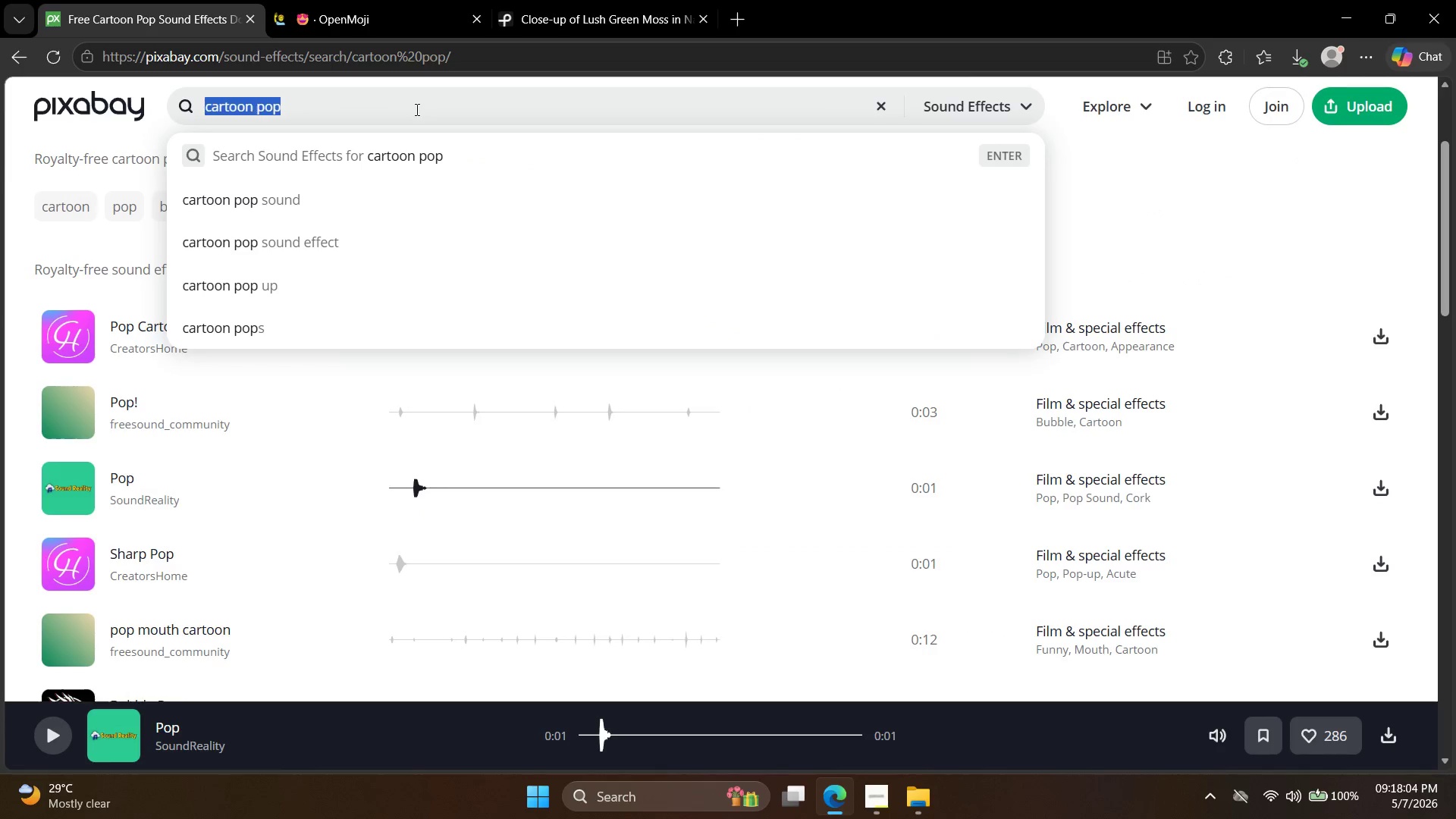 
triple_click([416, 109])
 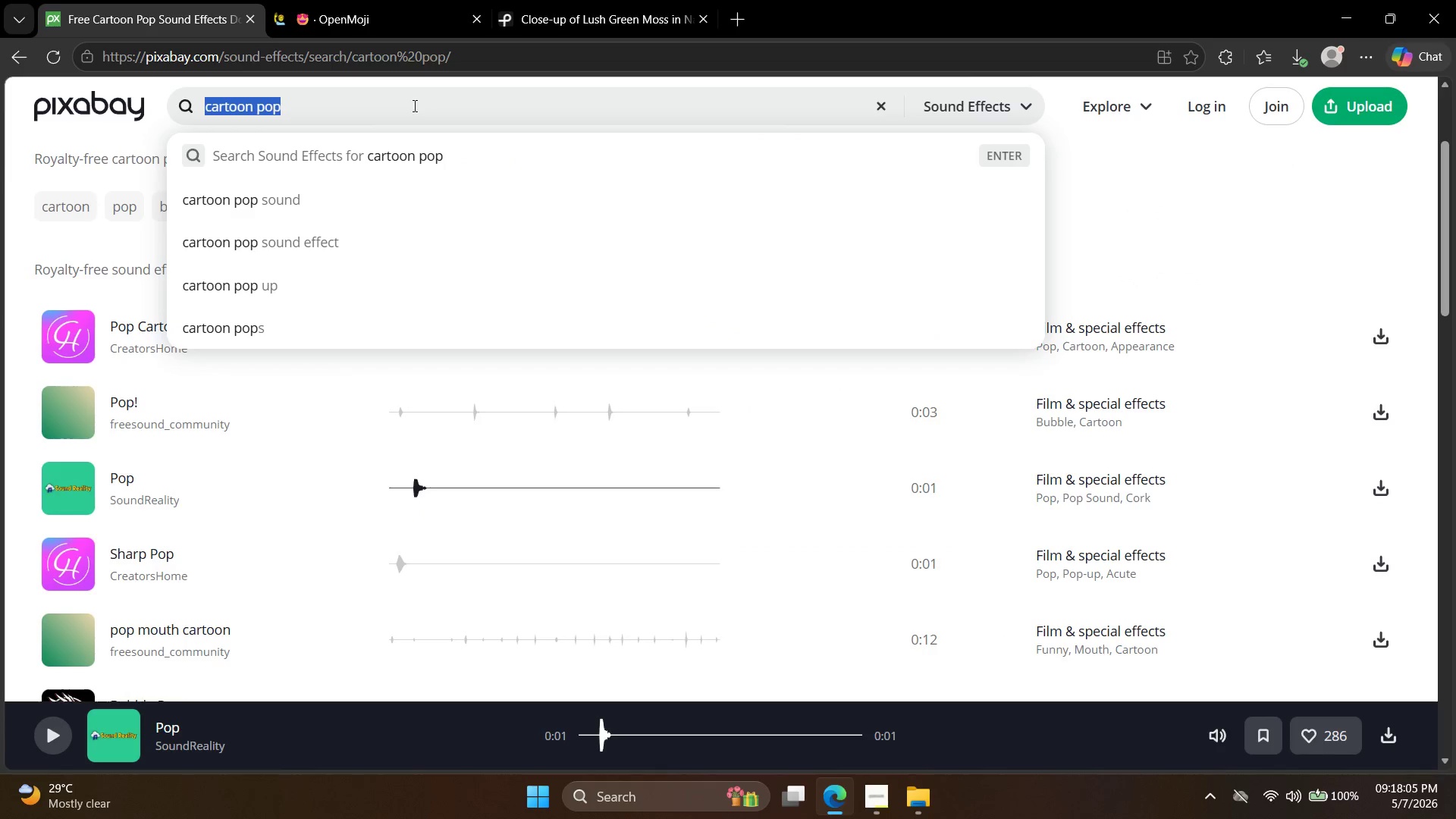 
type(chime)
 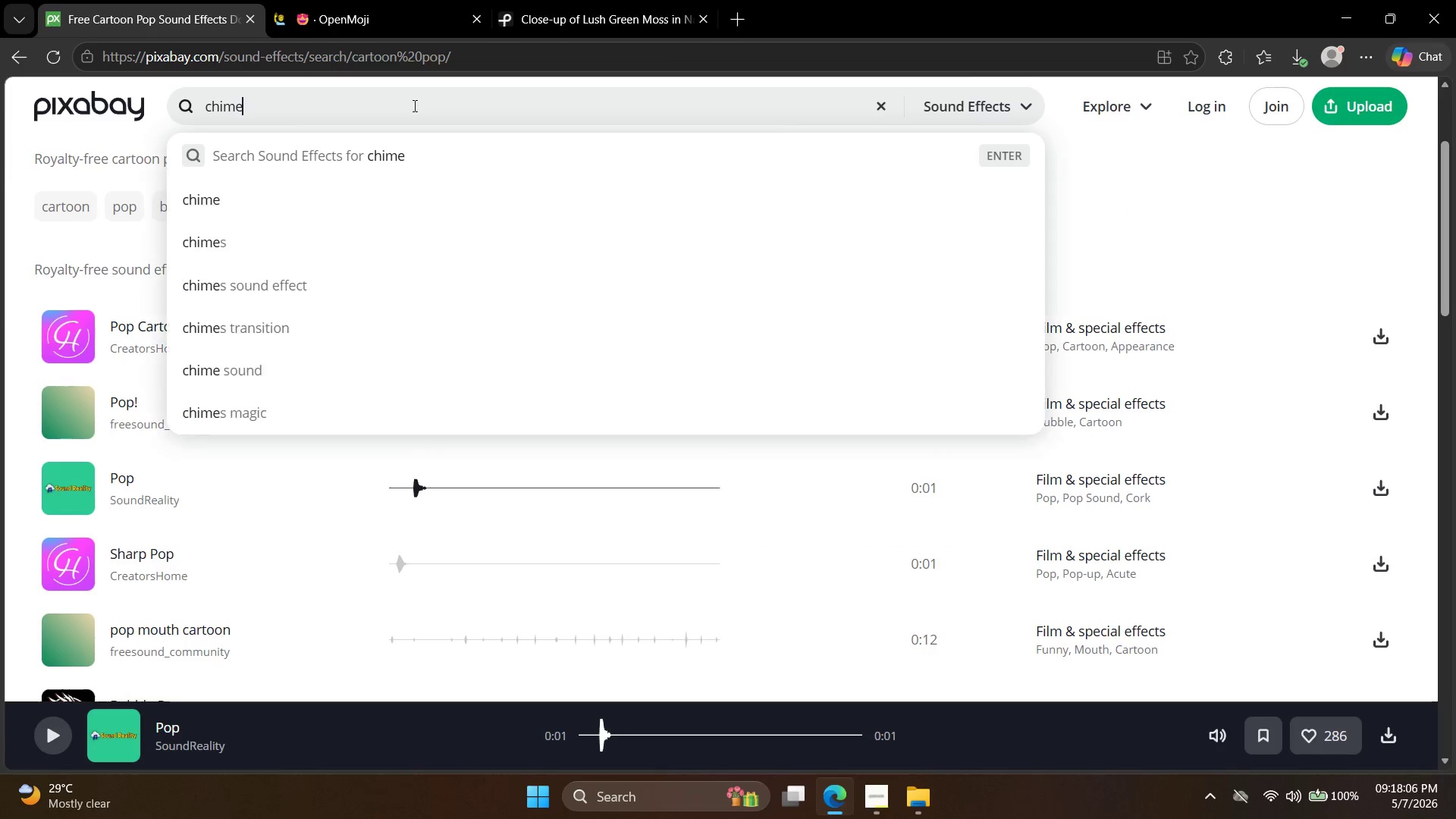 
key(Enter)
 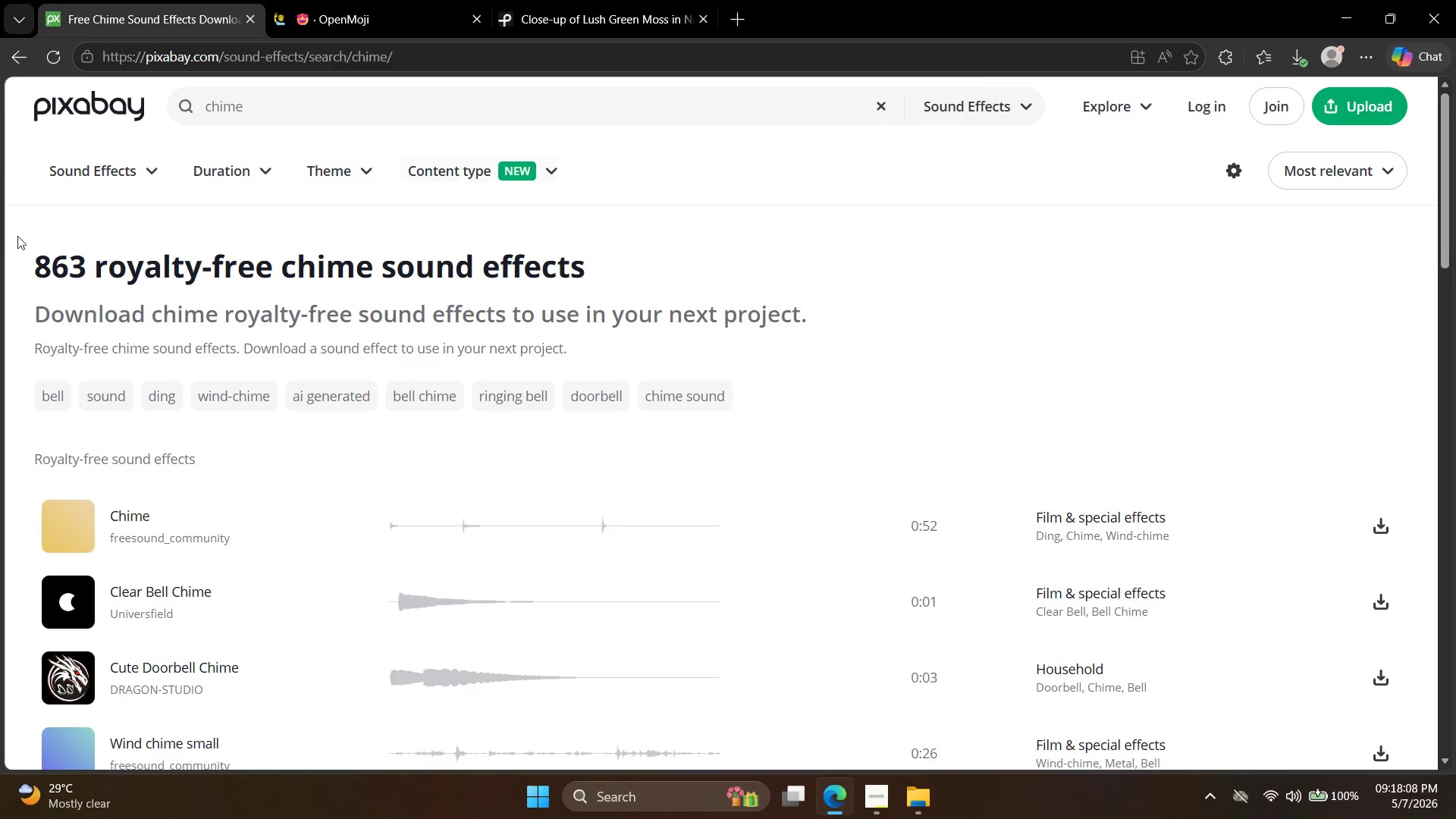 
left_click([64, 590])
 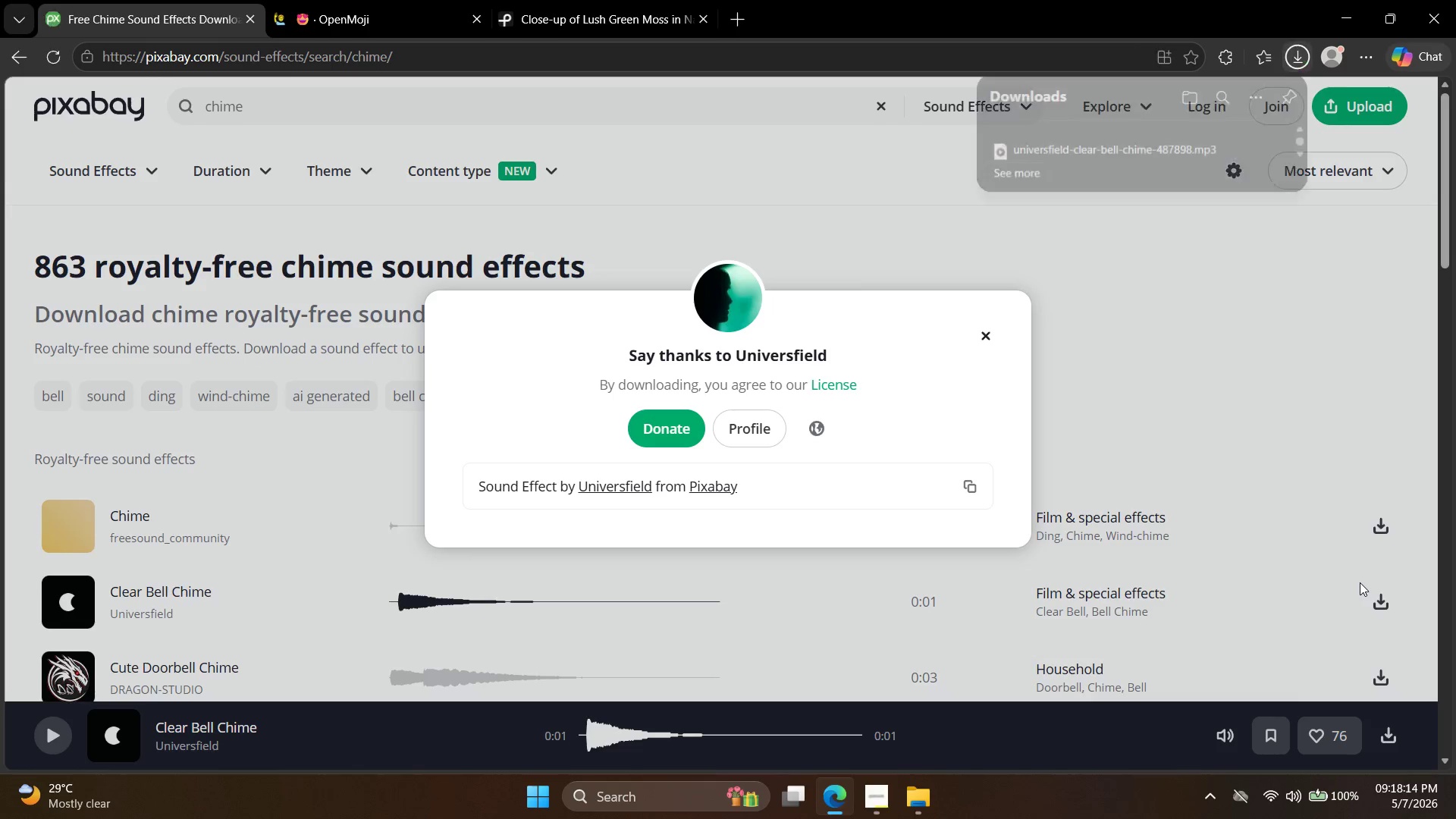 
wait(7.17)
 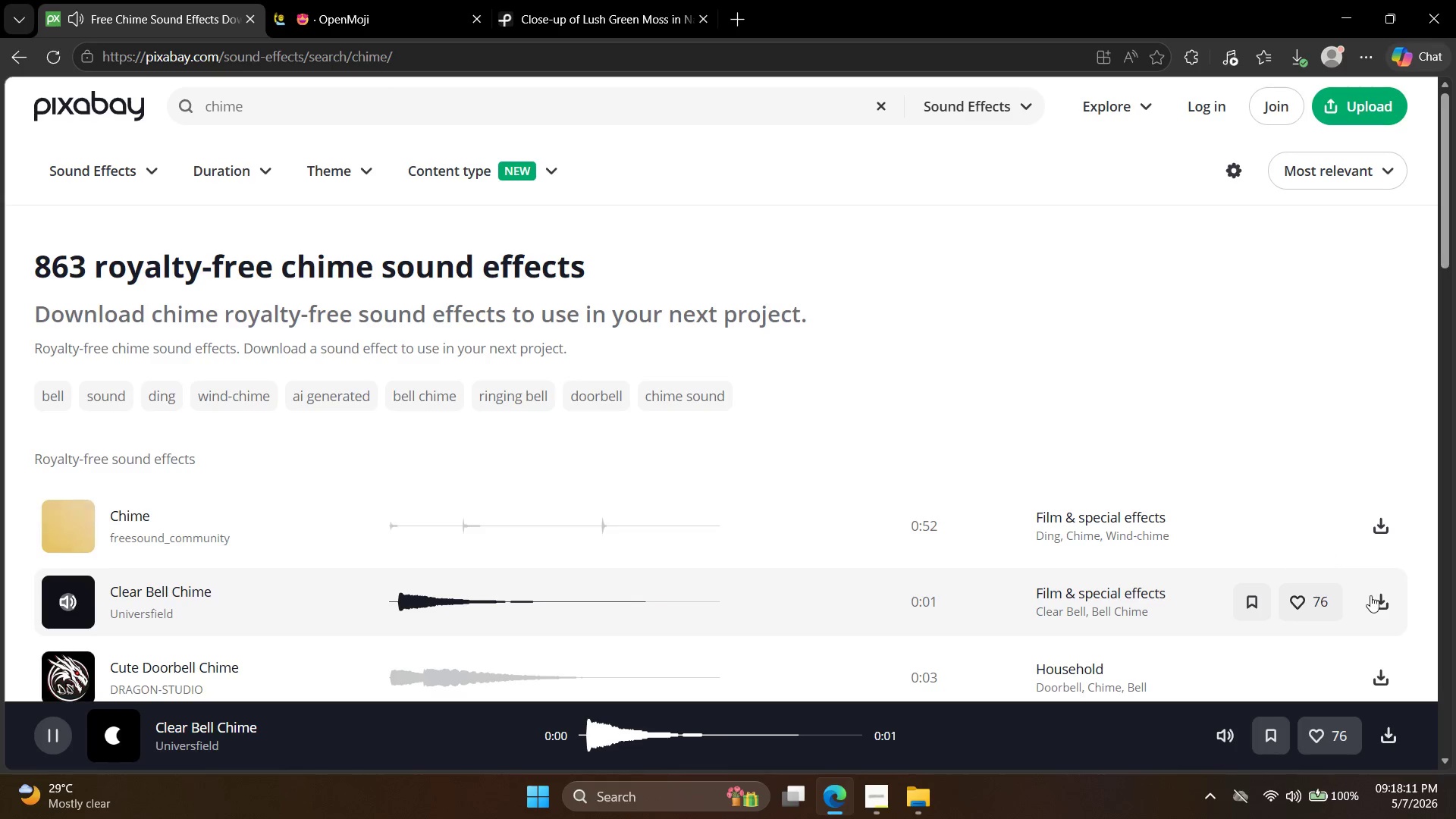 
left_click([1237, 152])
 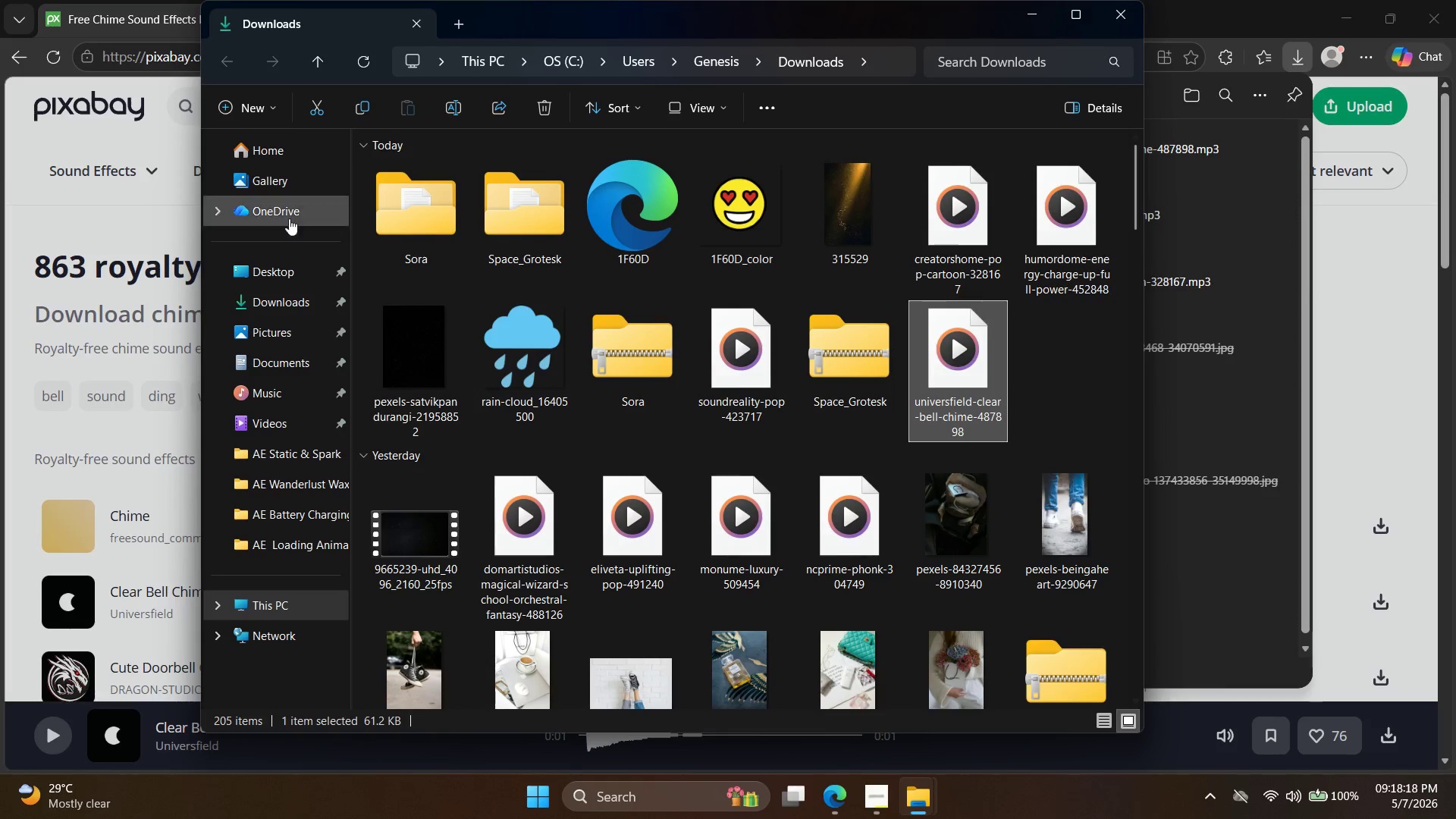 
left_click([250, 306])
 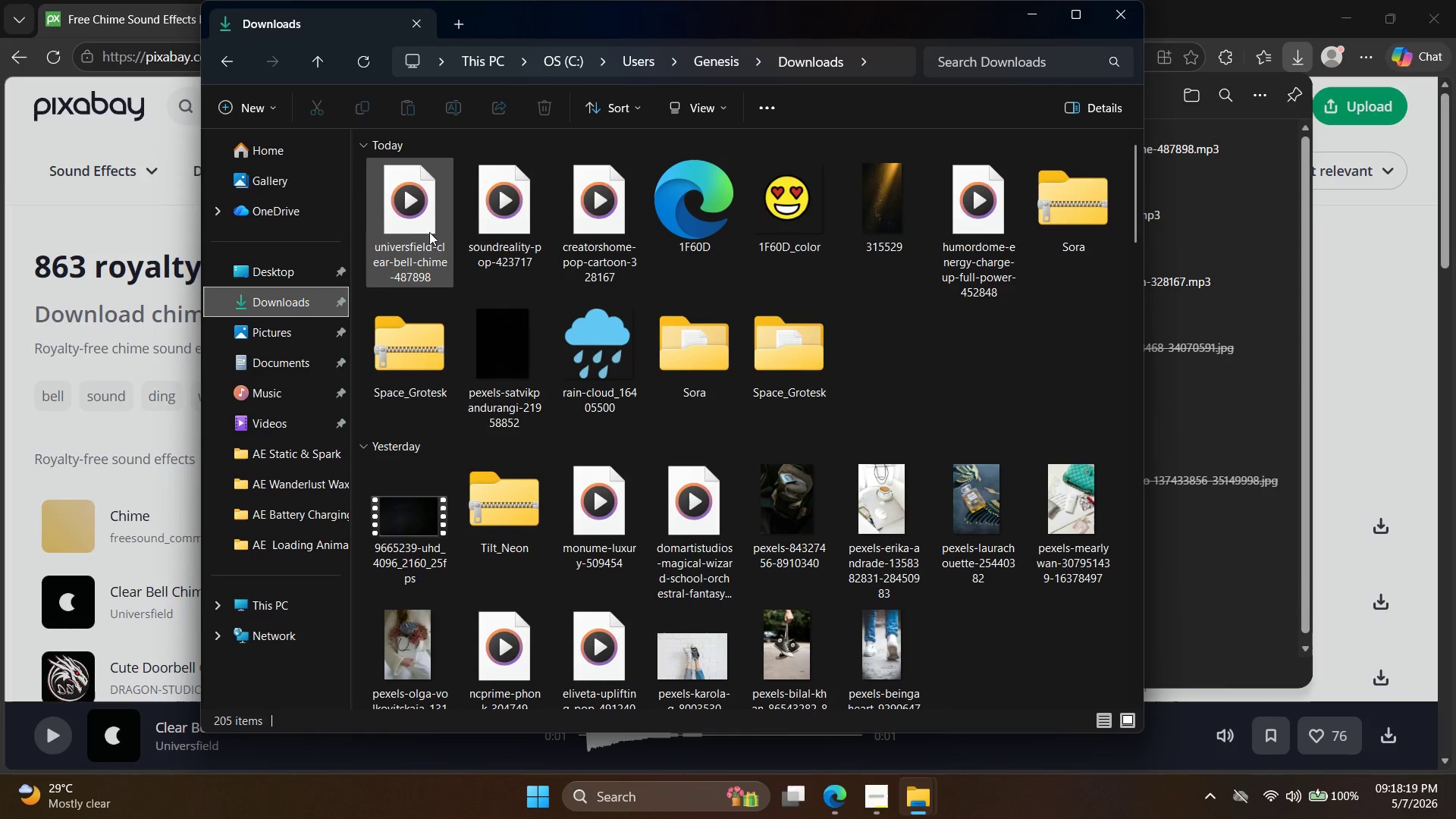 
left_click([422, 224])
 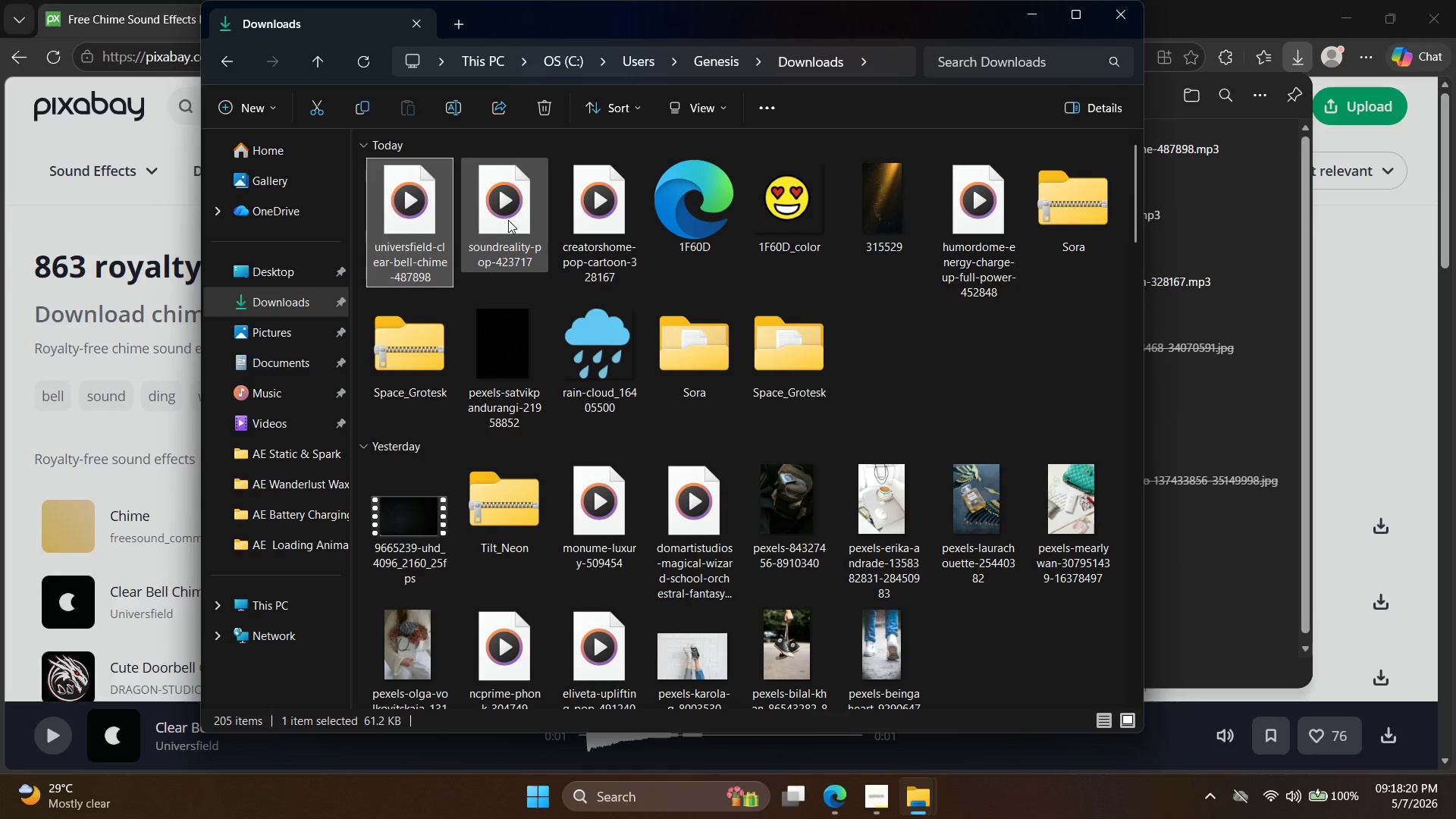 
hold_key(key=ShiftLeft, duration=0.53)
left_click([508, 220])
 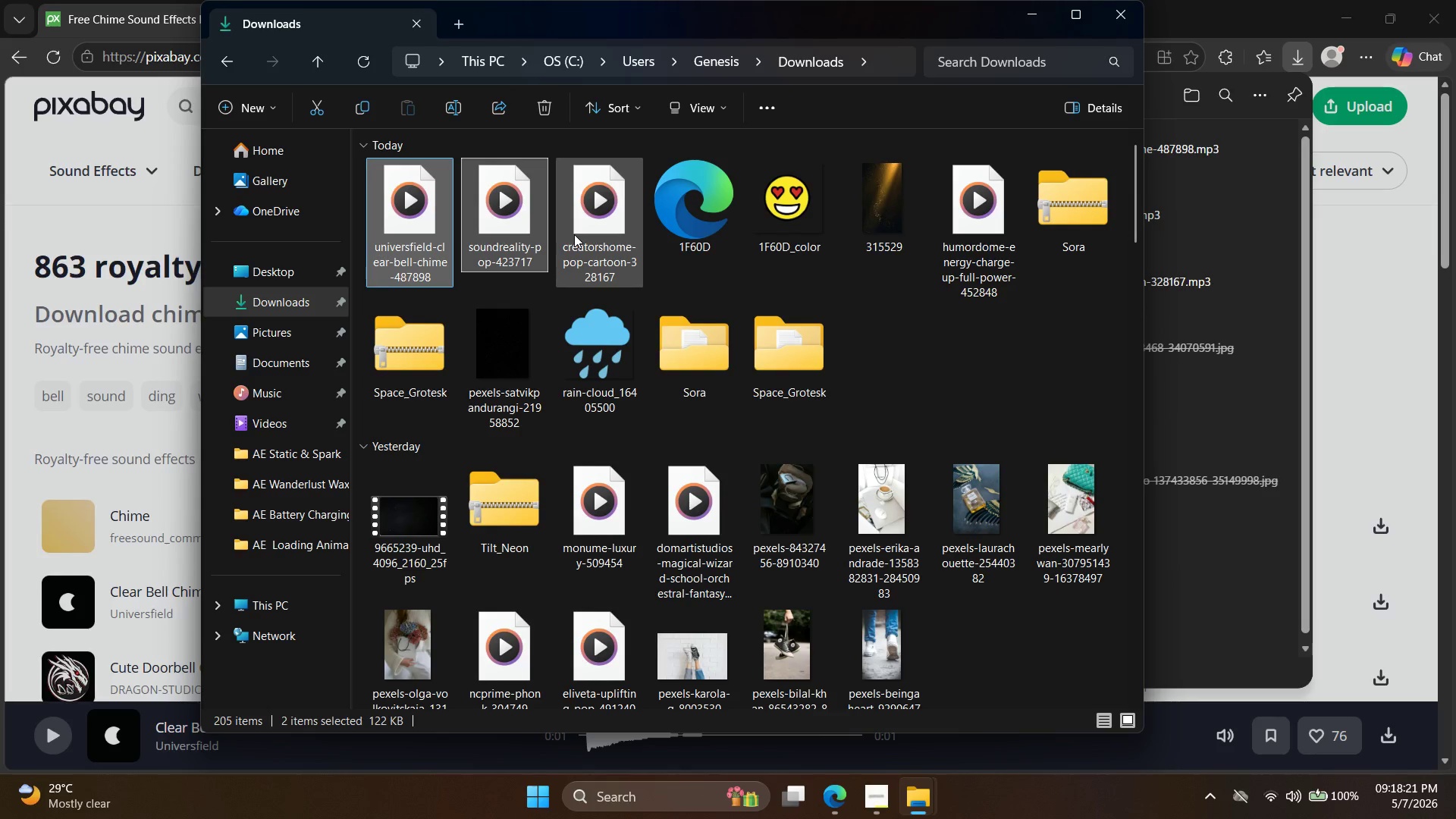 
key(Control+X)
 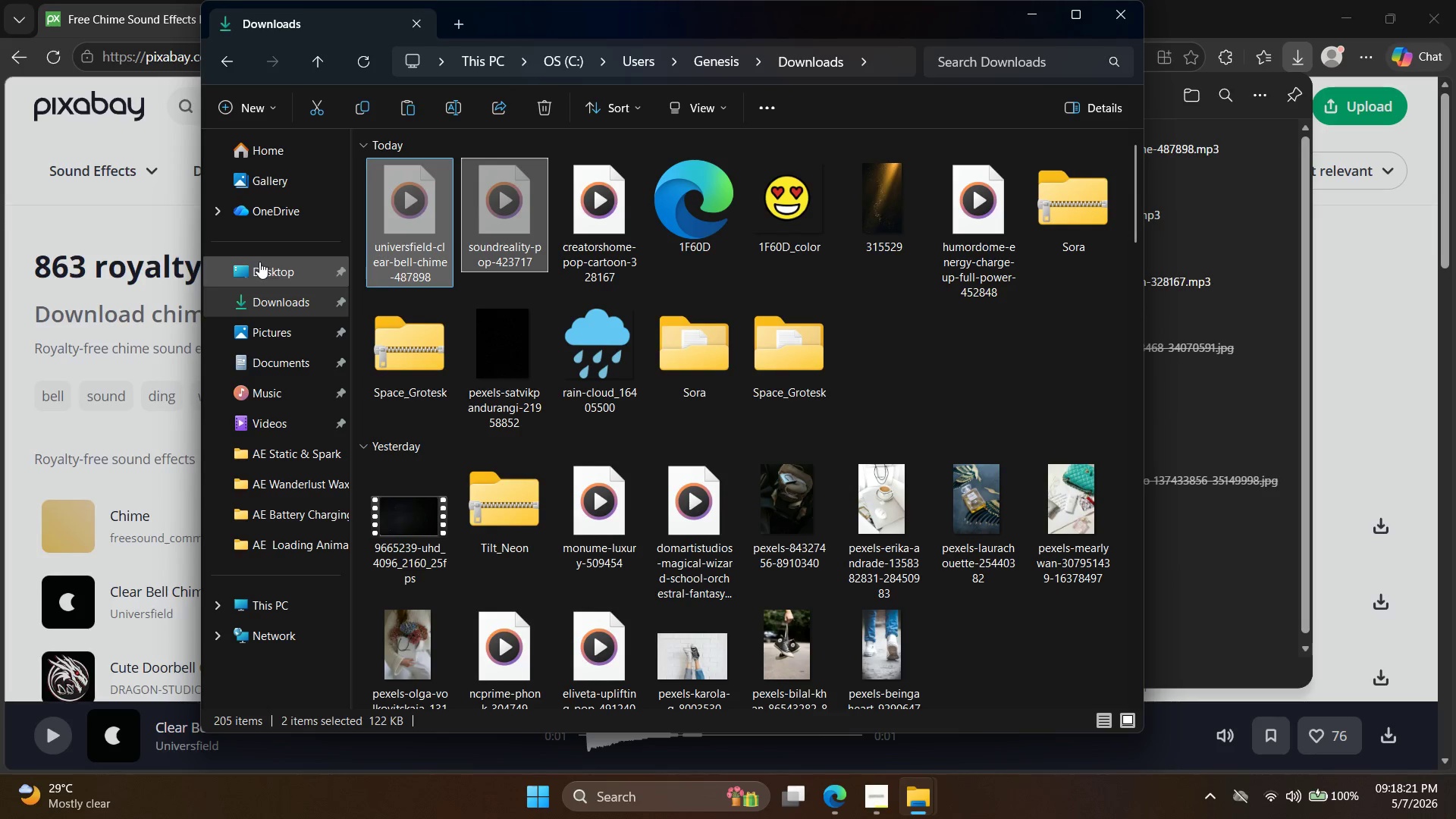 
left_click([261, 262])
 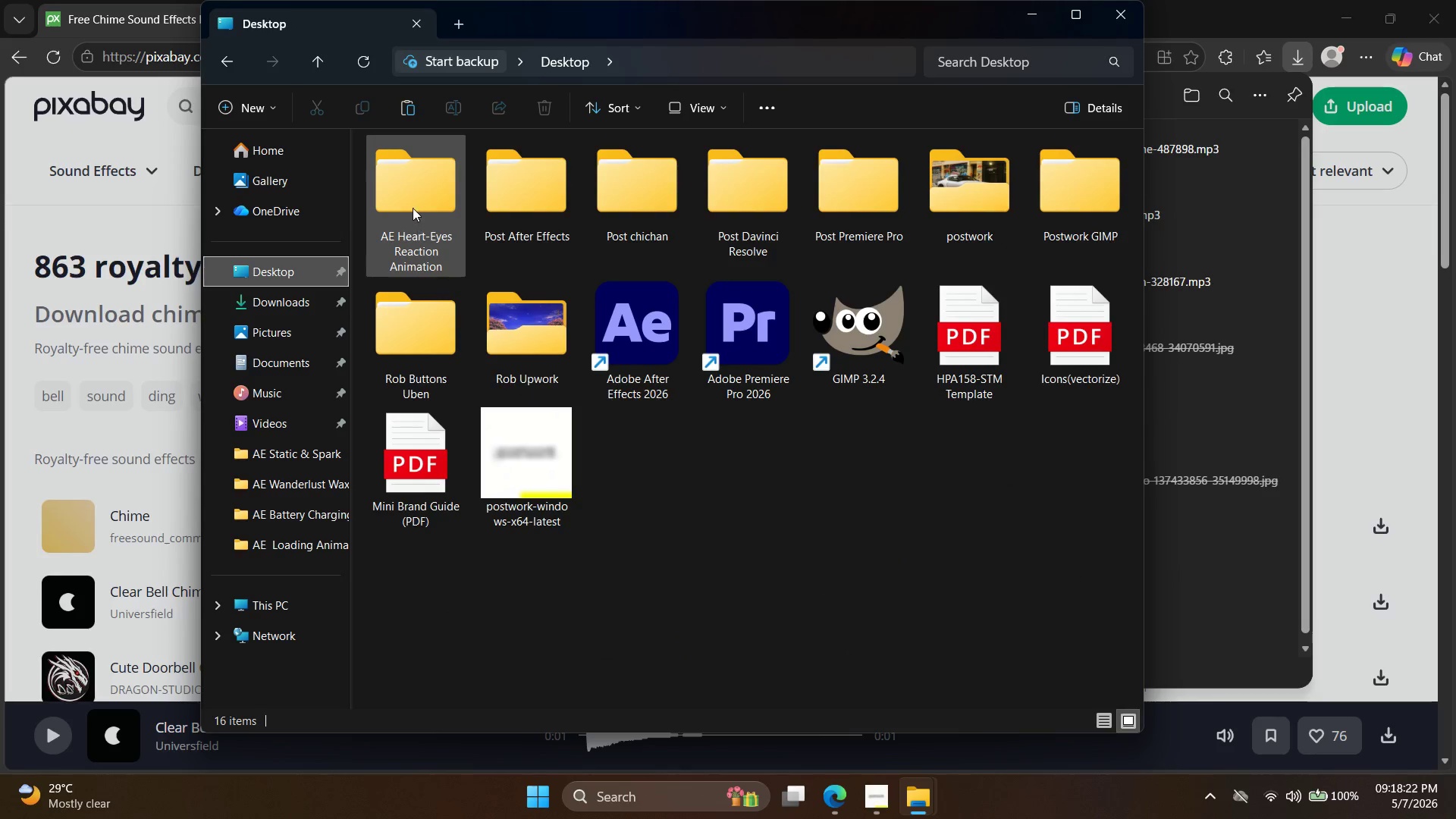 
double_click([413, 206])
 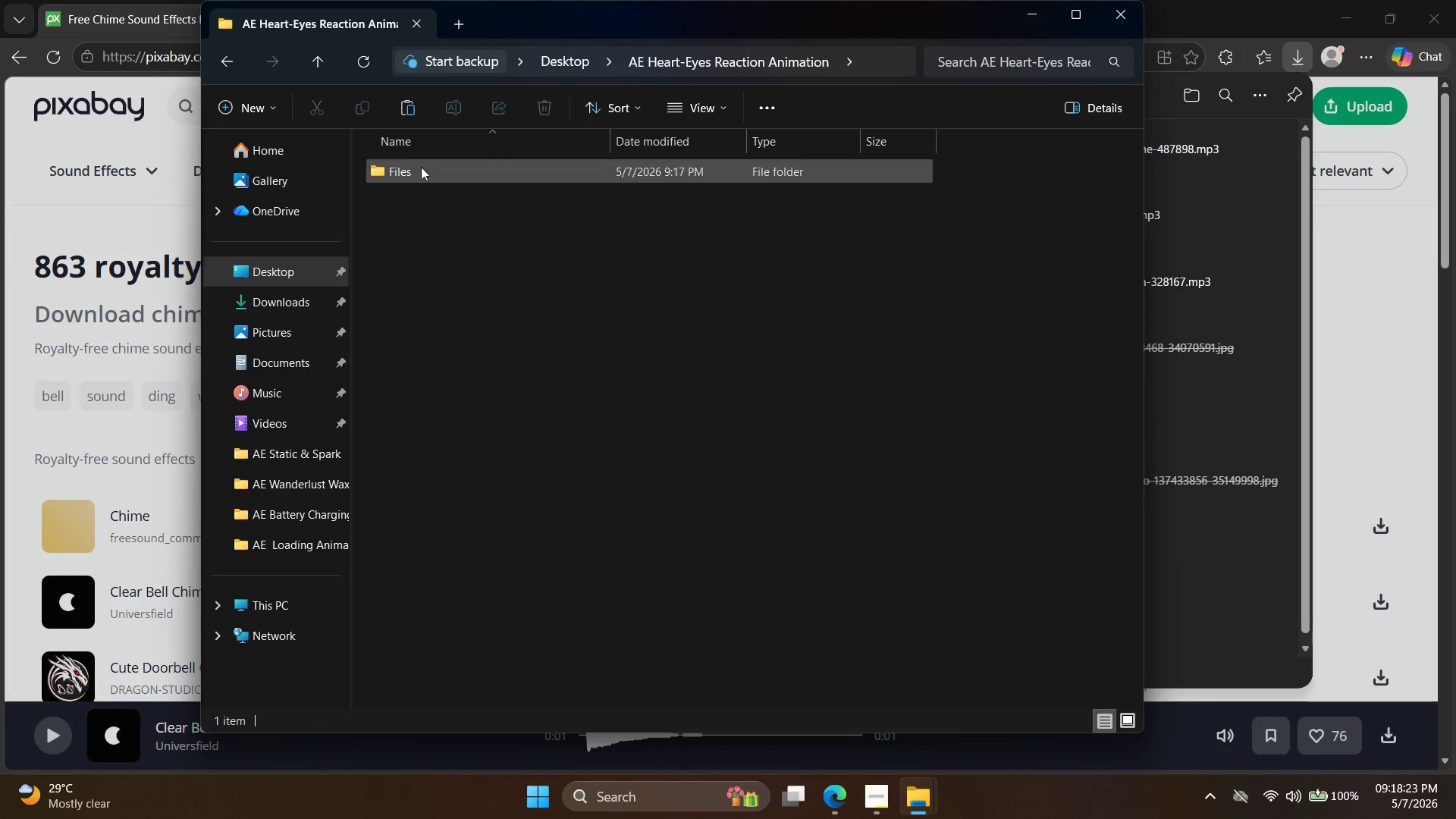 
double_click([421, 166])
 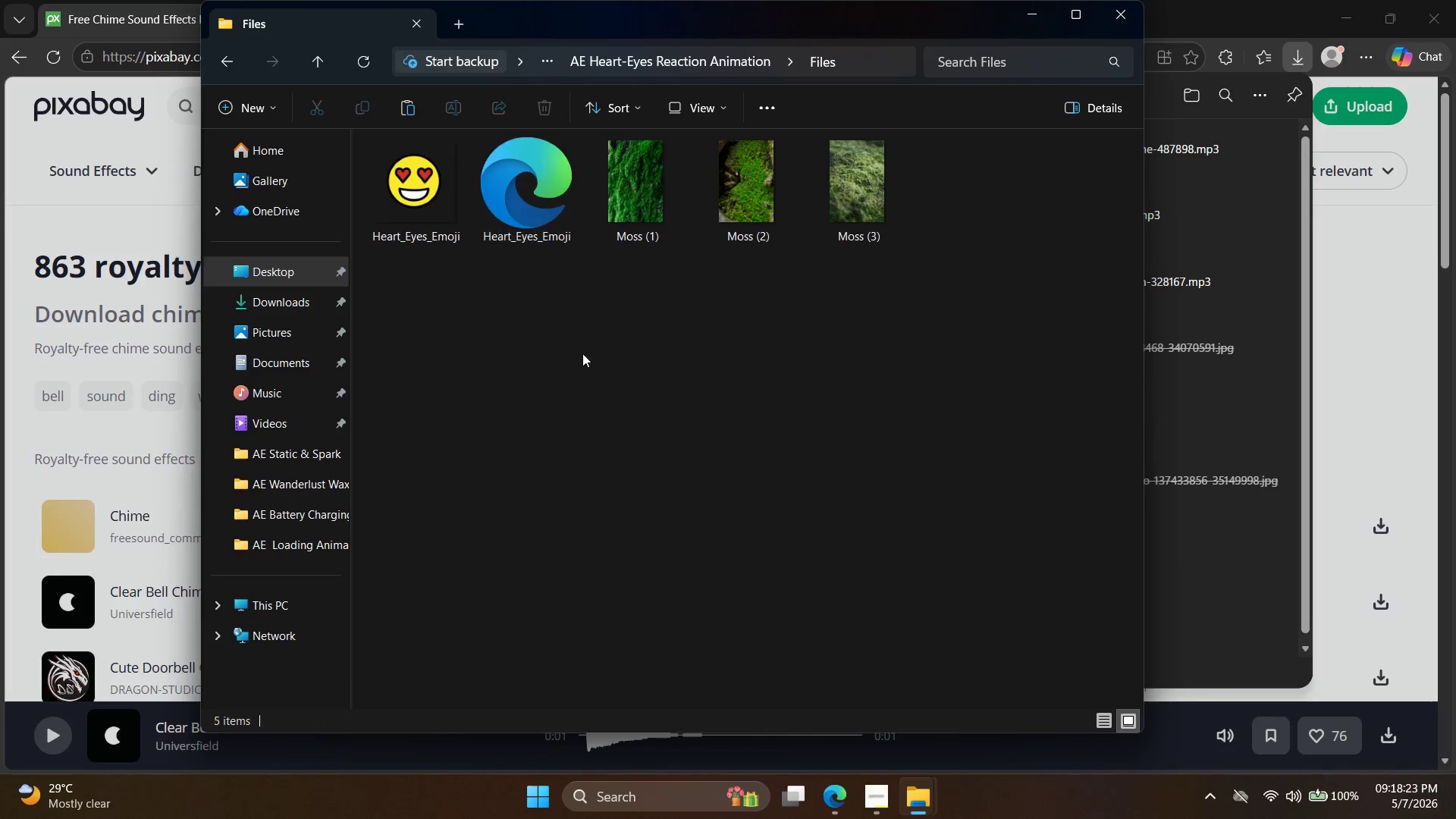 
key(Control+V)
 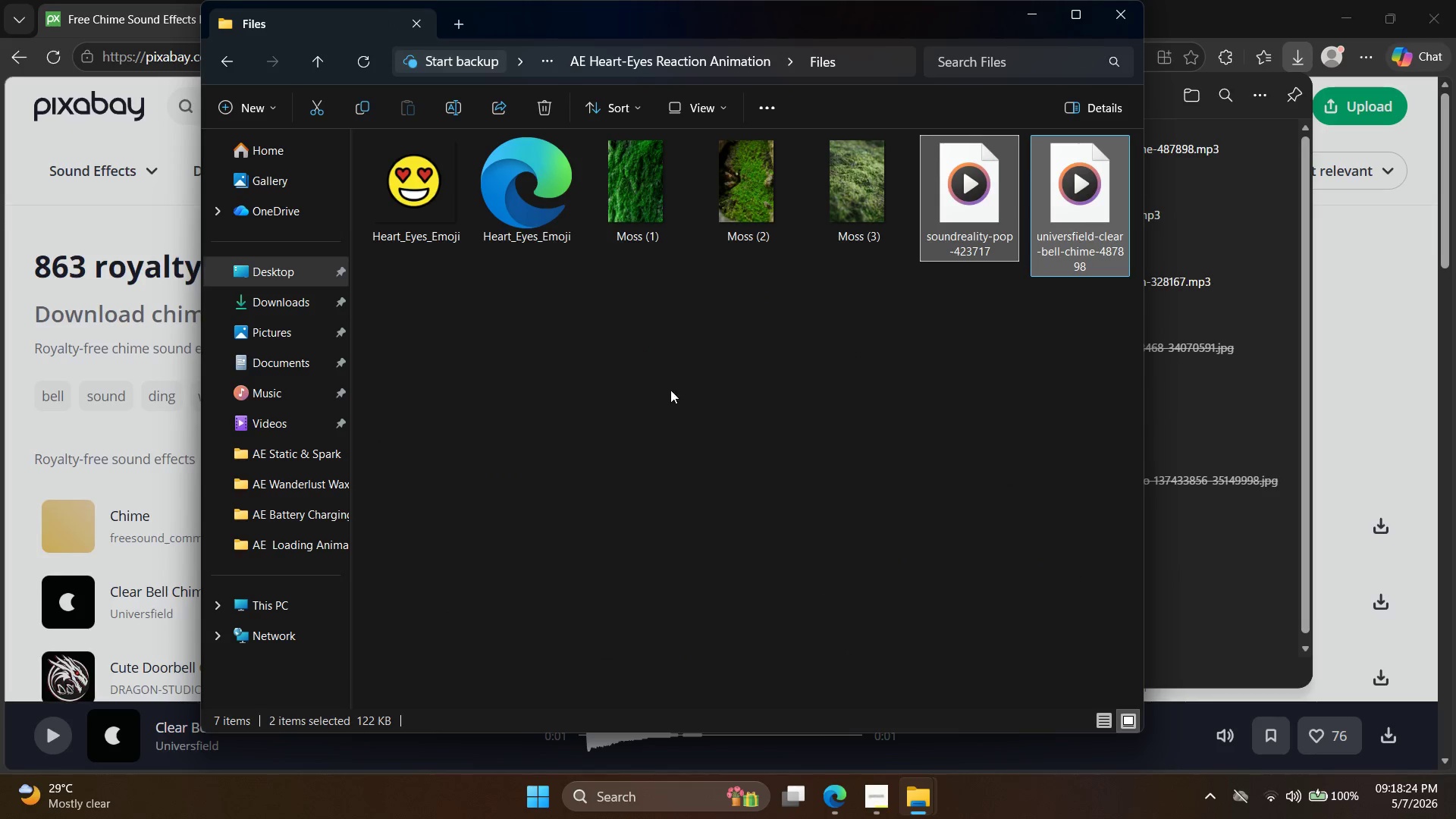 
left_click([848, 403])
 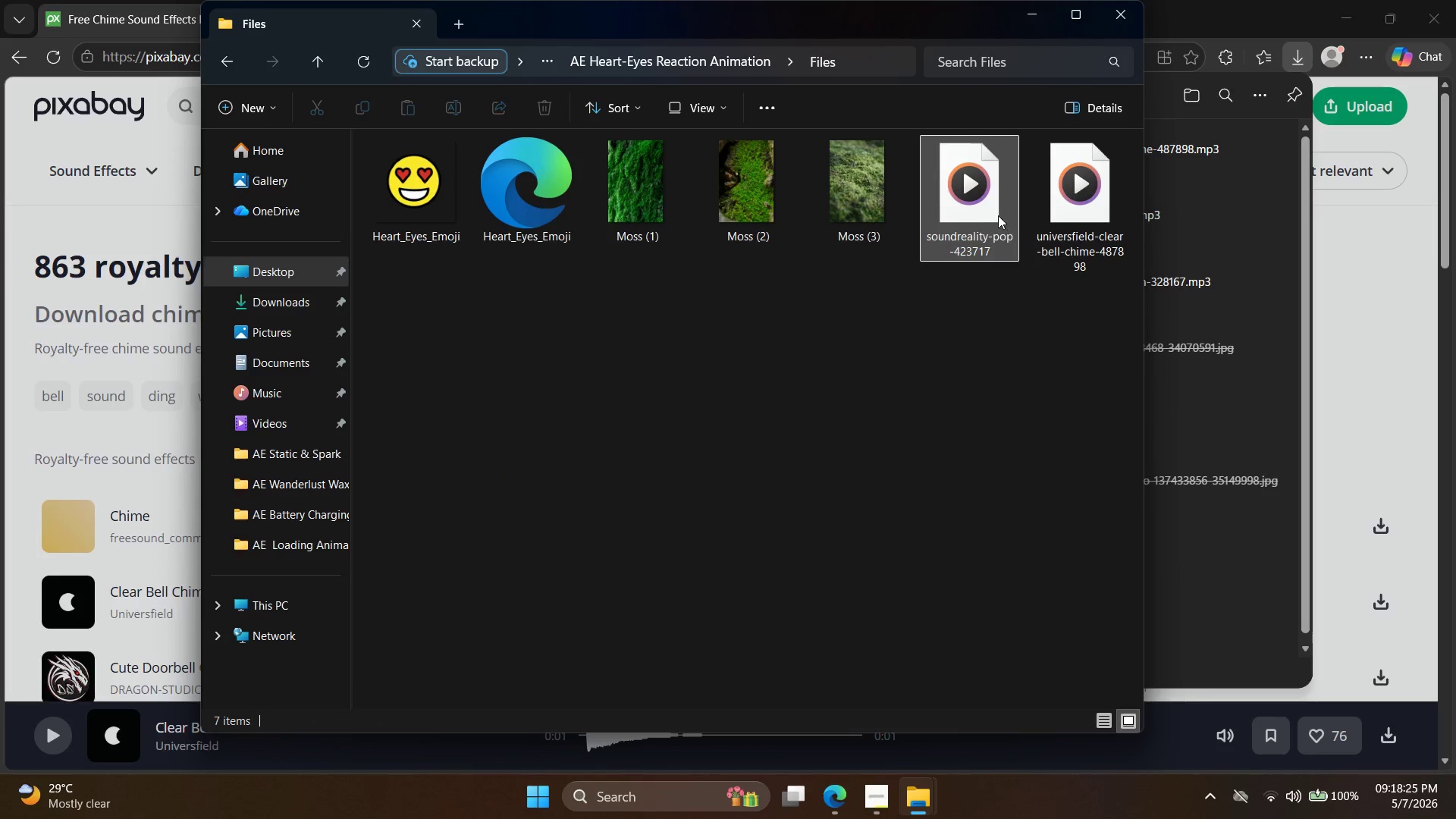 
left_click([985, 199])
 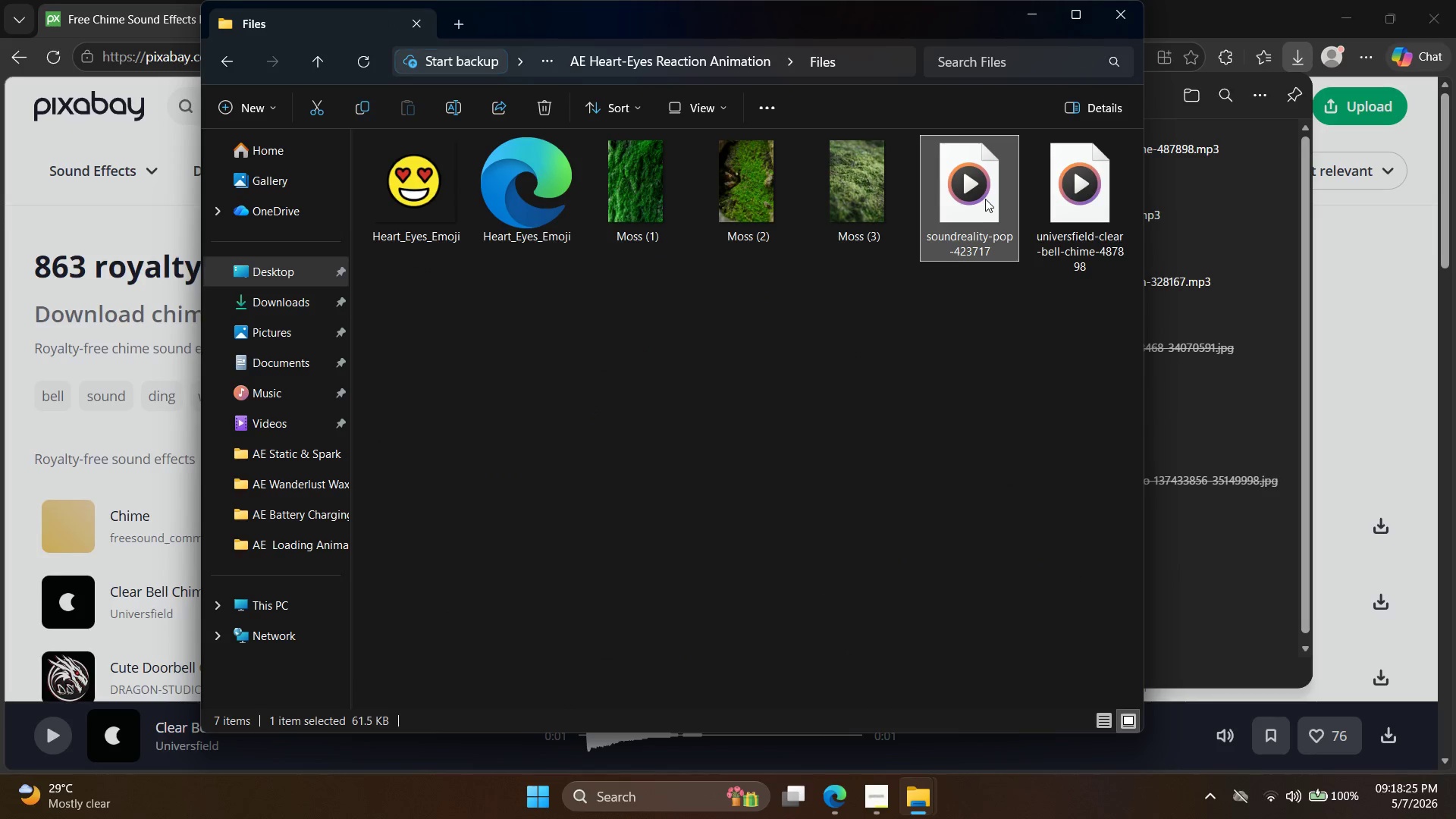 
right_click([985, 196])
 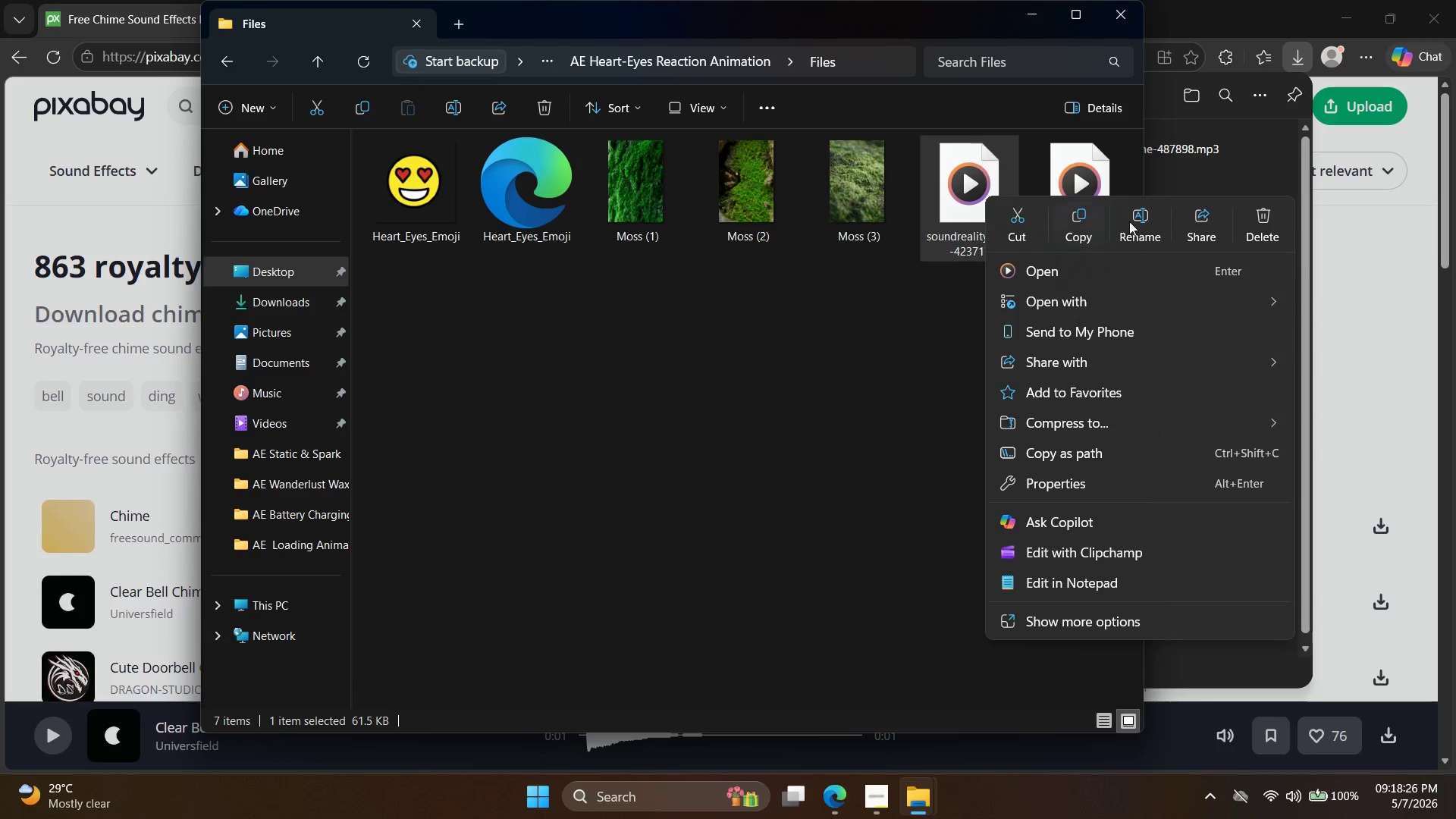 
left_click([1138, 225])
 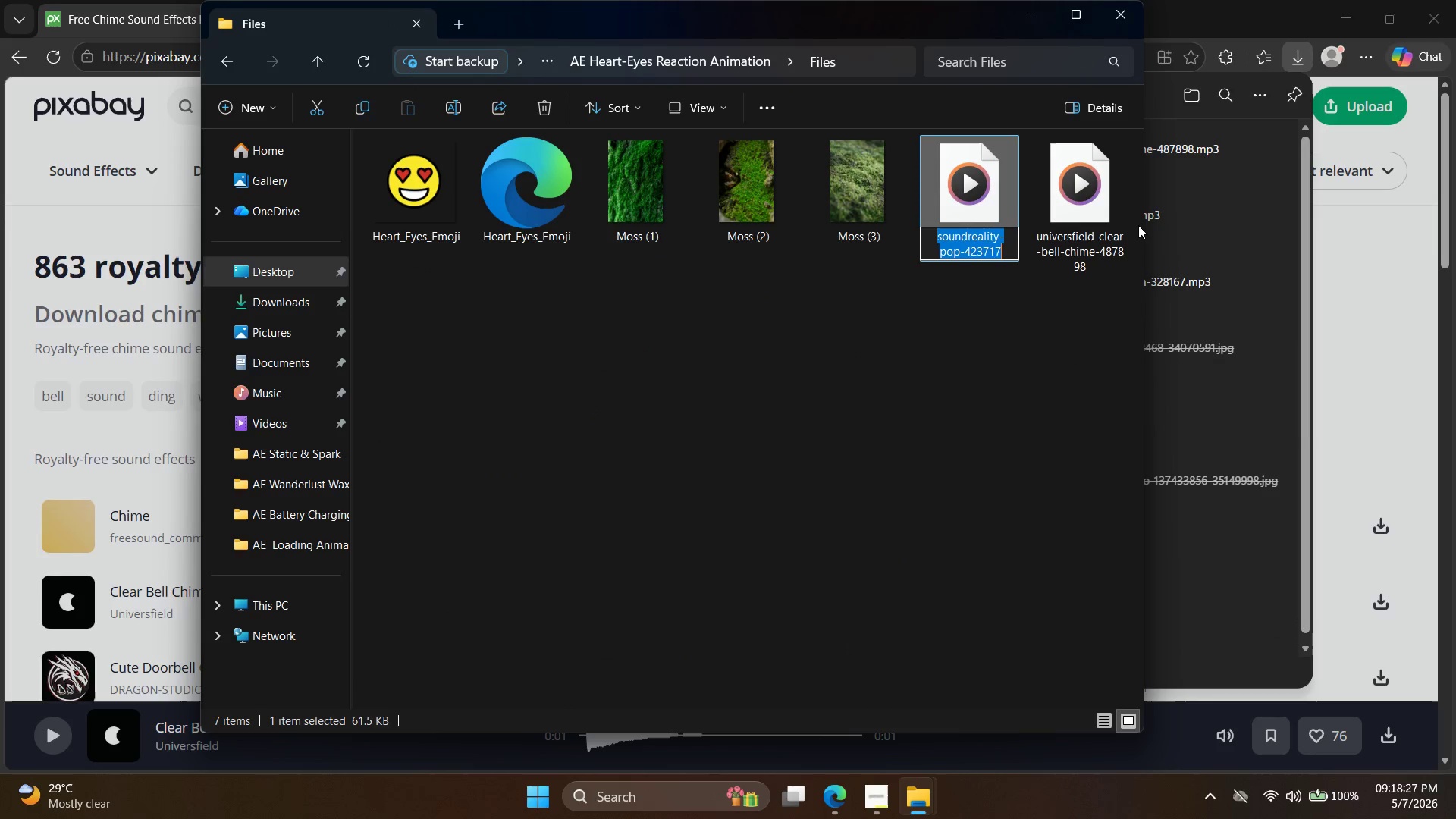 
type(pop_sfx)
 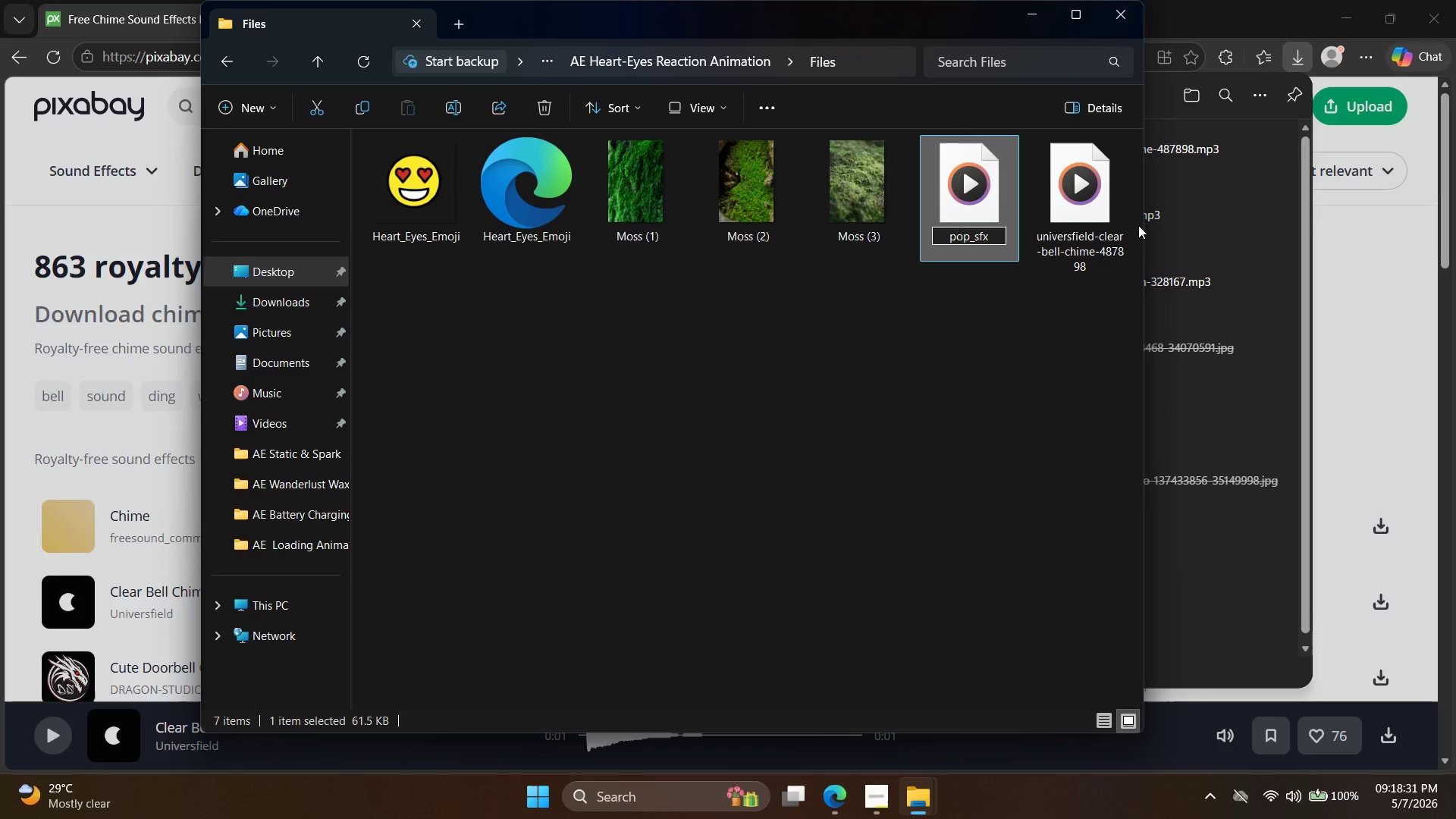 
left_click([1047, 190])
 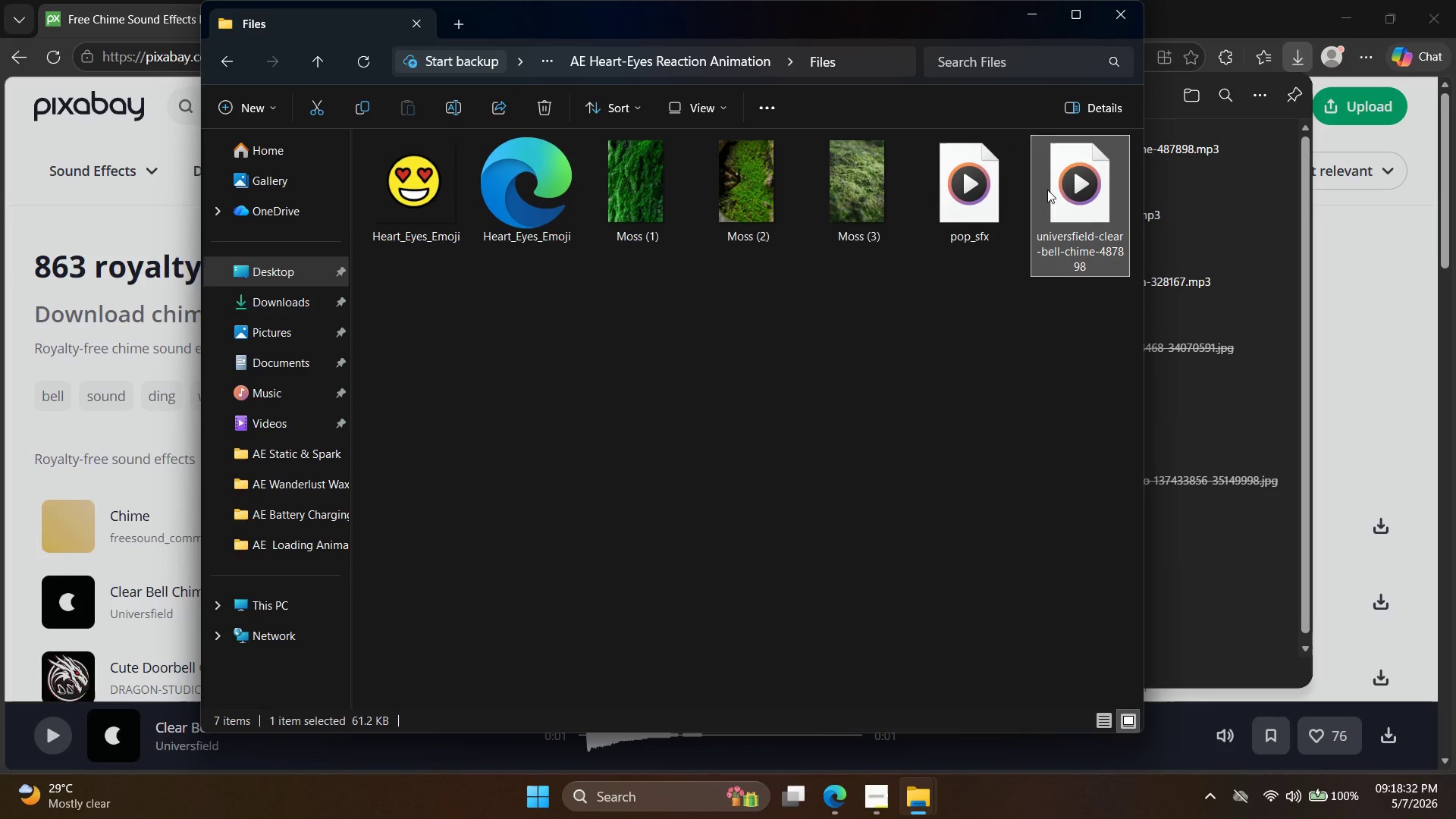 
right_click([1047, 190])
 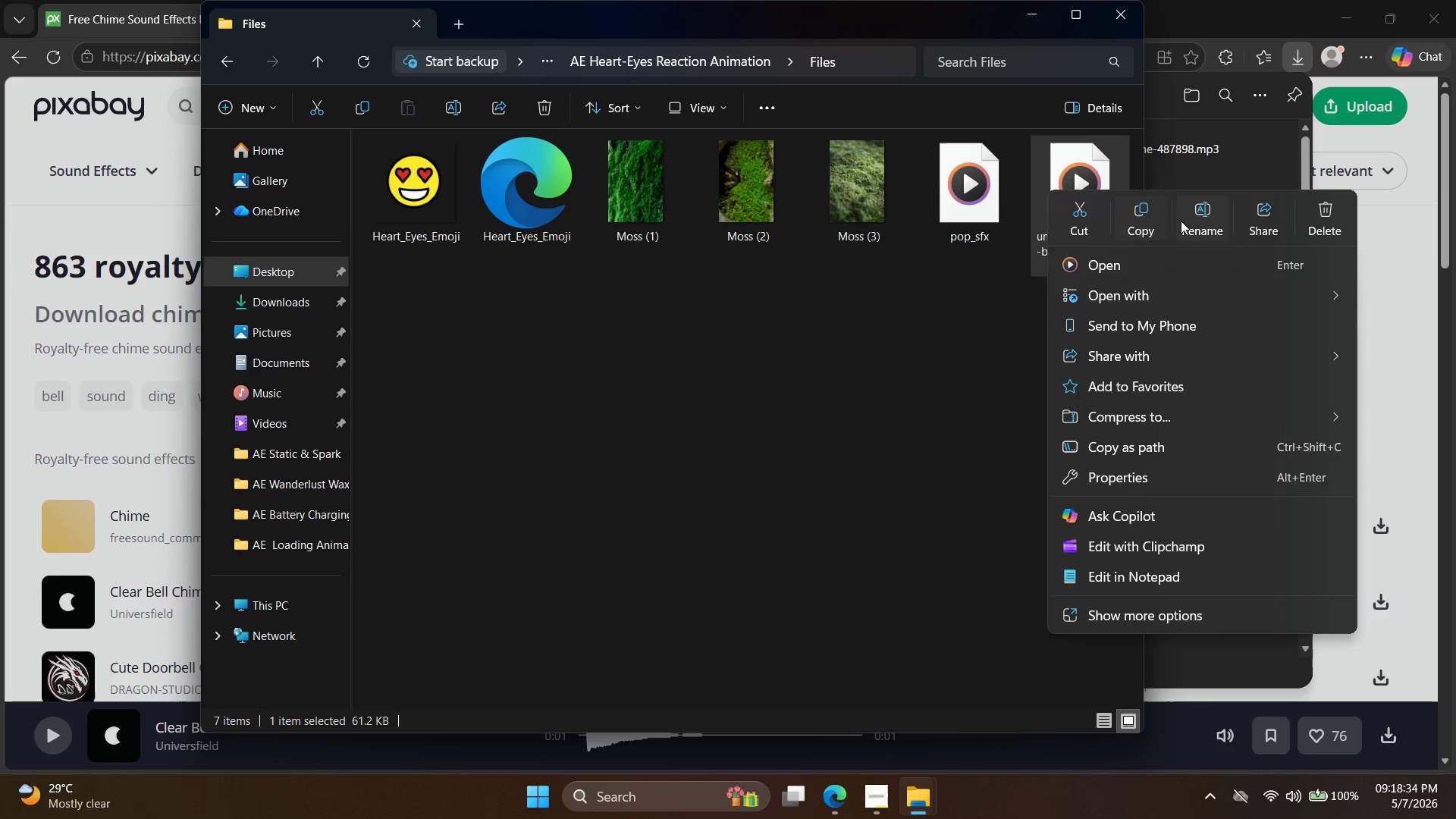 
left_click([1184, 220])
 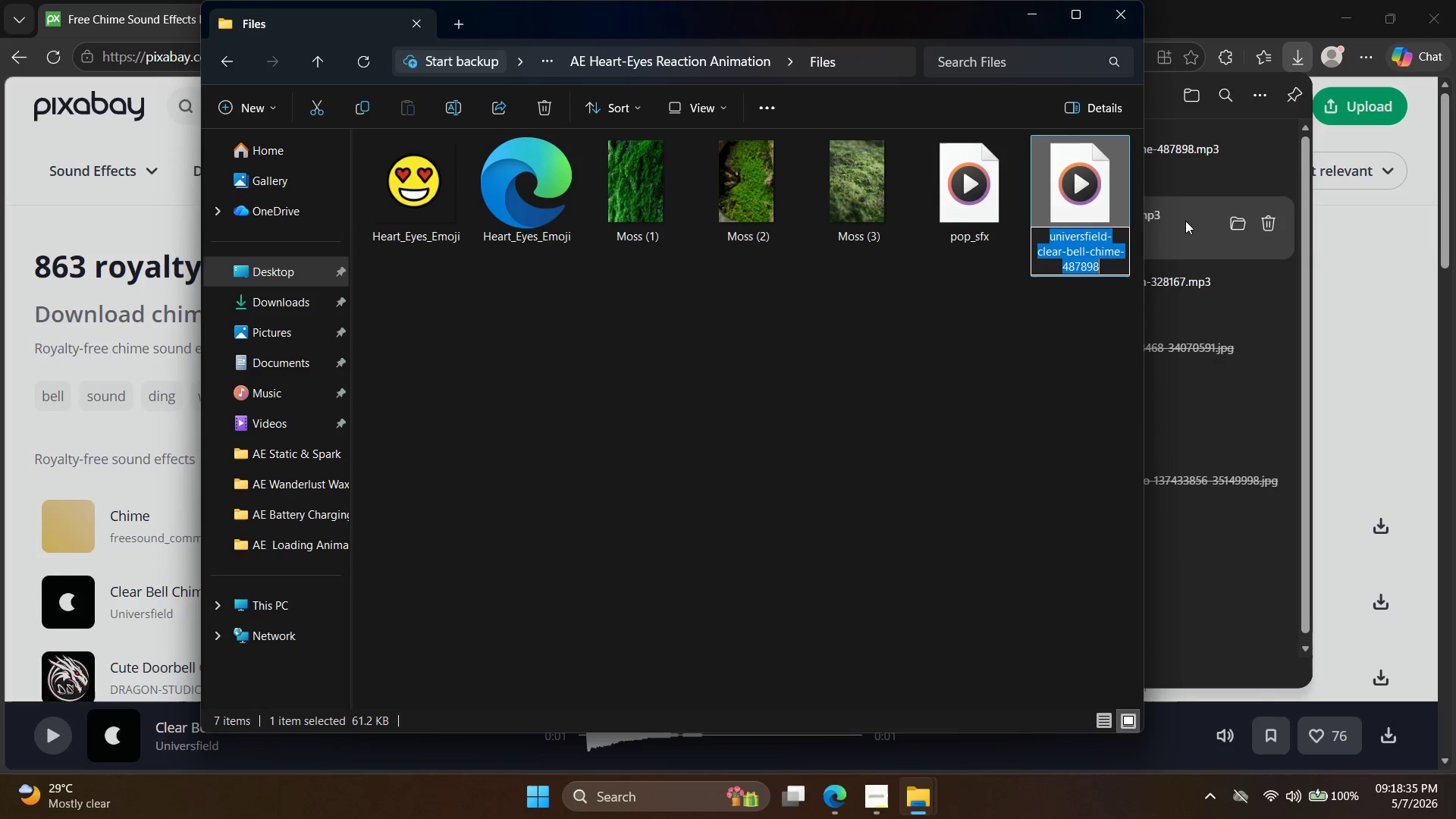 
type(chimne)
key(Backspace)
key(Backspace)
type(e_sfcx)
key(Backspace)
key(Backspace)
type(c)
key(Backspace)
type(x)
 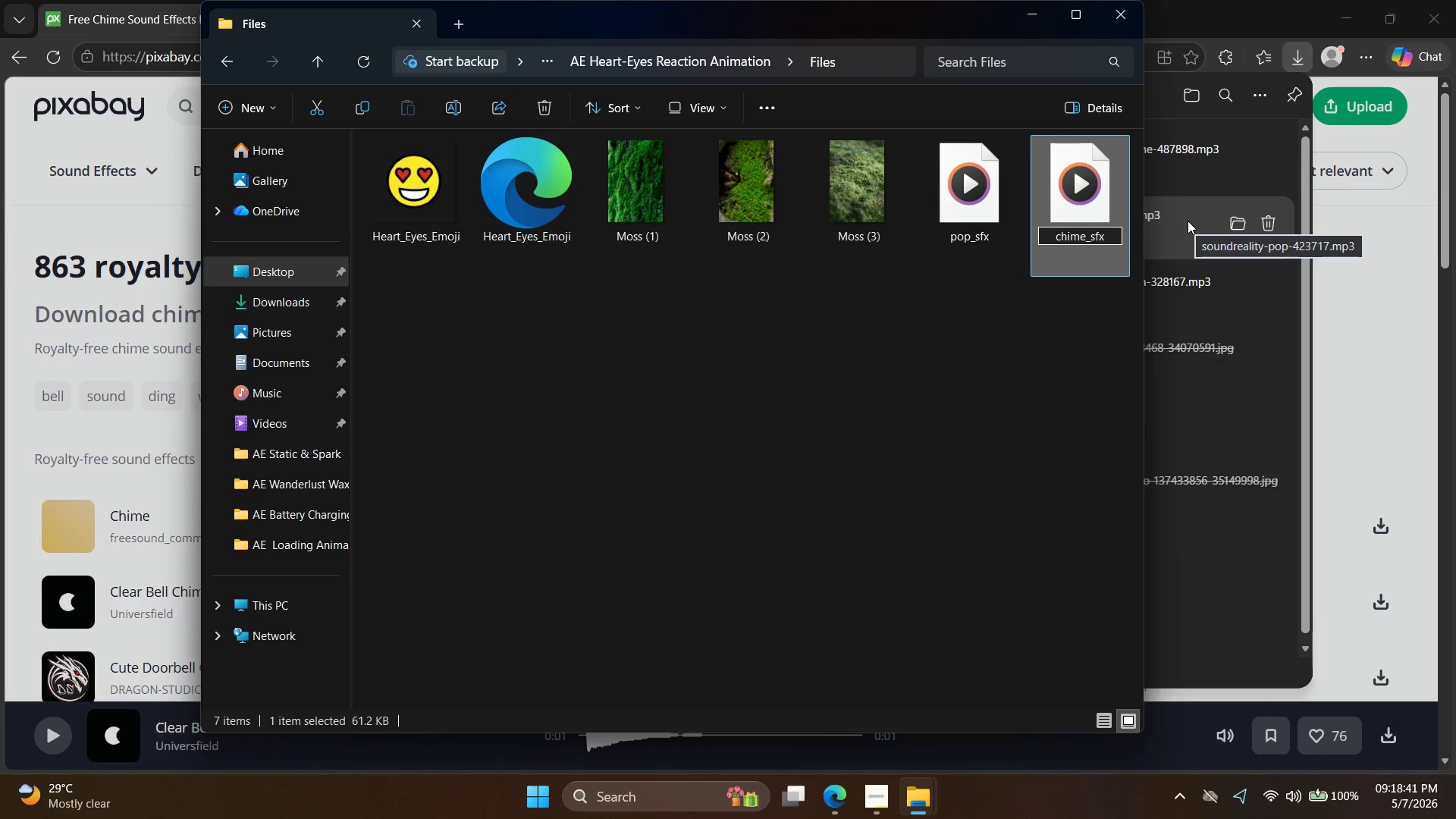 
left_click([897, 431])
 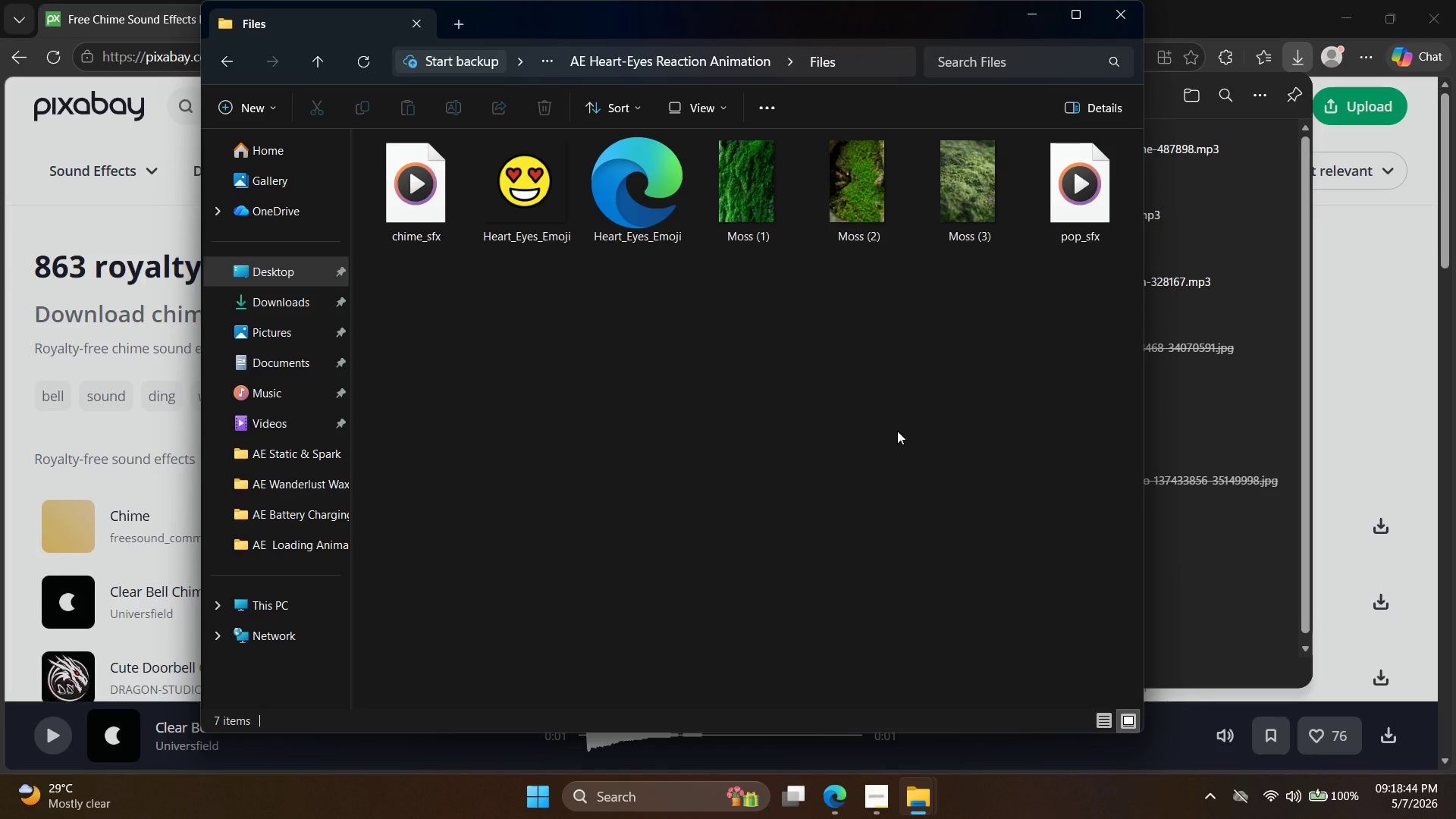 
left_click([409, 170])
 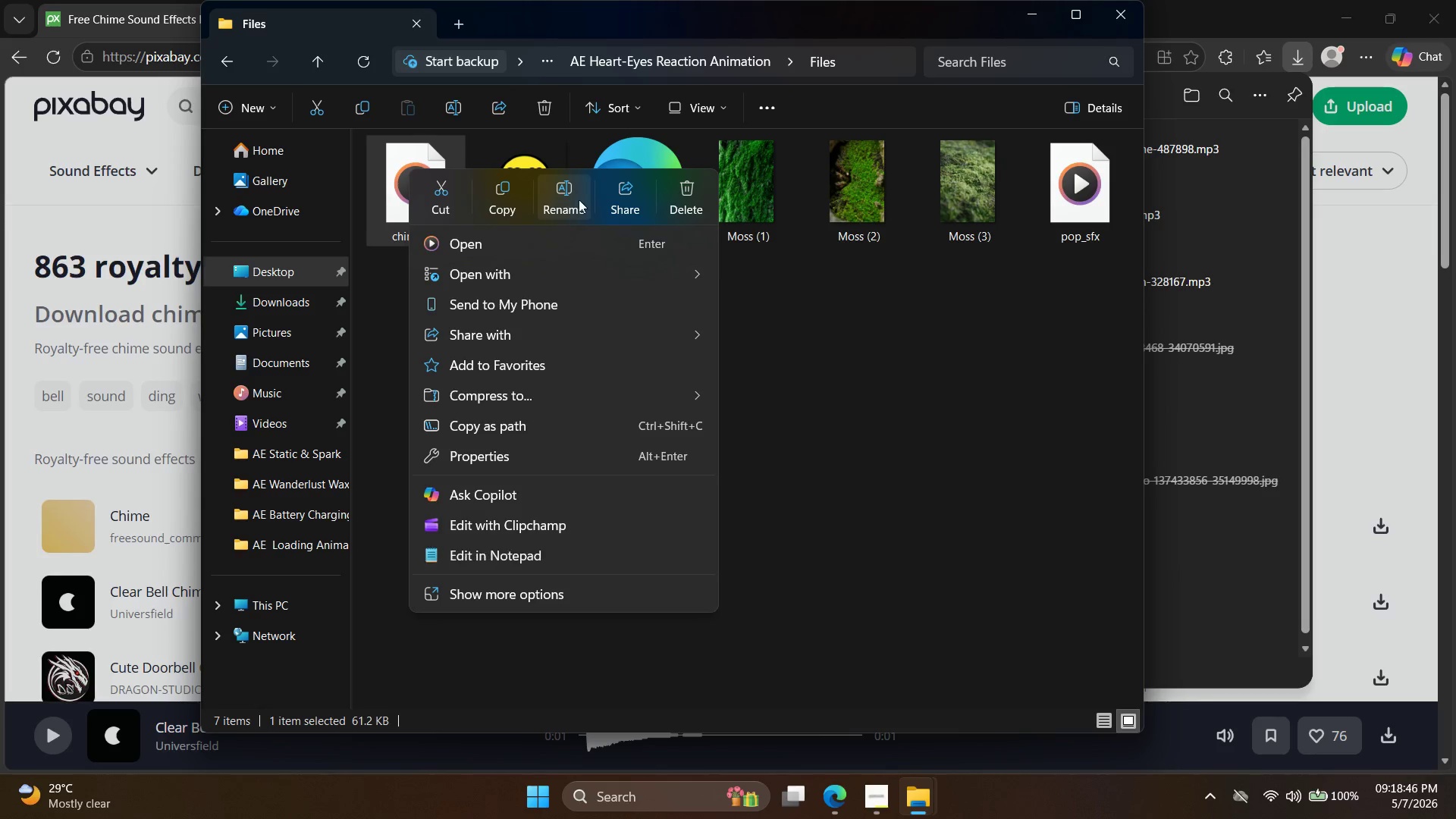 
left_click([573, 190])
 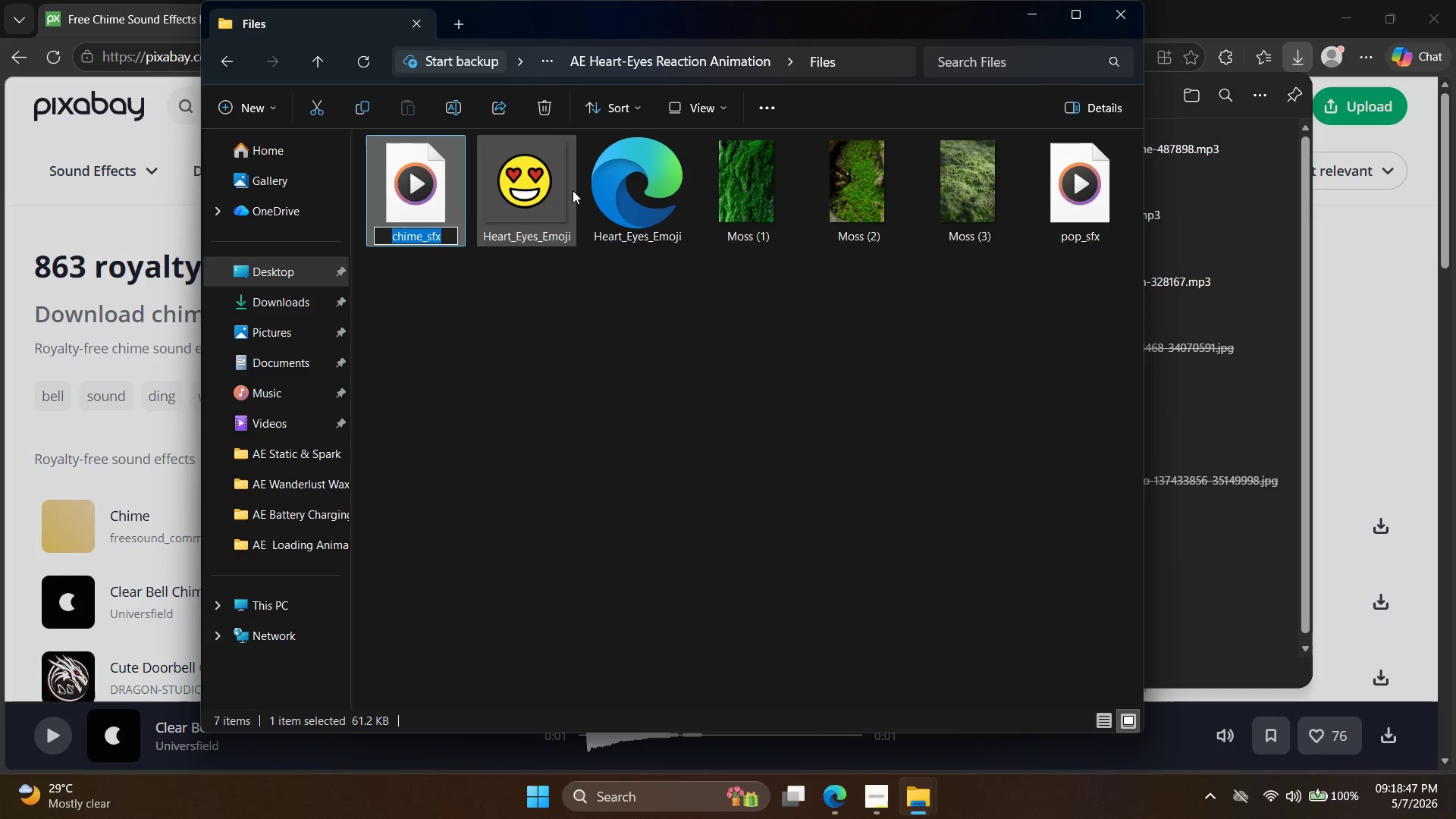 
type(sfdx)
key(Backspace)
key(Backspace)
type(x_chim,e)
key(Backspace)
key(Backspace)
type(e)
 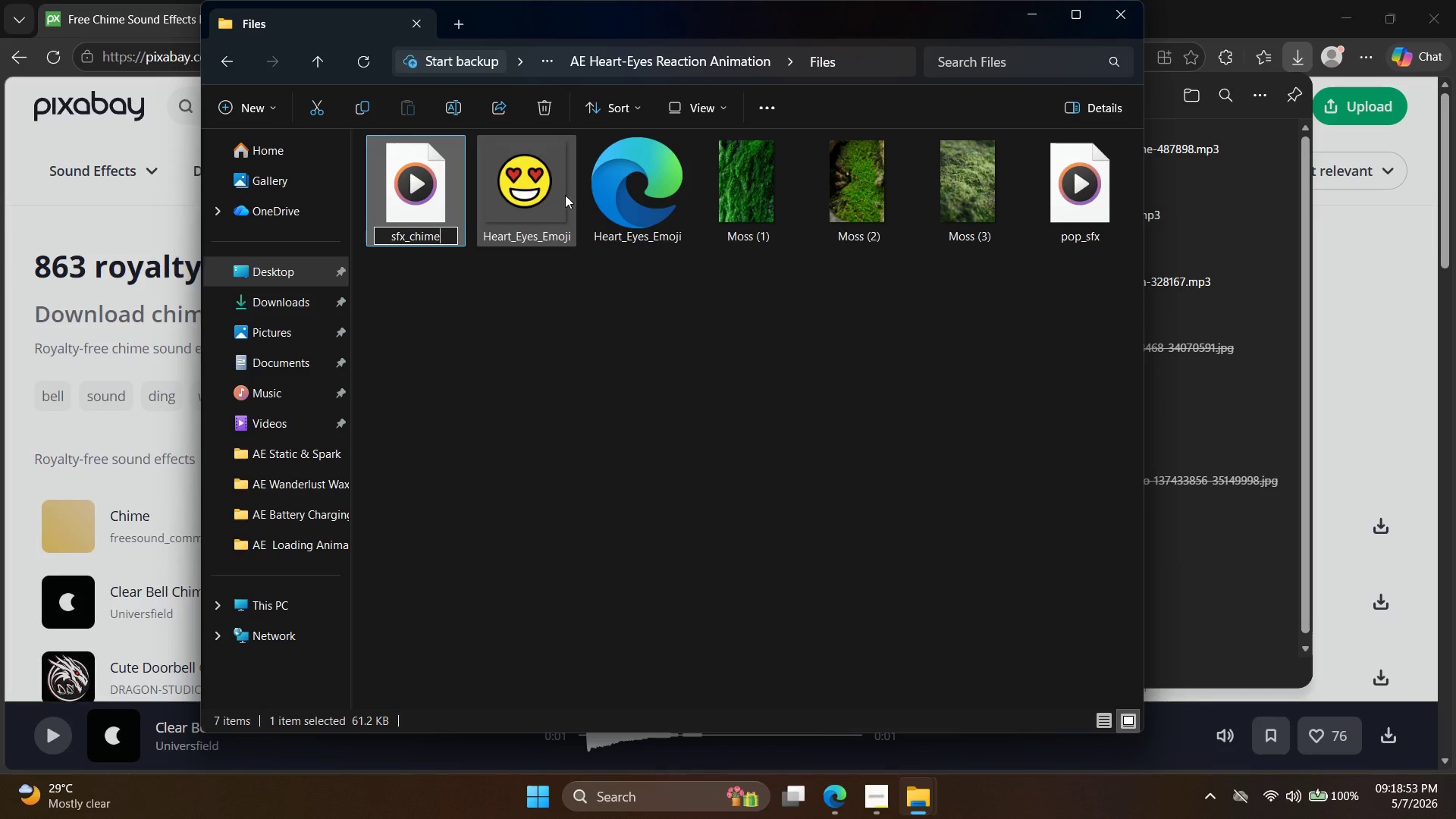 
left_click([517, 338])
 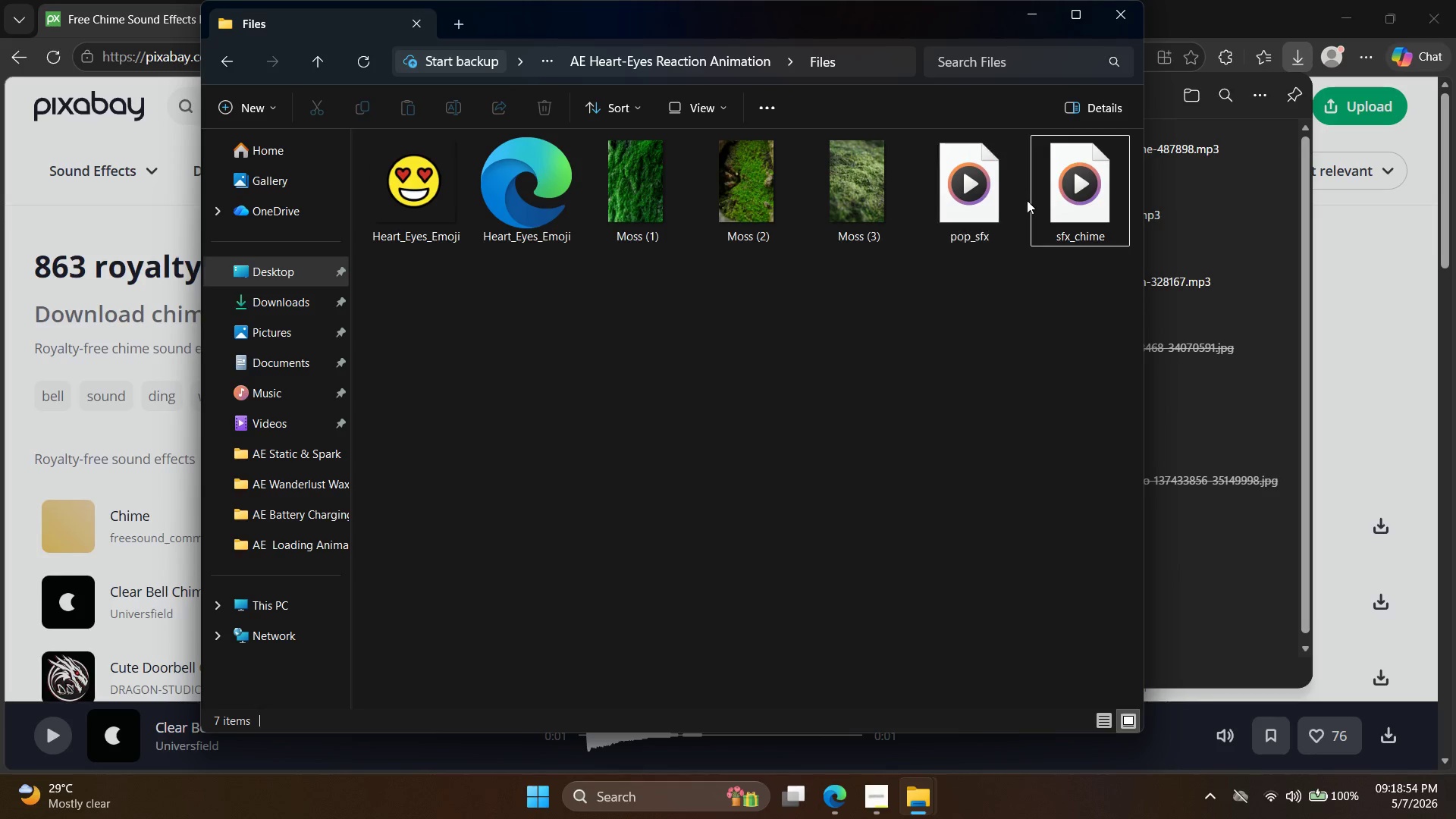 
left_click([981, 181])
 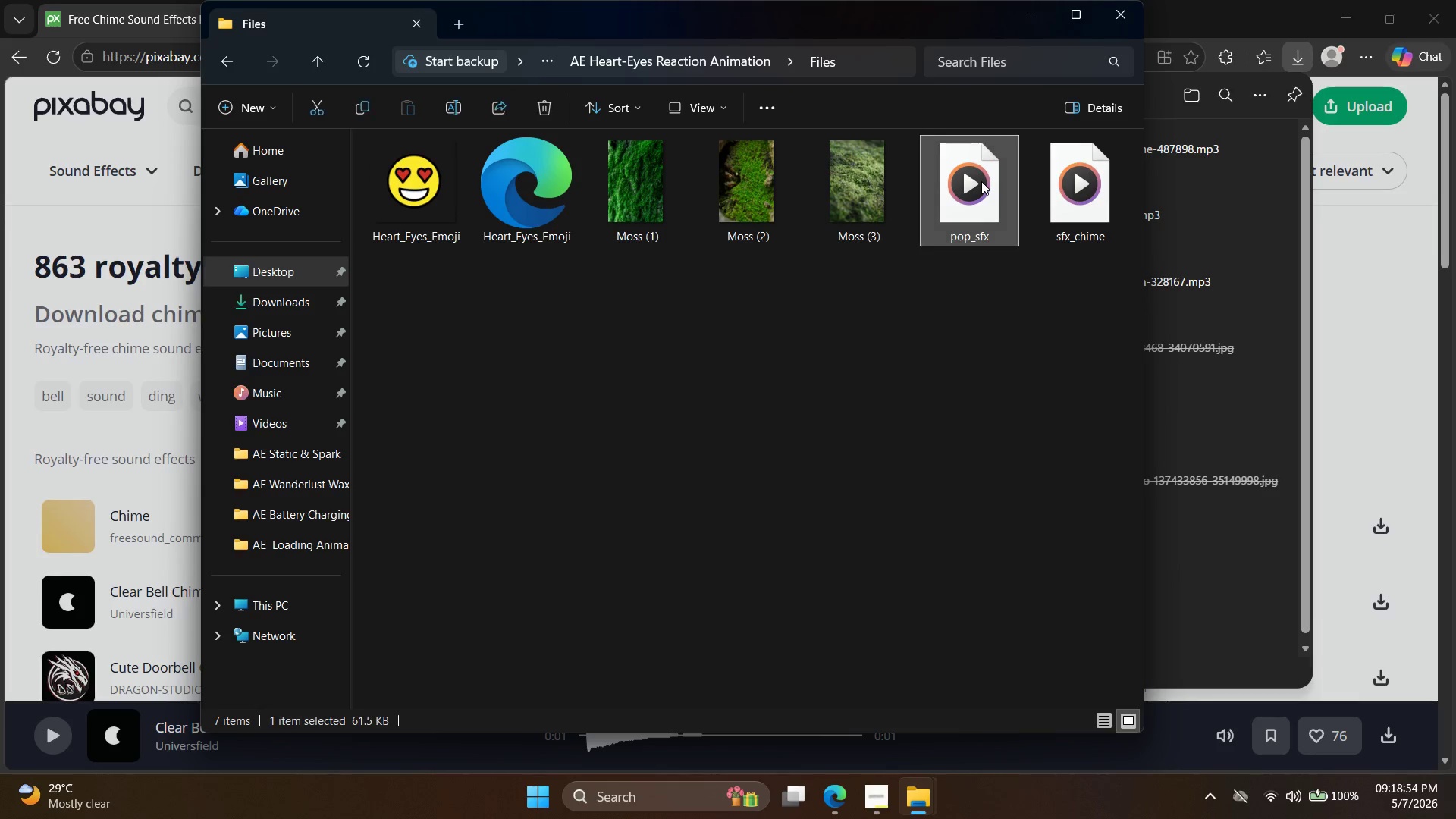 
right_click([981, 181])
 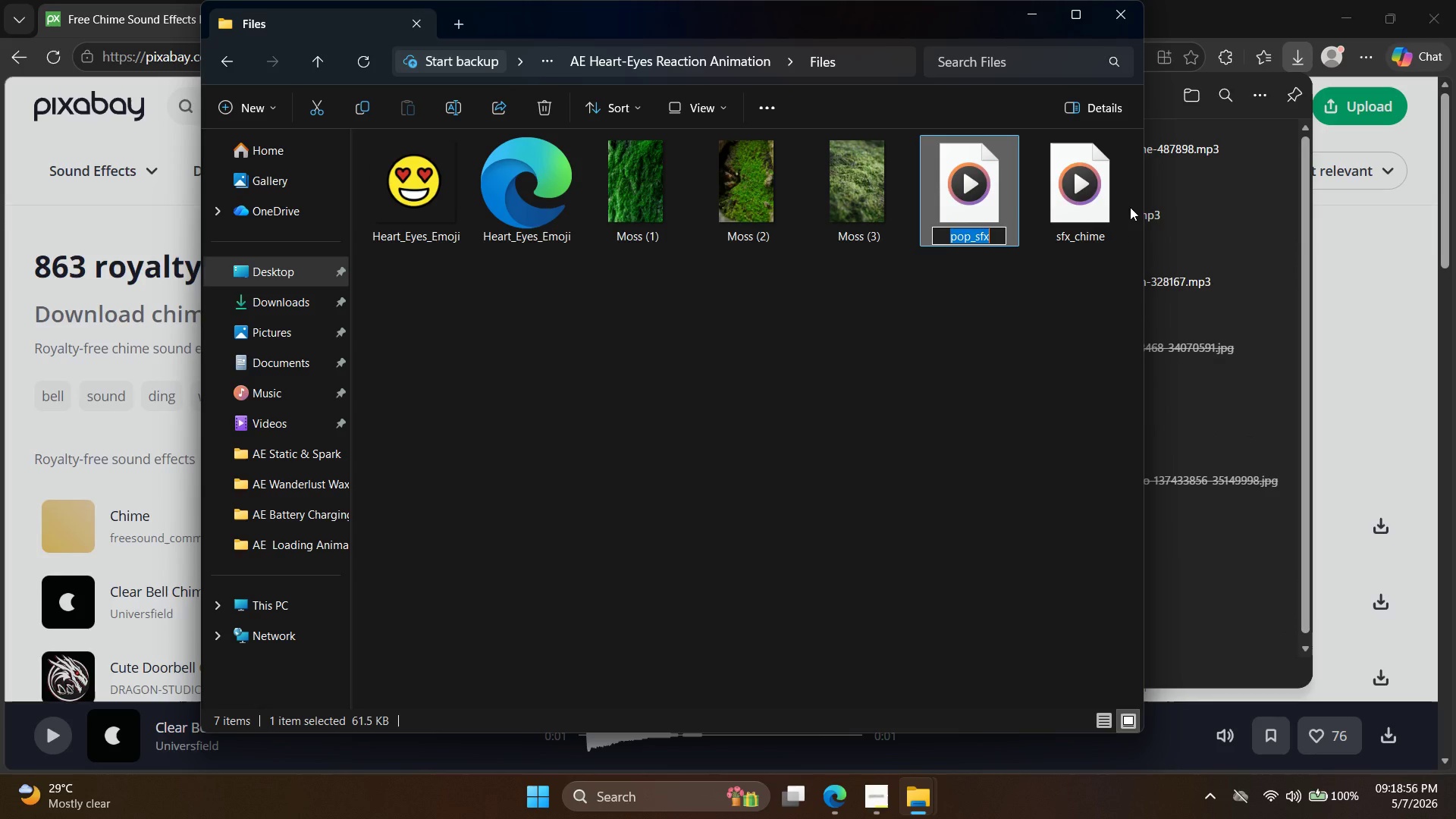 
type(sfx_pop)
 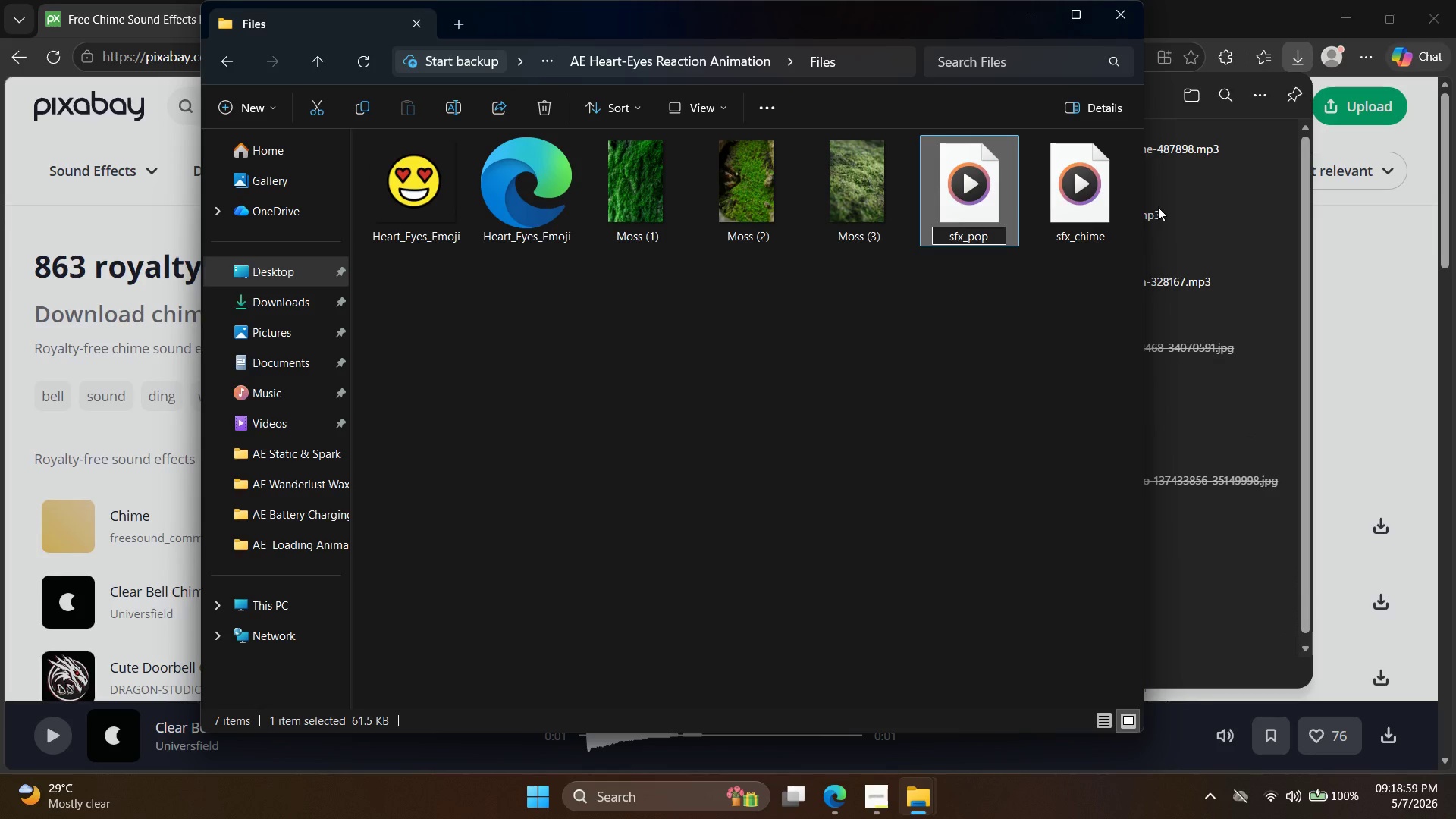 
wait(8.94)
 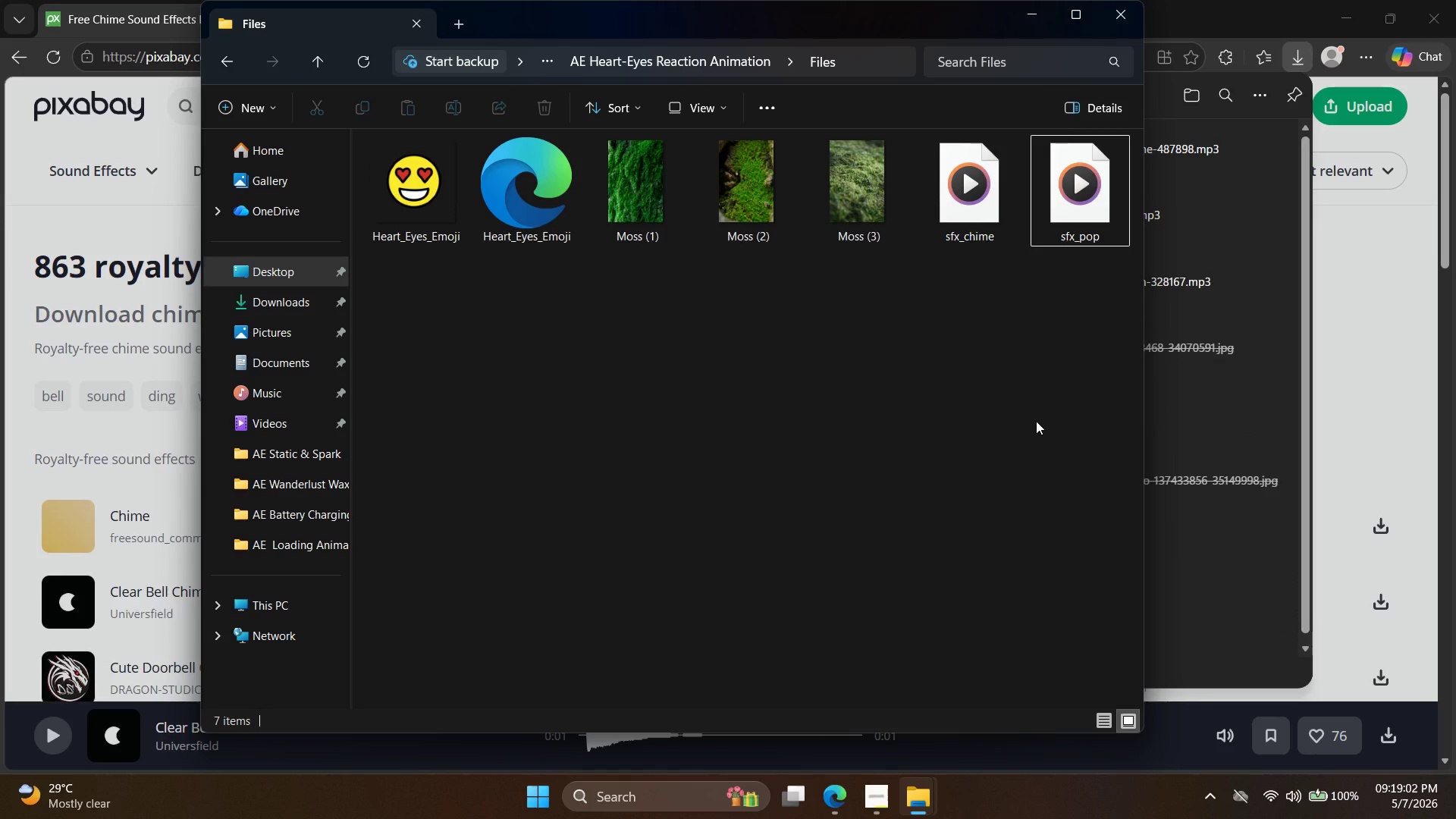 
left_click([139, 0])
 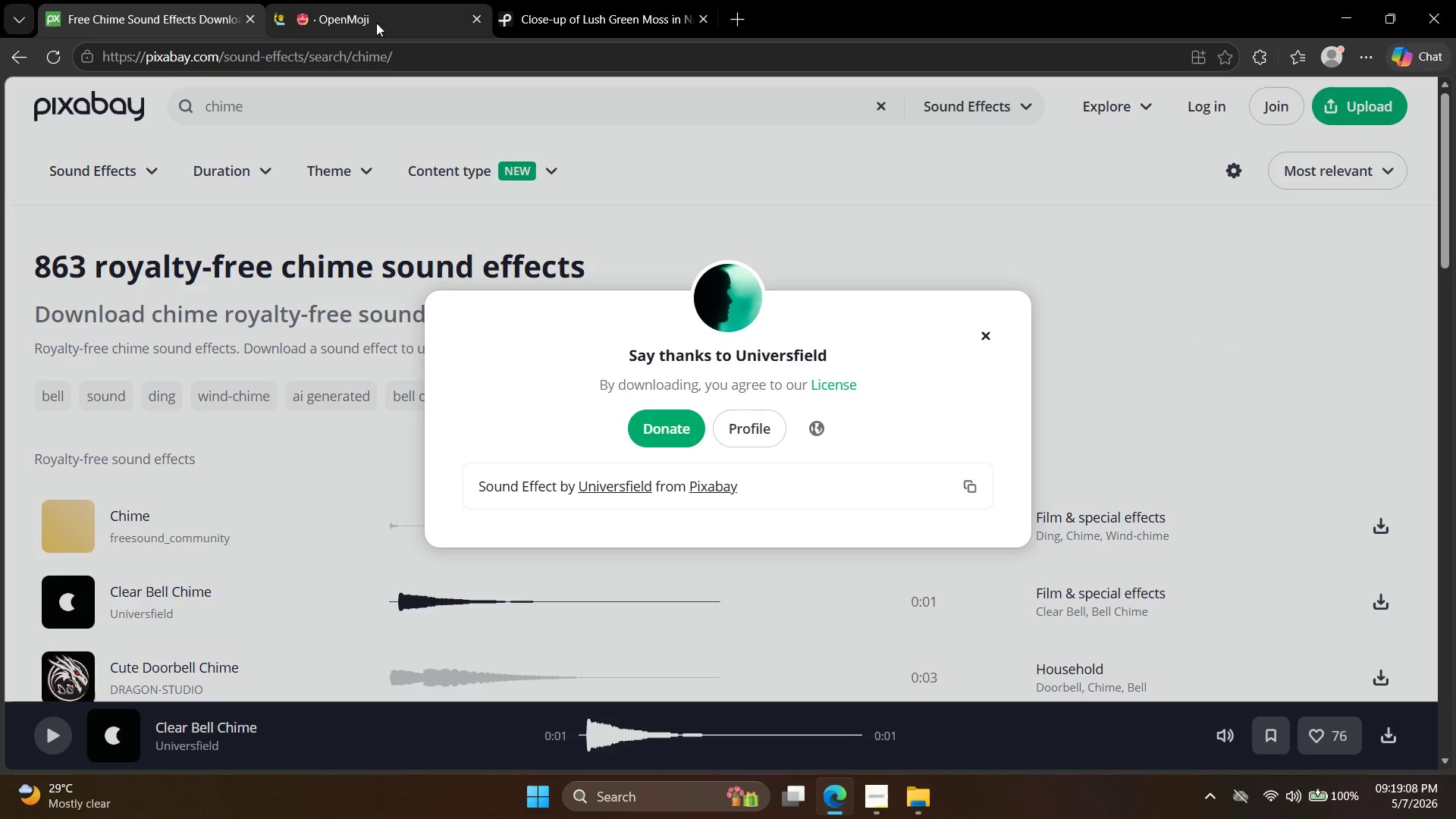 
left_click([243, 0])
 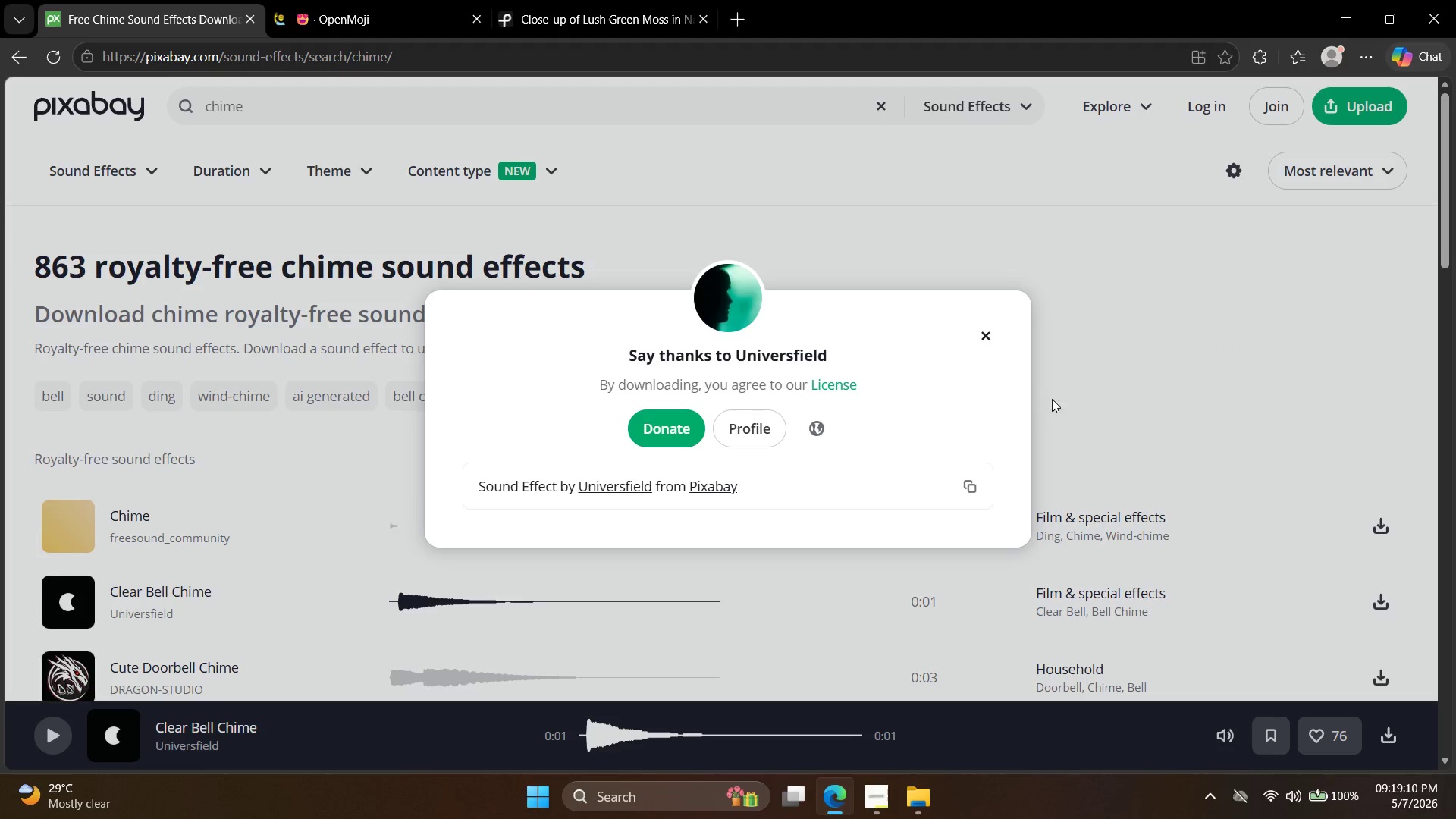 
left_click([1000, 334])
 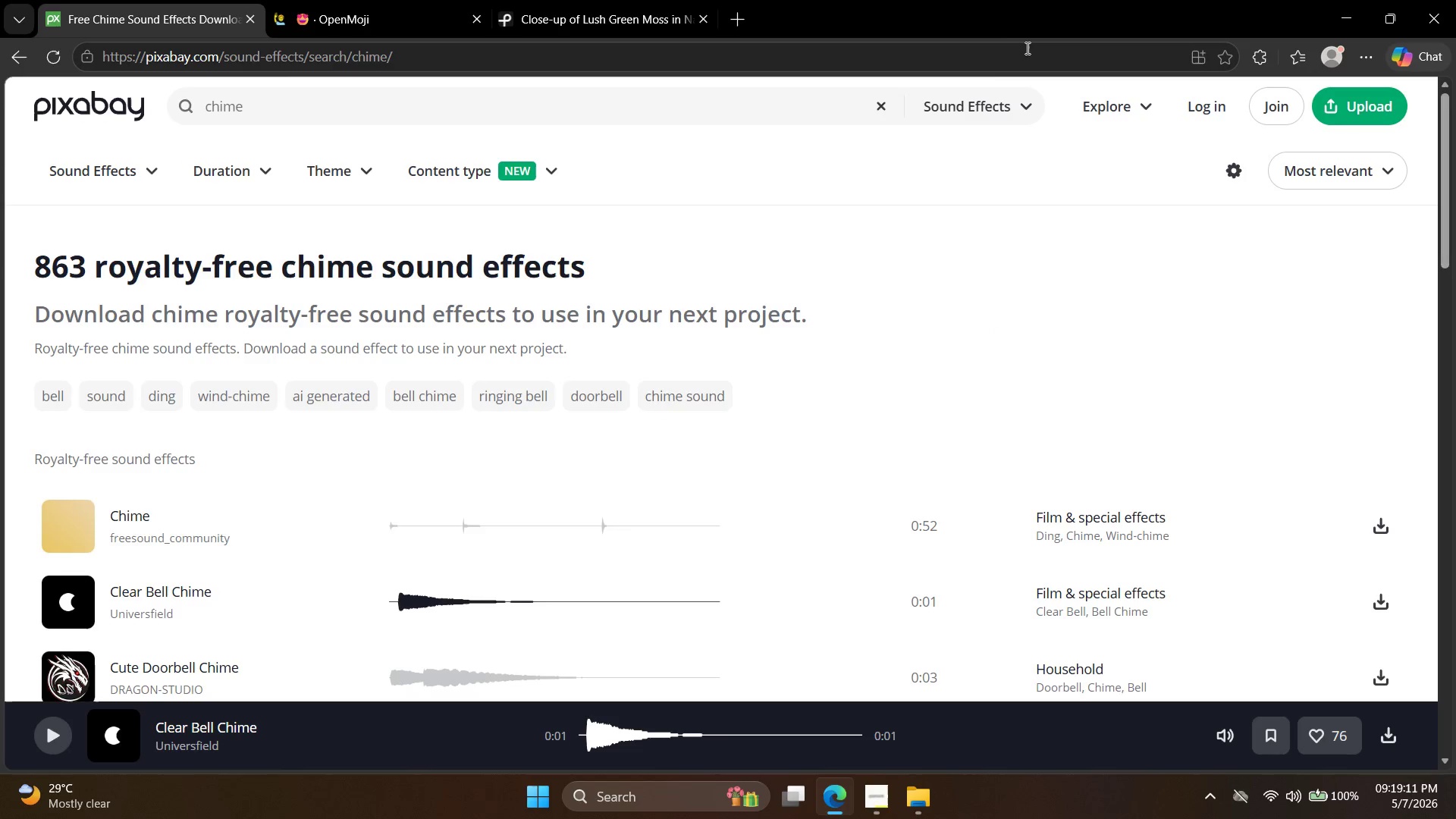 
left_click([949, 101])
 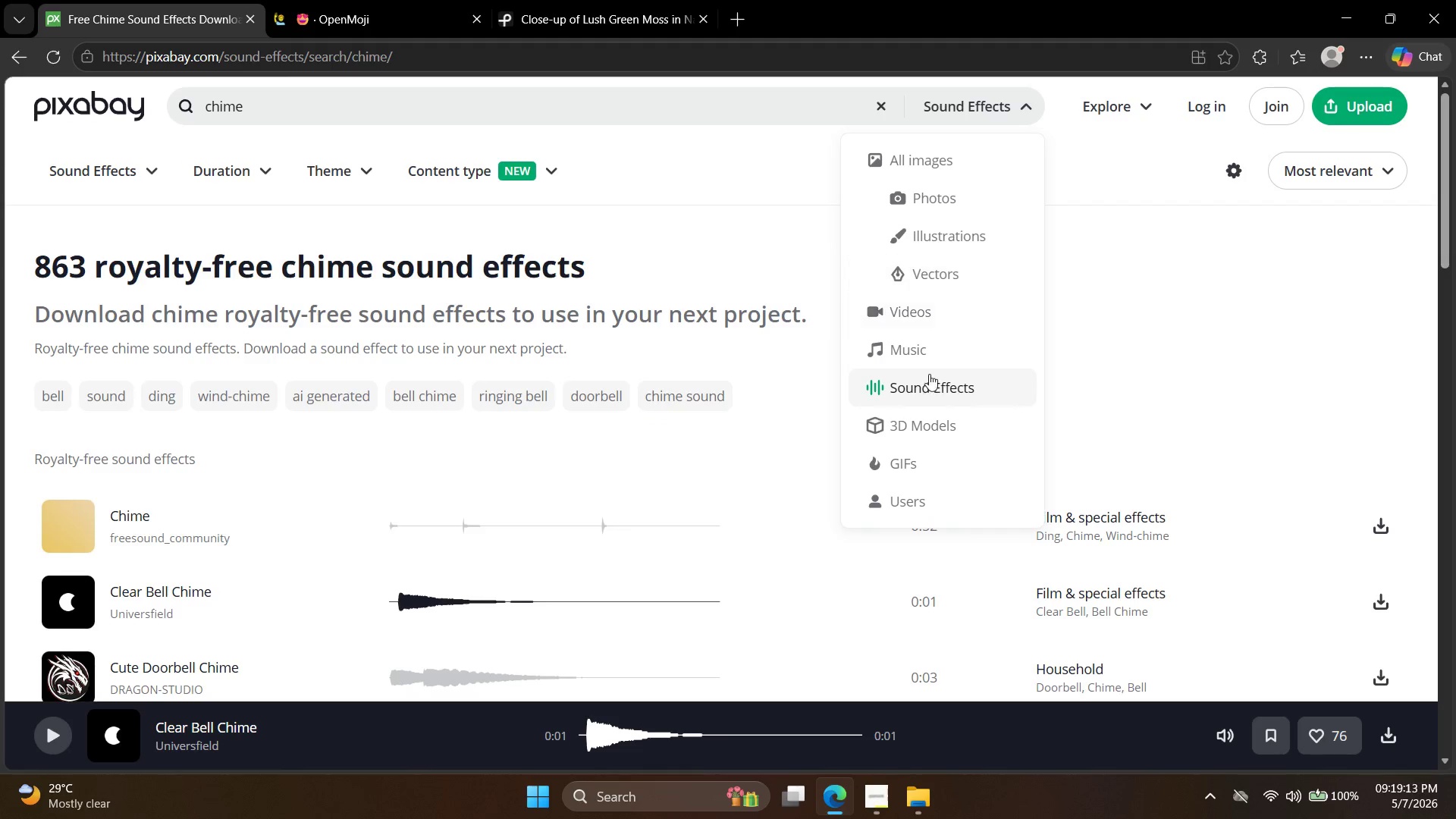 
left_click([928, 346])
 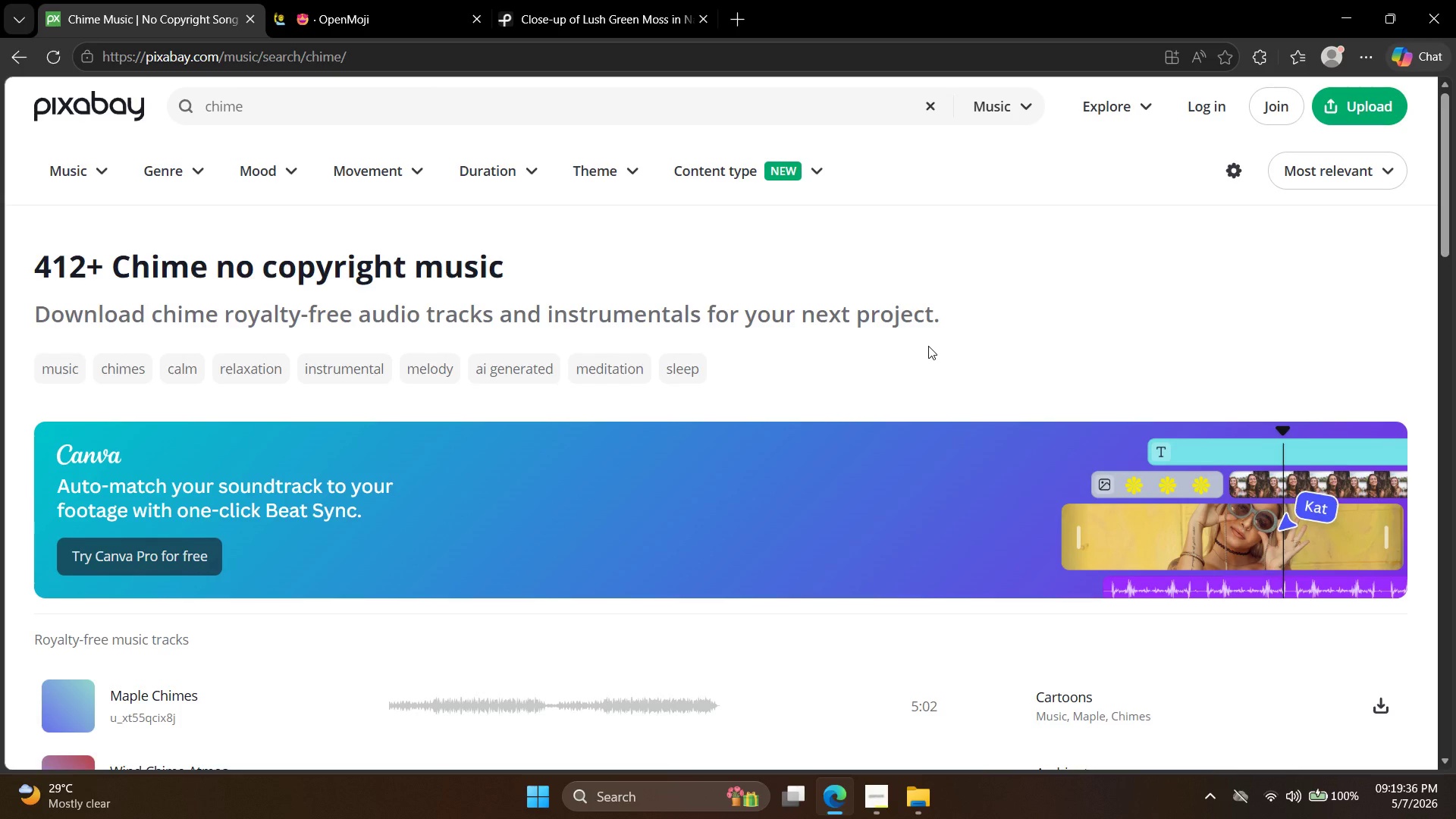 
wait(28.06)
 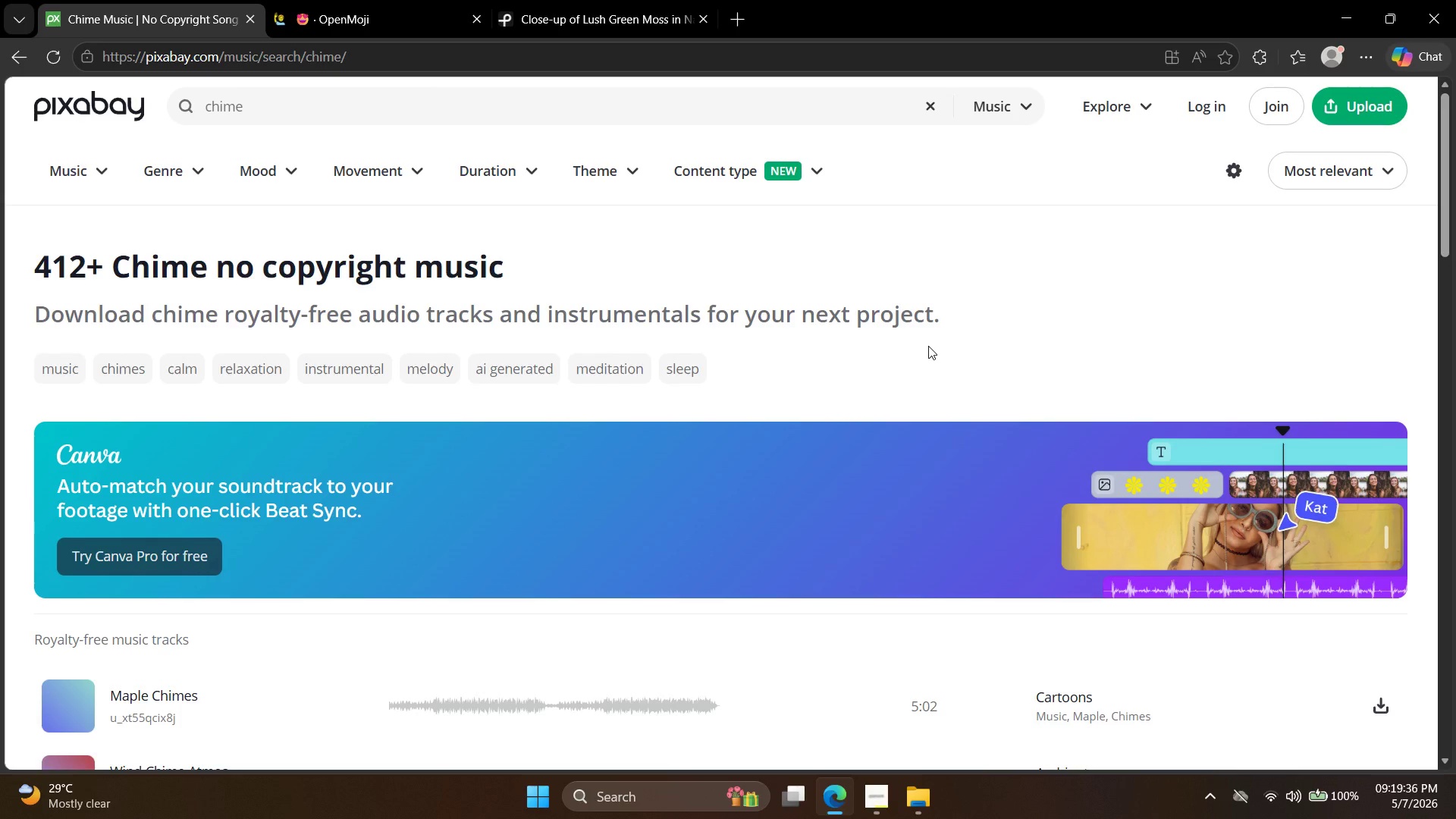 
double_click([637, 98])
 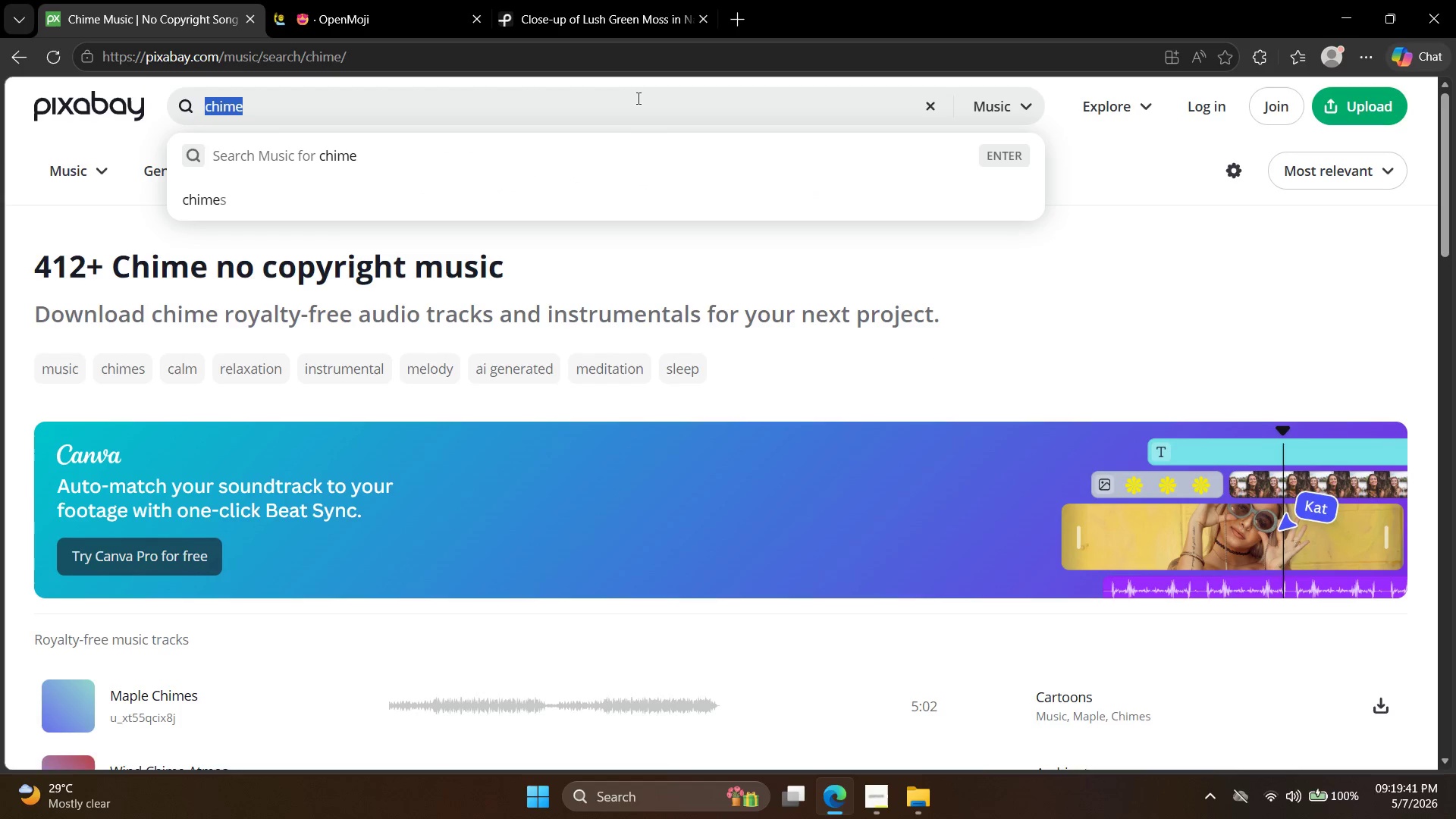 
triple_click([637, 98])
 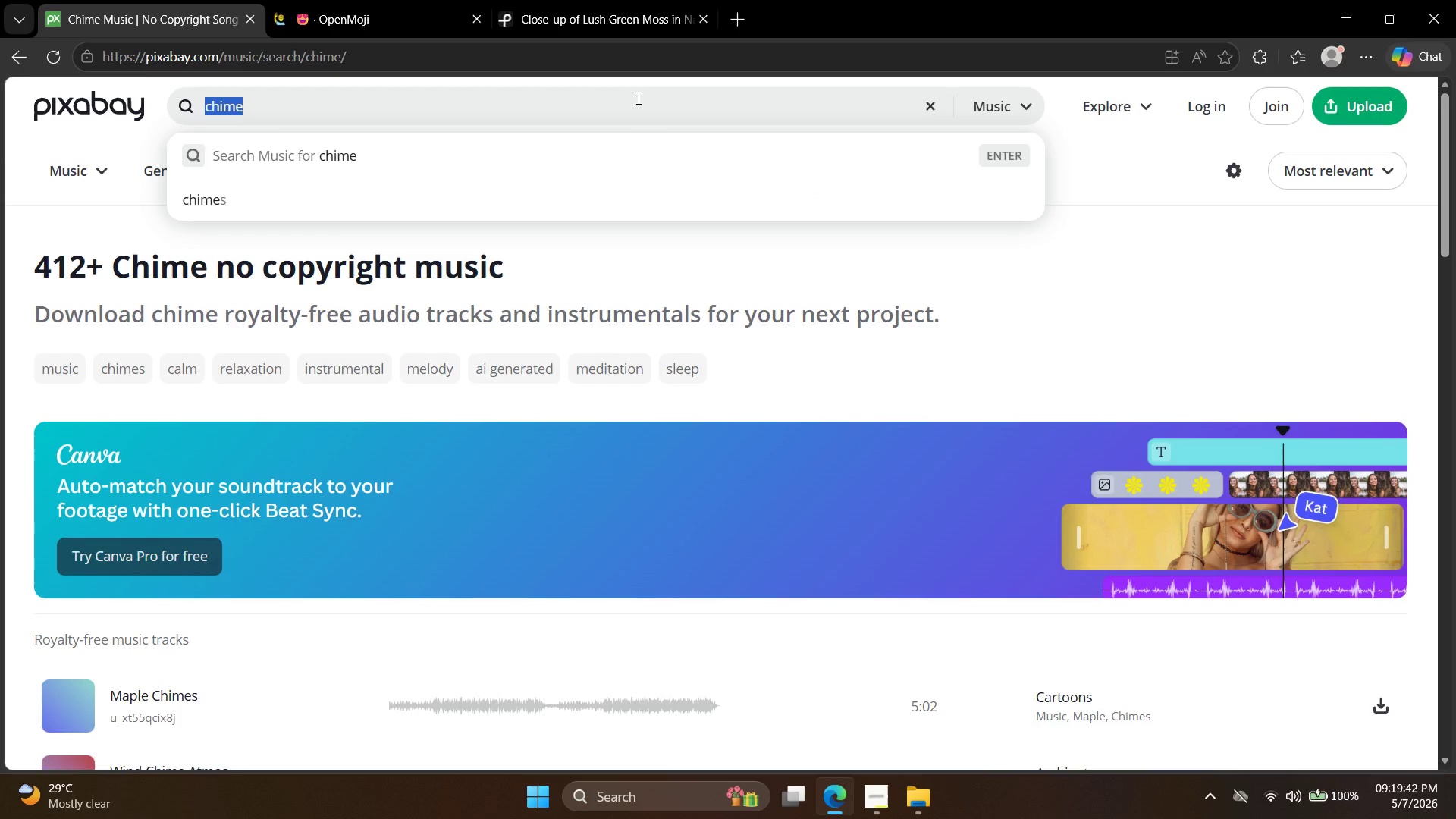 
type(upbeart)
key(Backspace)
key(Backspace)
type(t acoustic)
 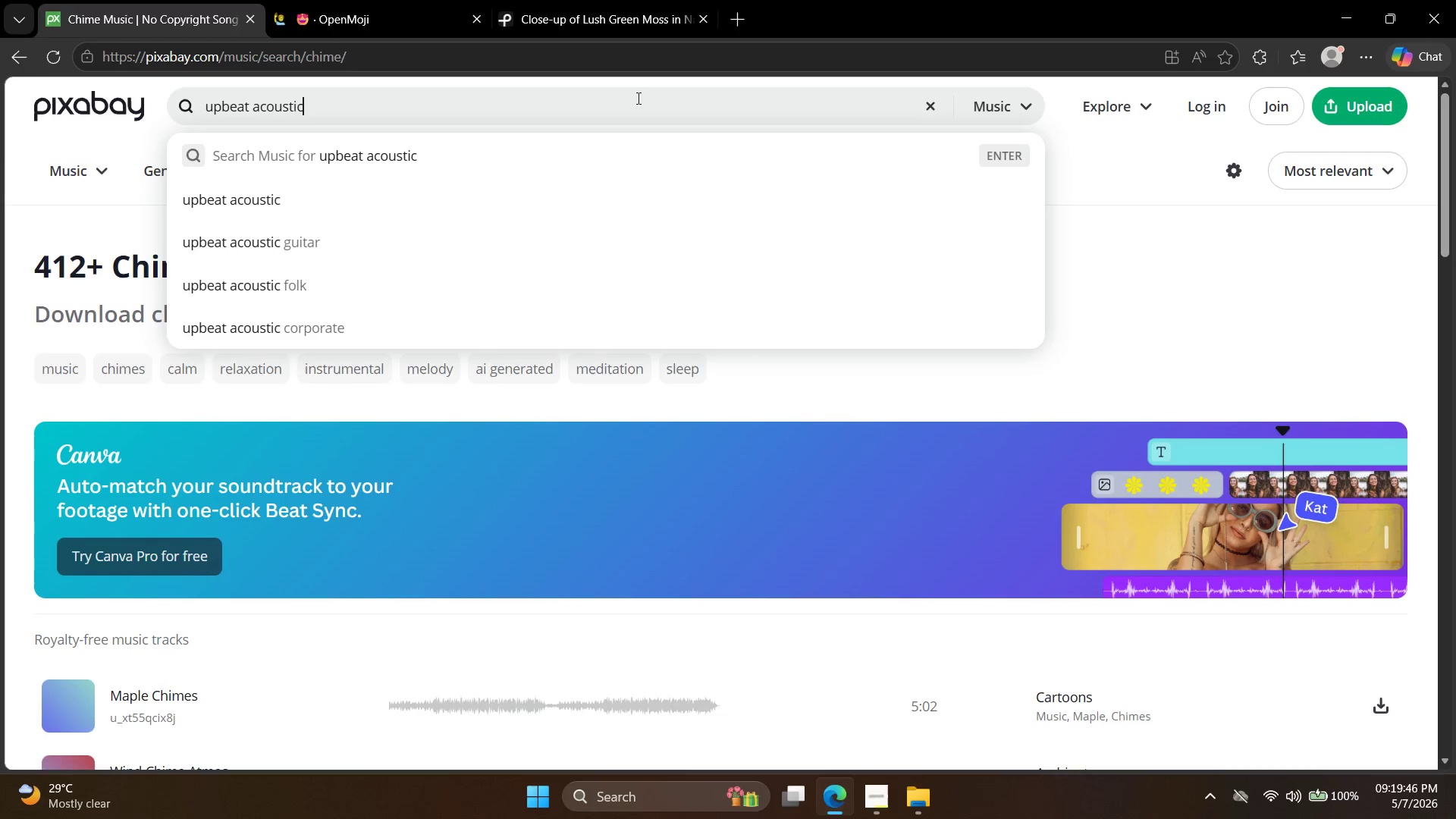 
scroll: coordinate [510, 366], scroll_direction: down, amount: 3.0
 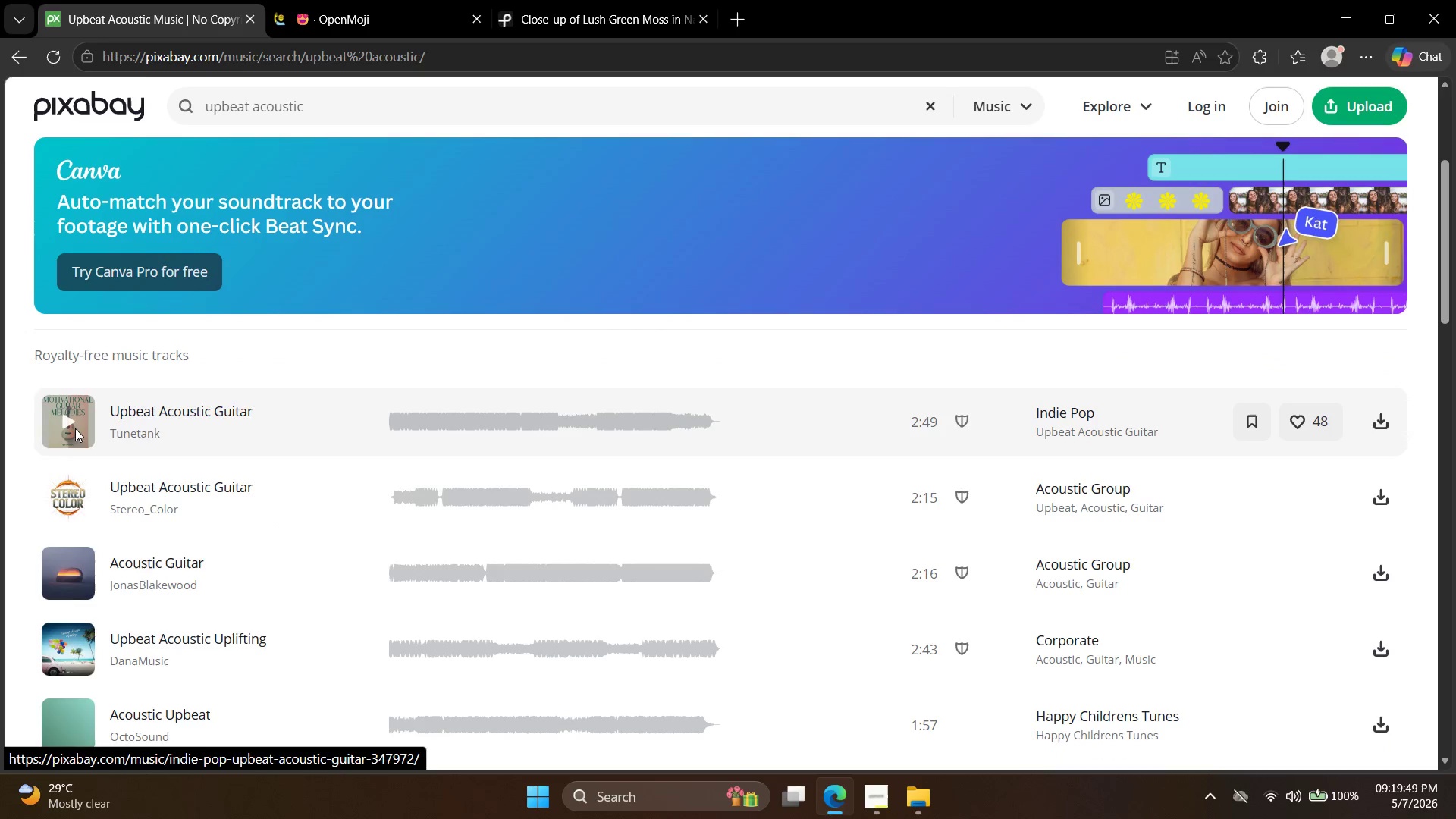 
left_click([76, 414])
 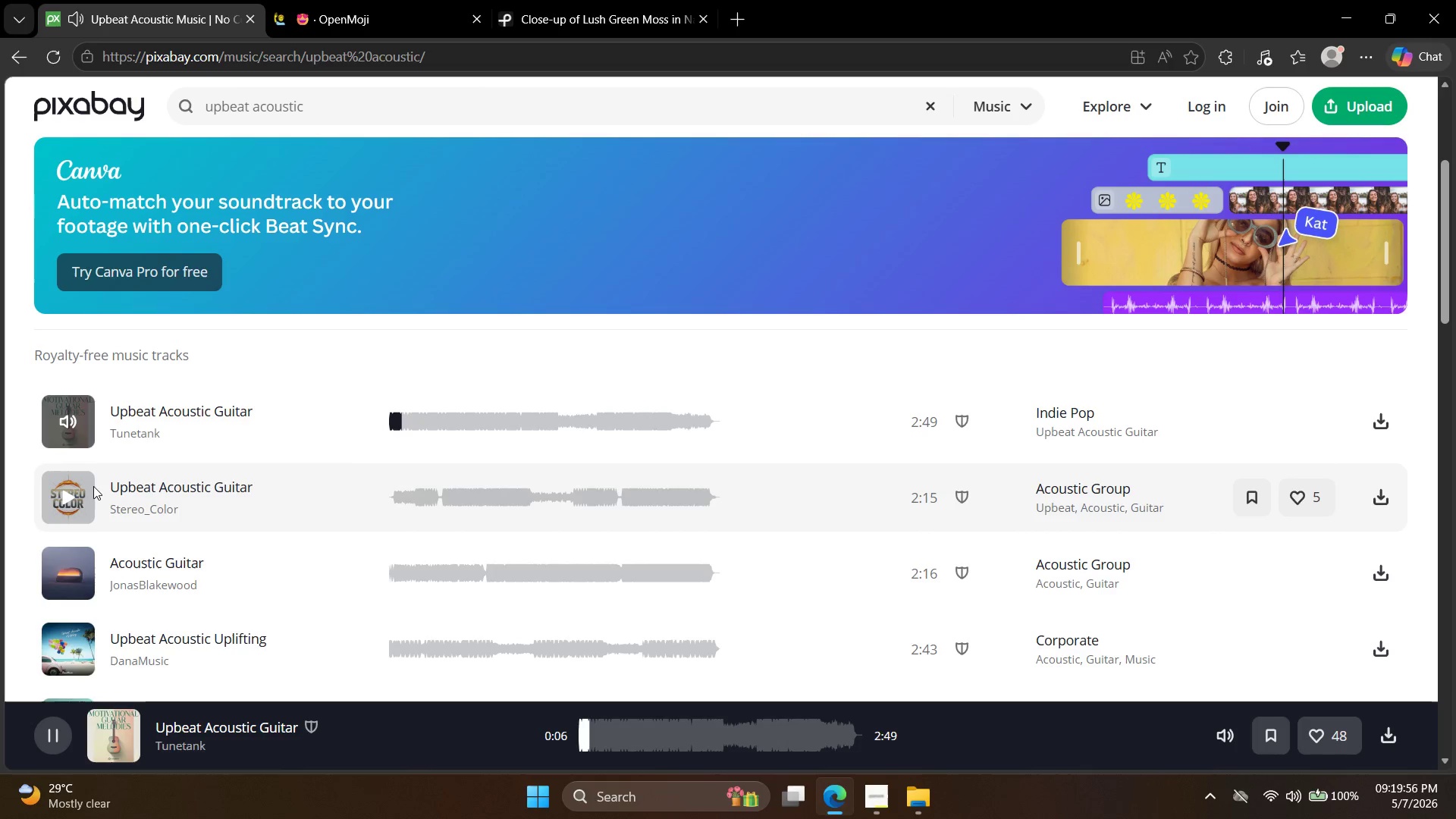 
wait(12.2)
 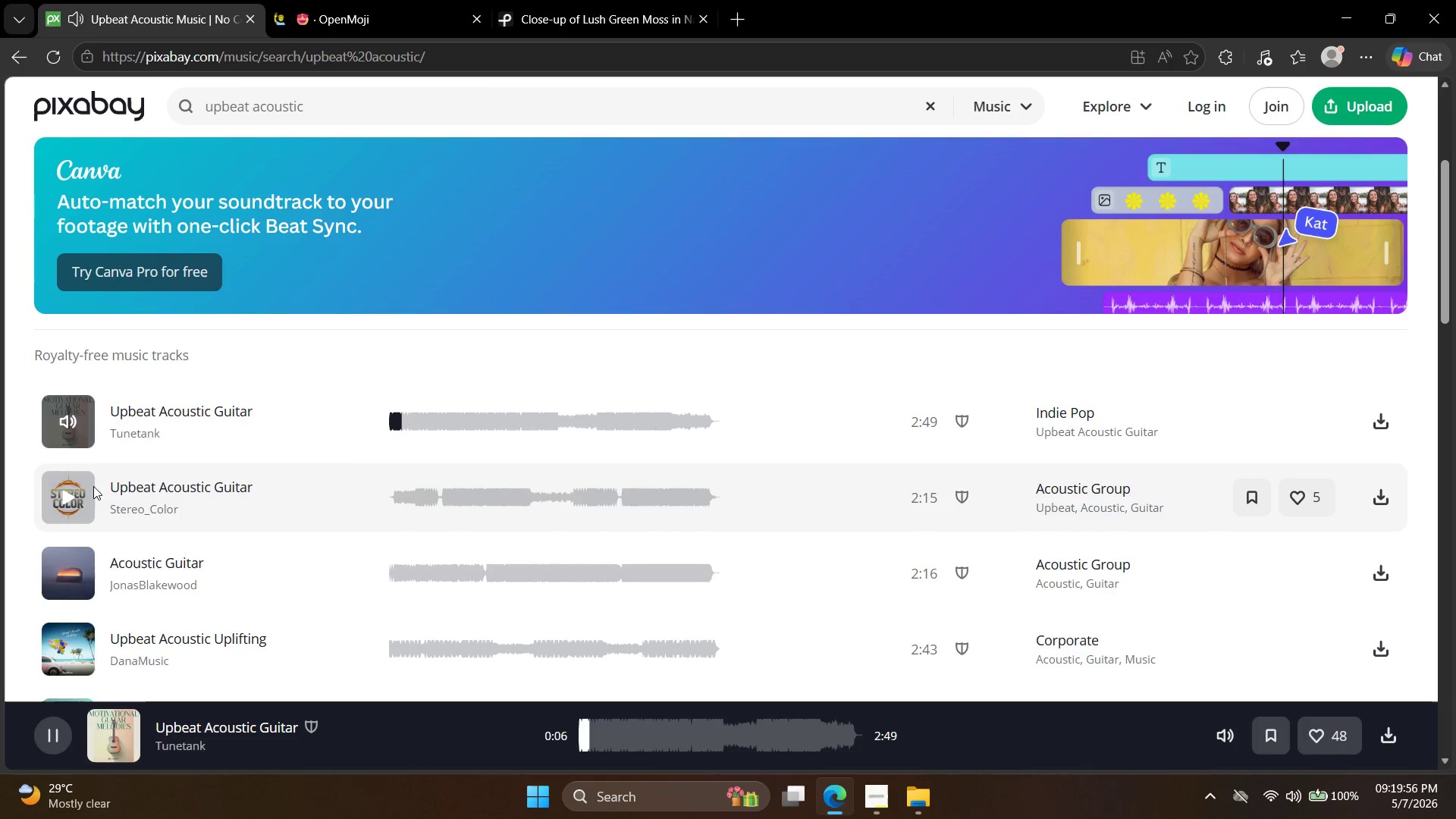 
left_click([1396, 429])
 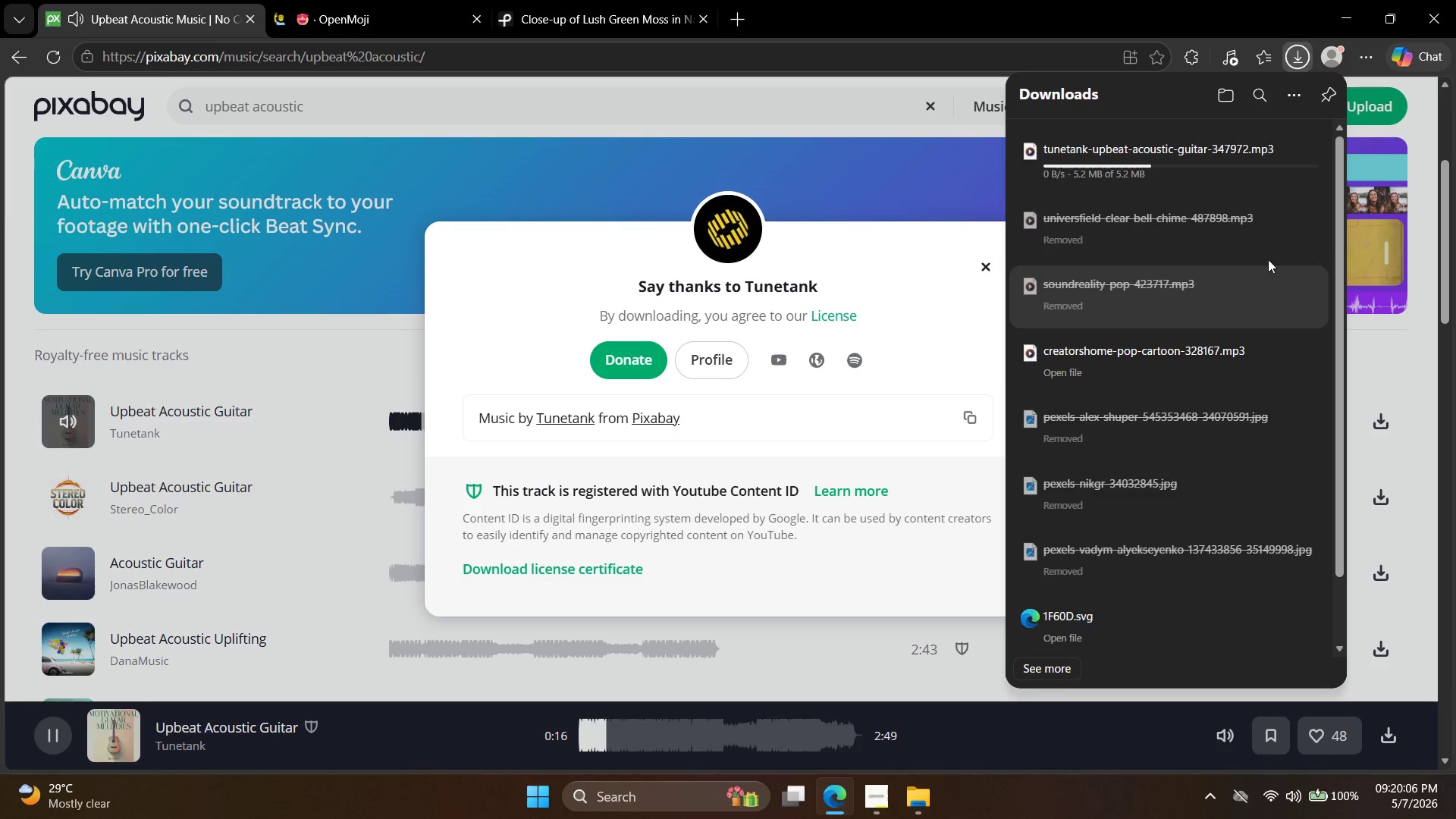 
wait(6.7)
 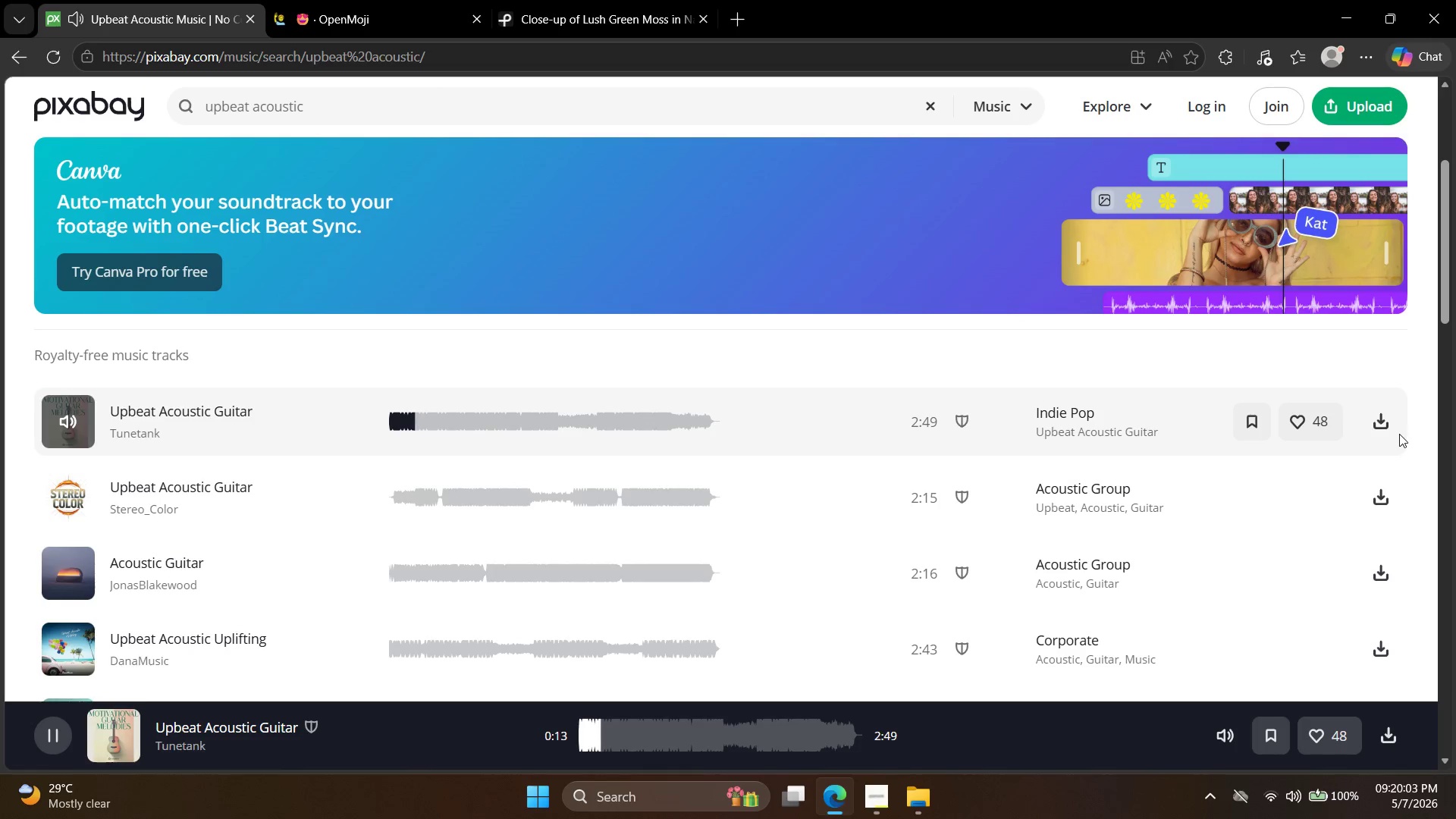 
left_click([1277, 158])
 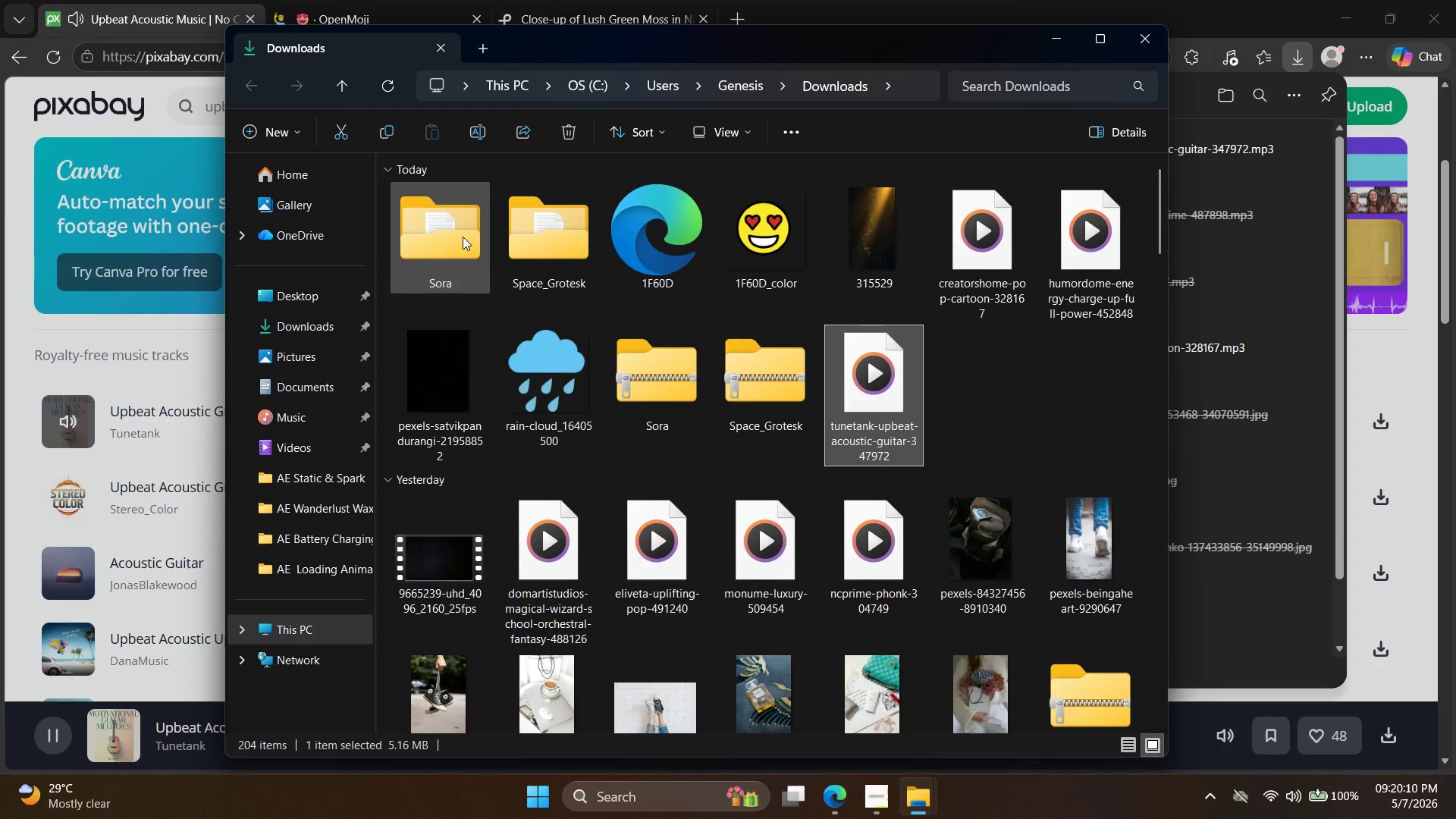 
key(Control+X)
 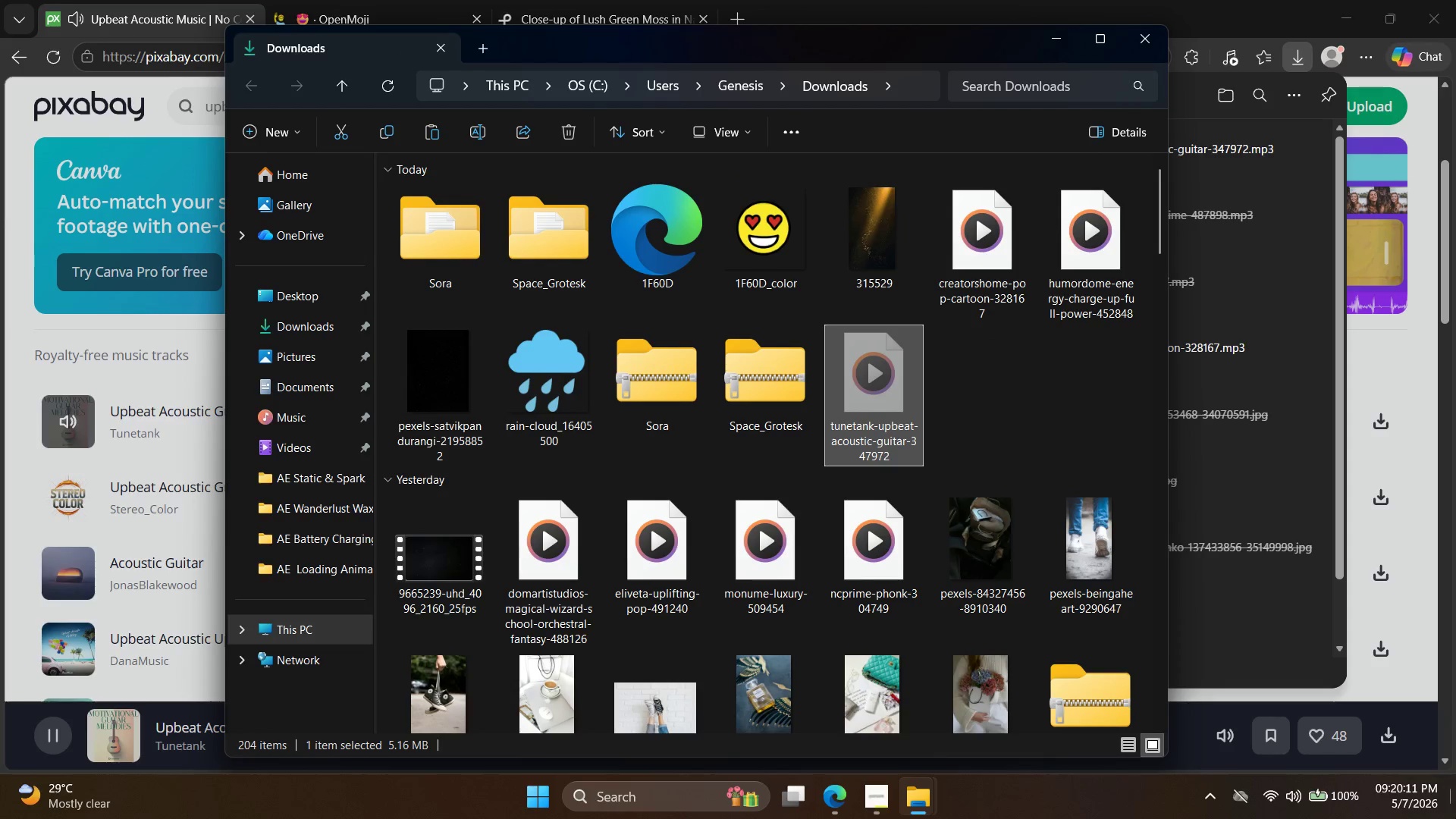 
left_click([1455, 818])
 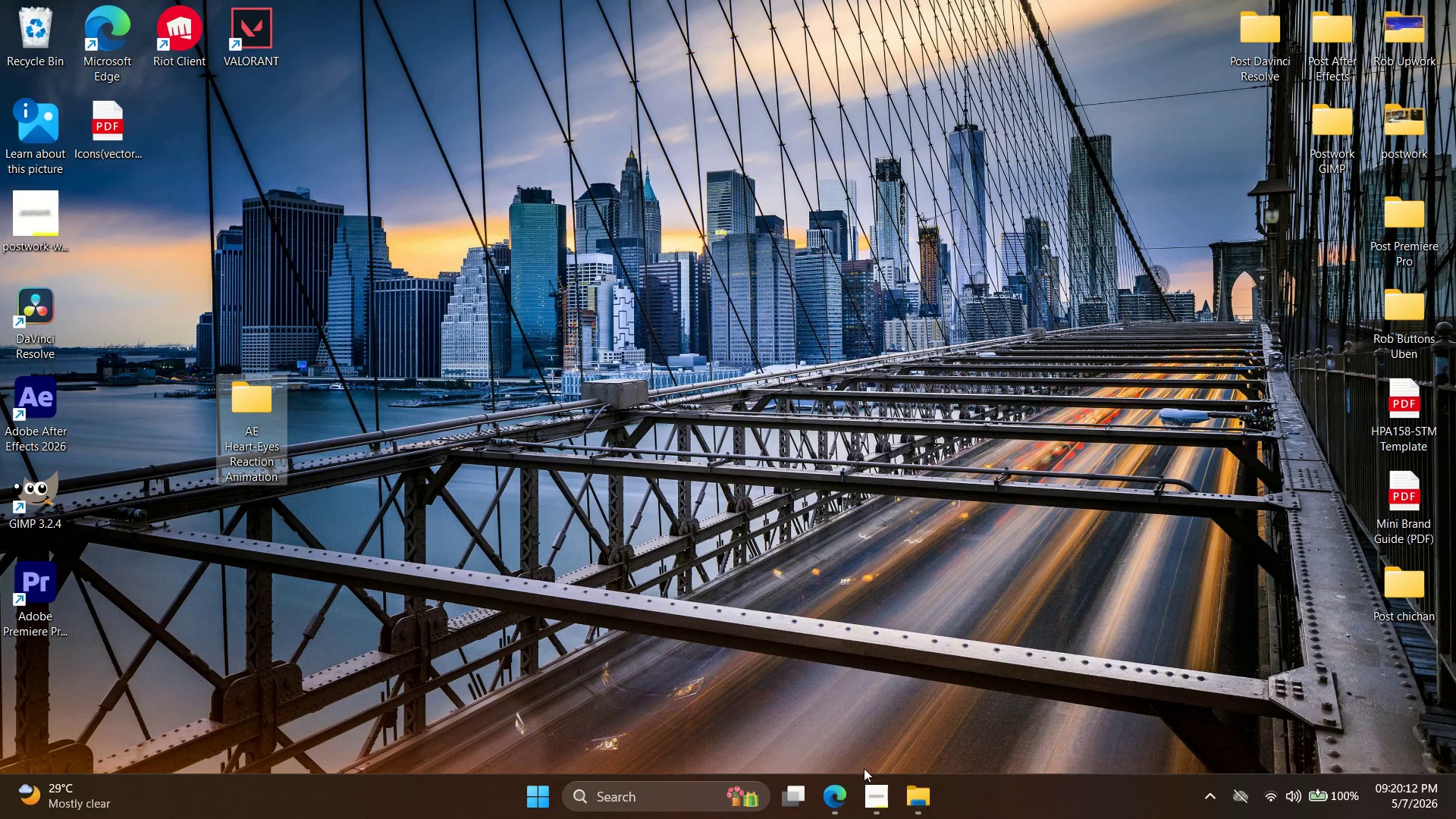 
left_click([923, 789])
 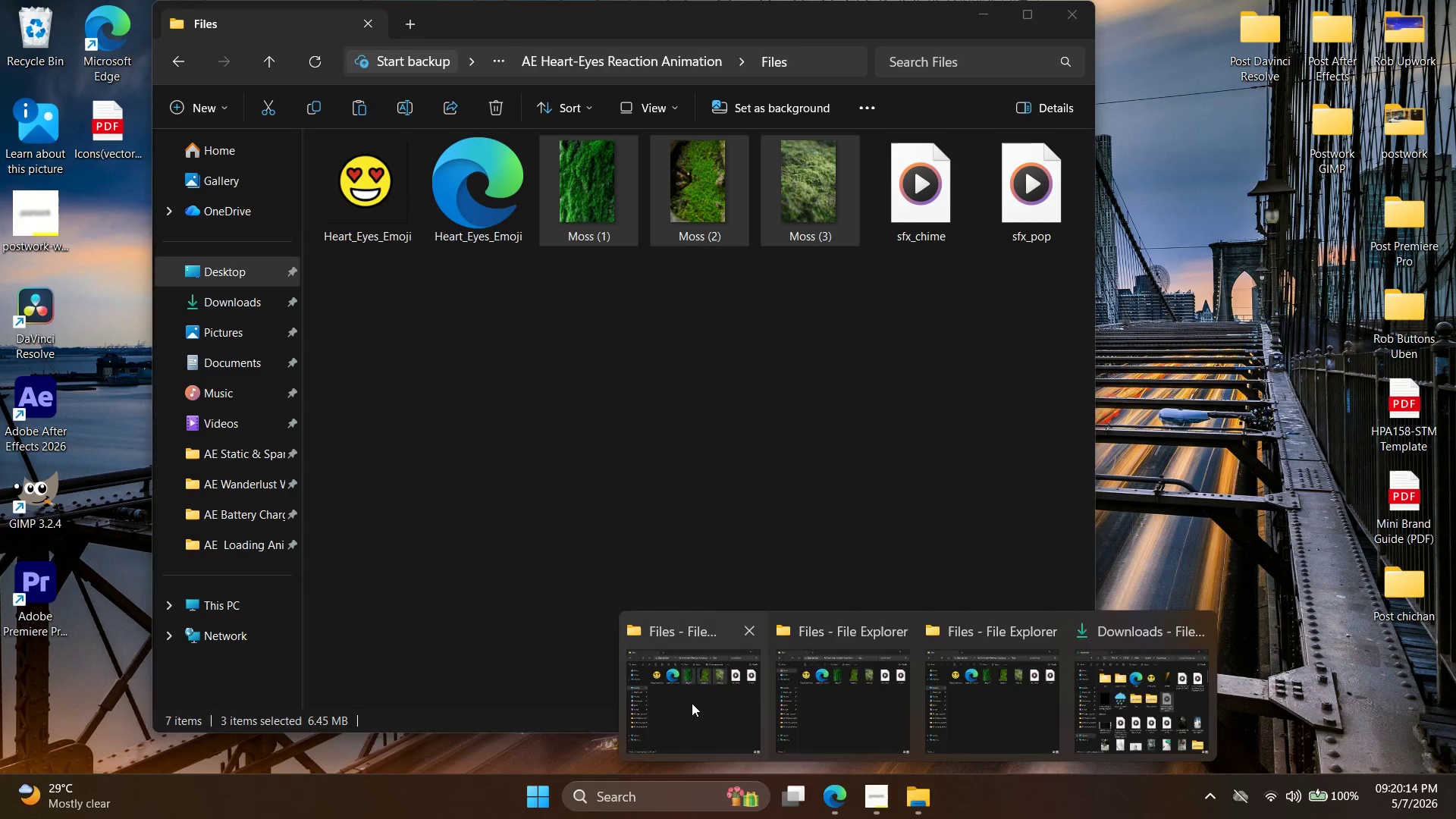 
double_click([594, 455])
 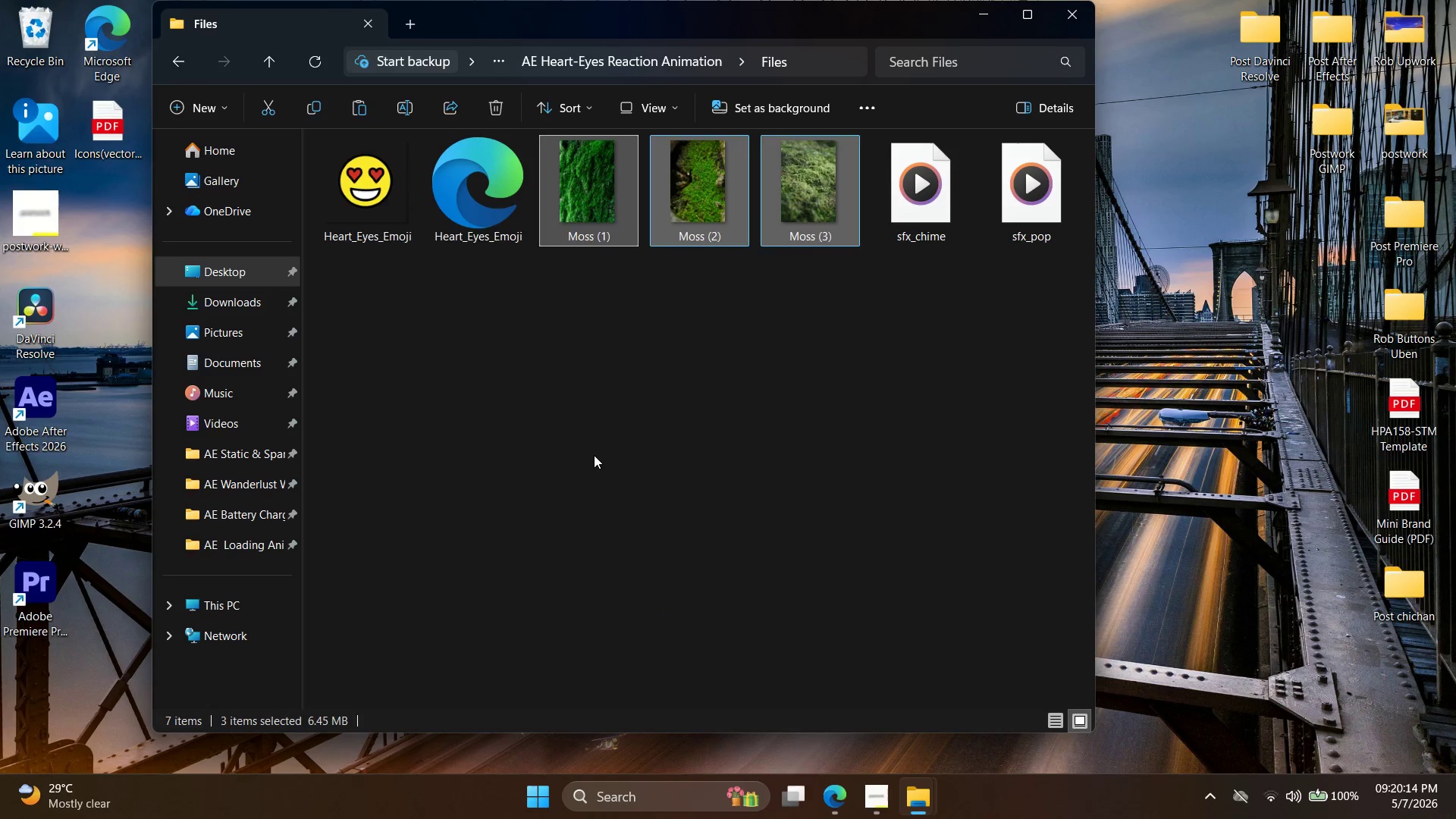 
key(Control+V)
 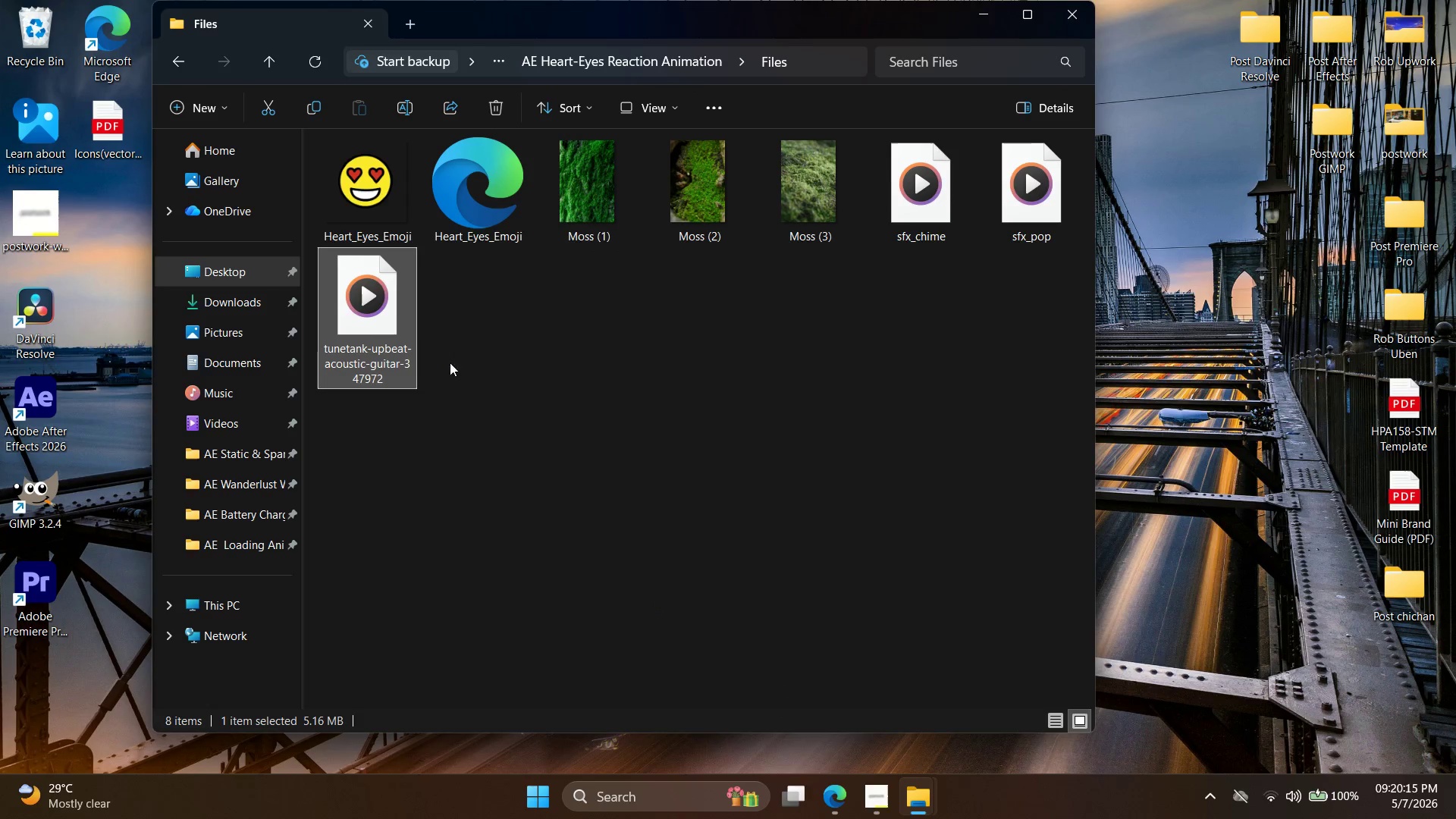 
right_click([378, 320])
 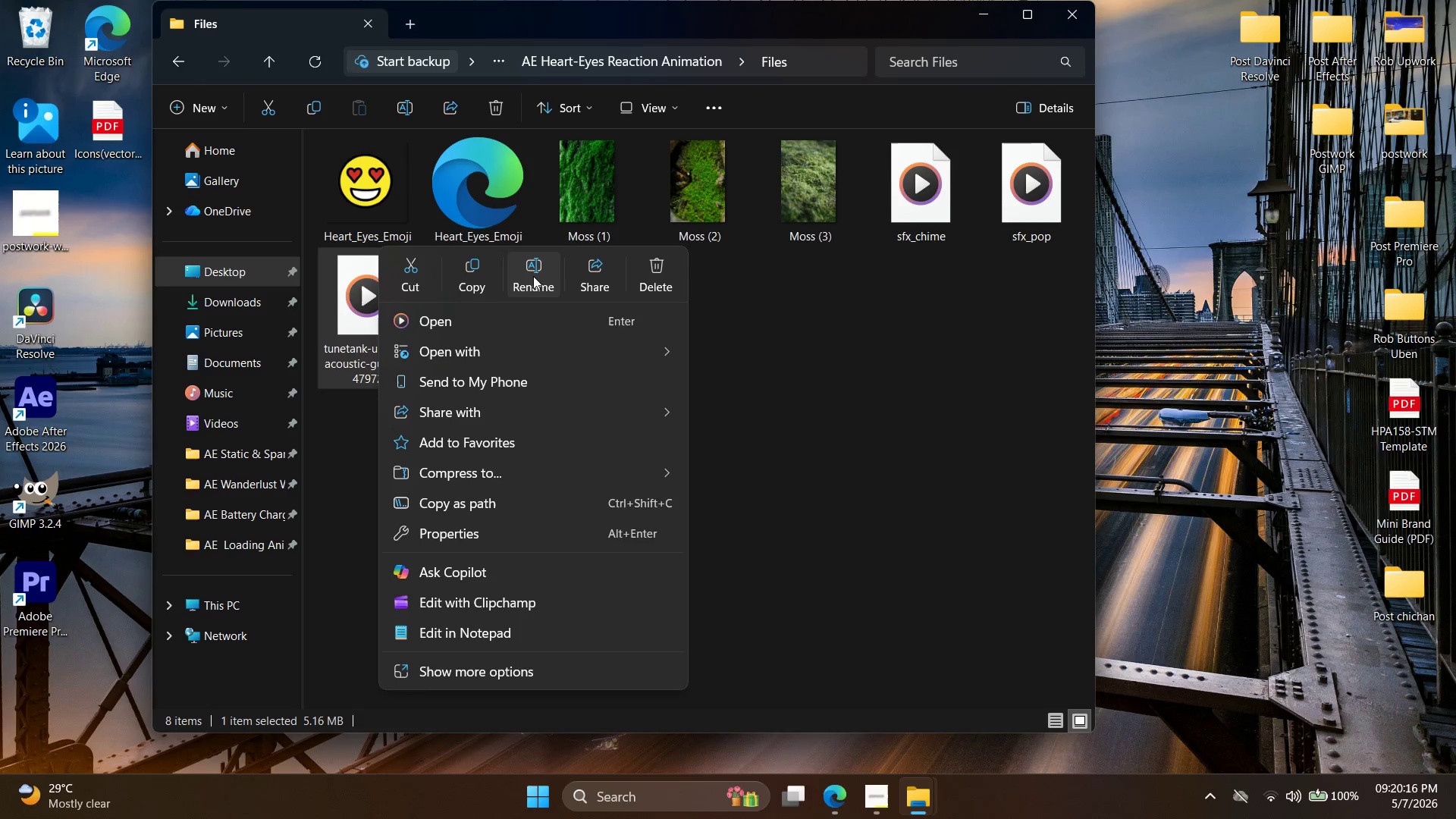 
left_click([528, 270])
 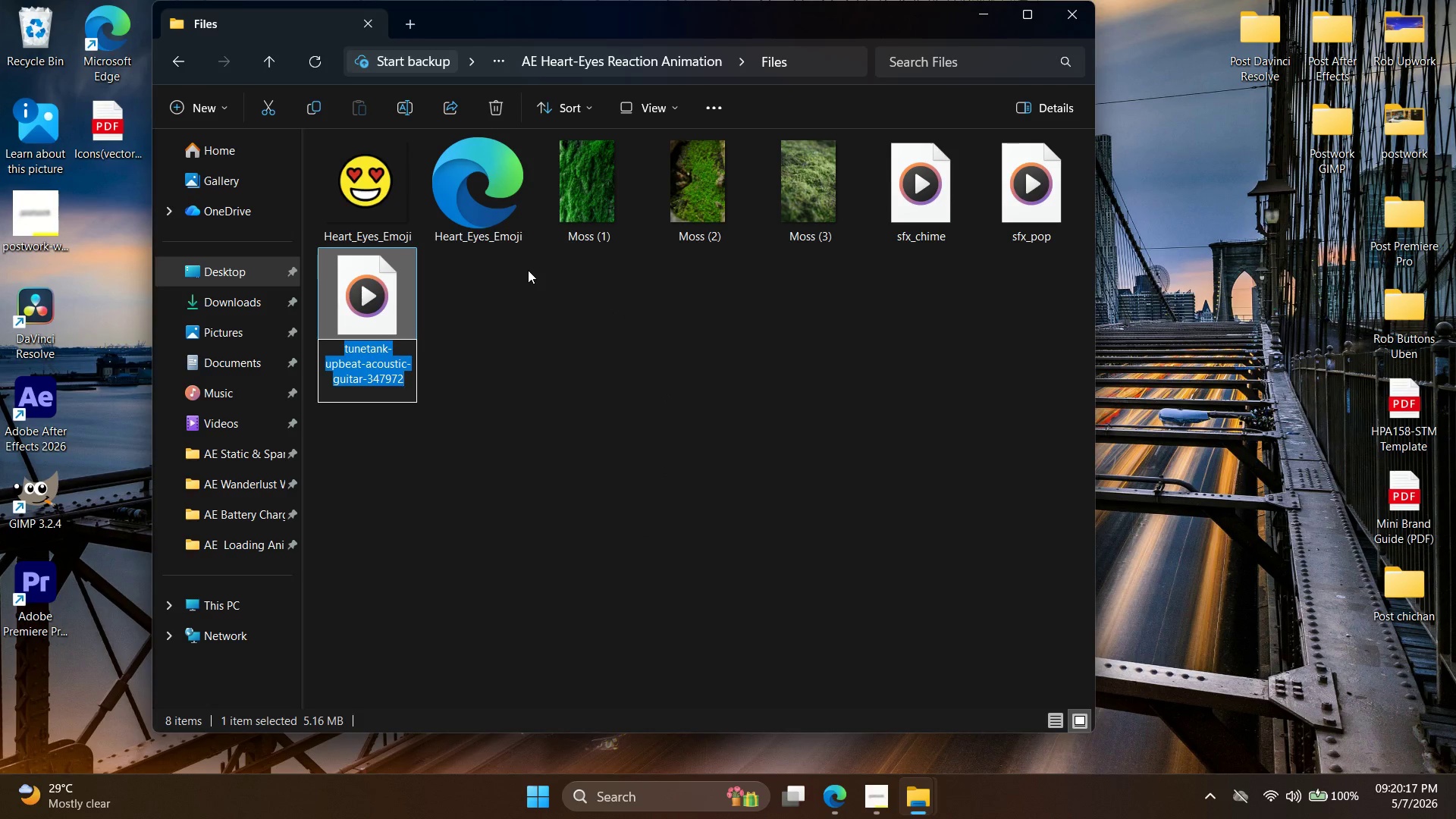 
type(mi)
key(Backspace)
type(usic)
 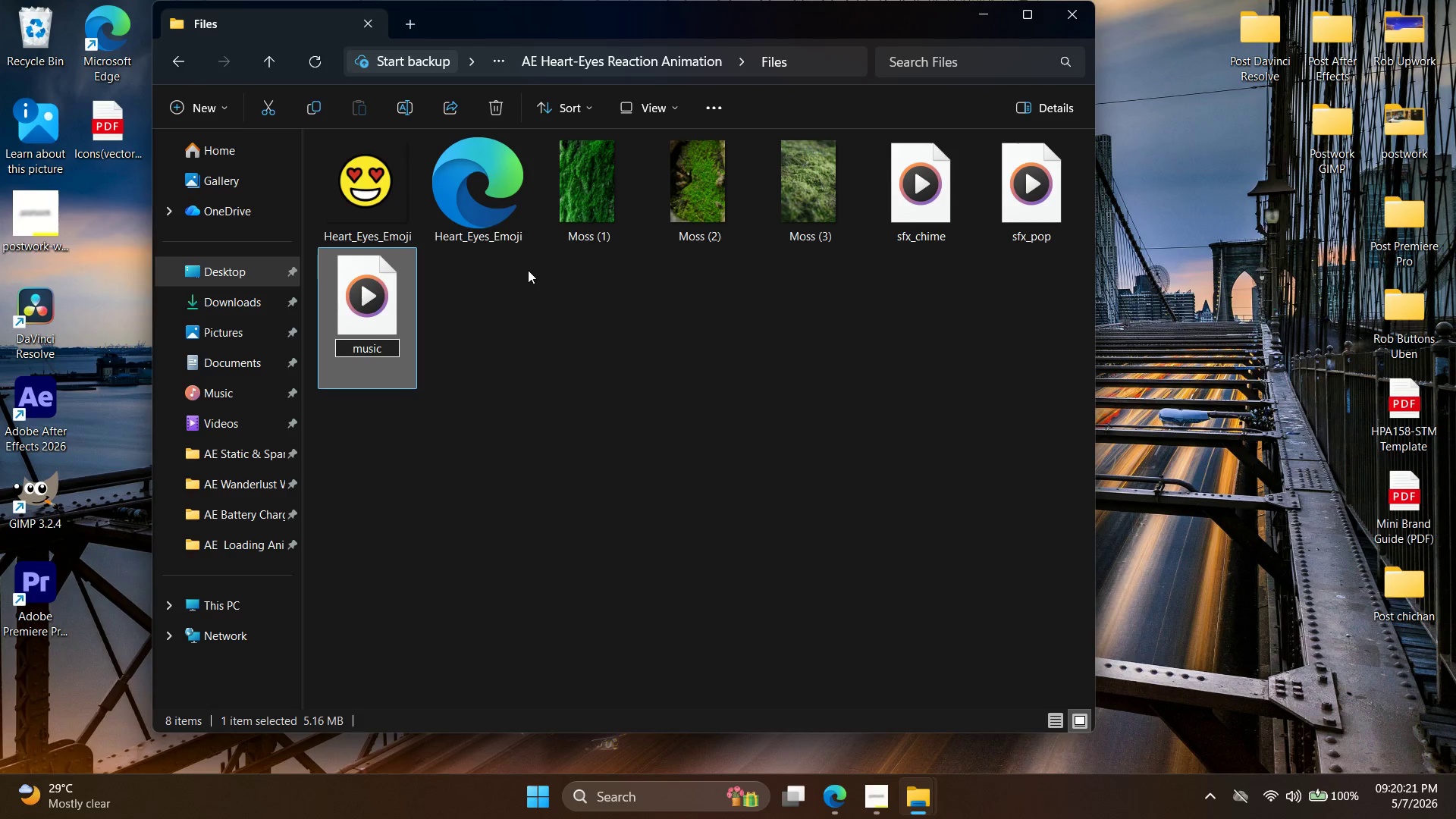 
type(_upbear\)
key(Backspace)
type(t)
 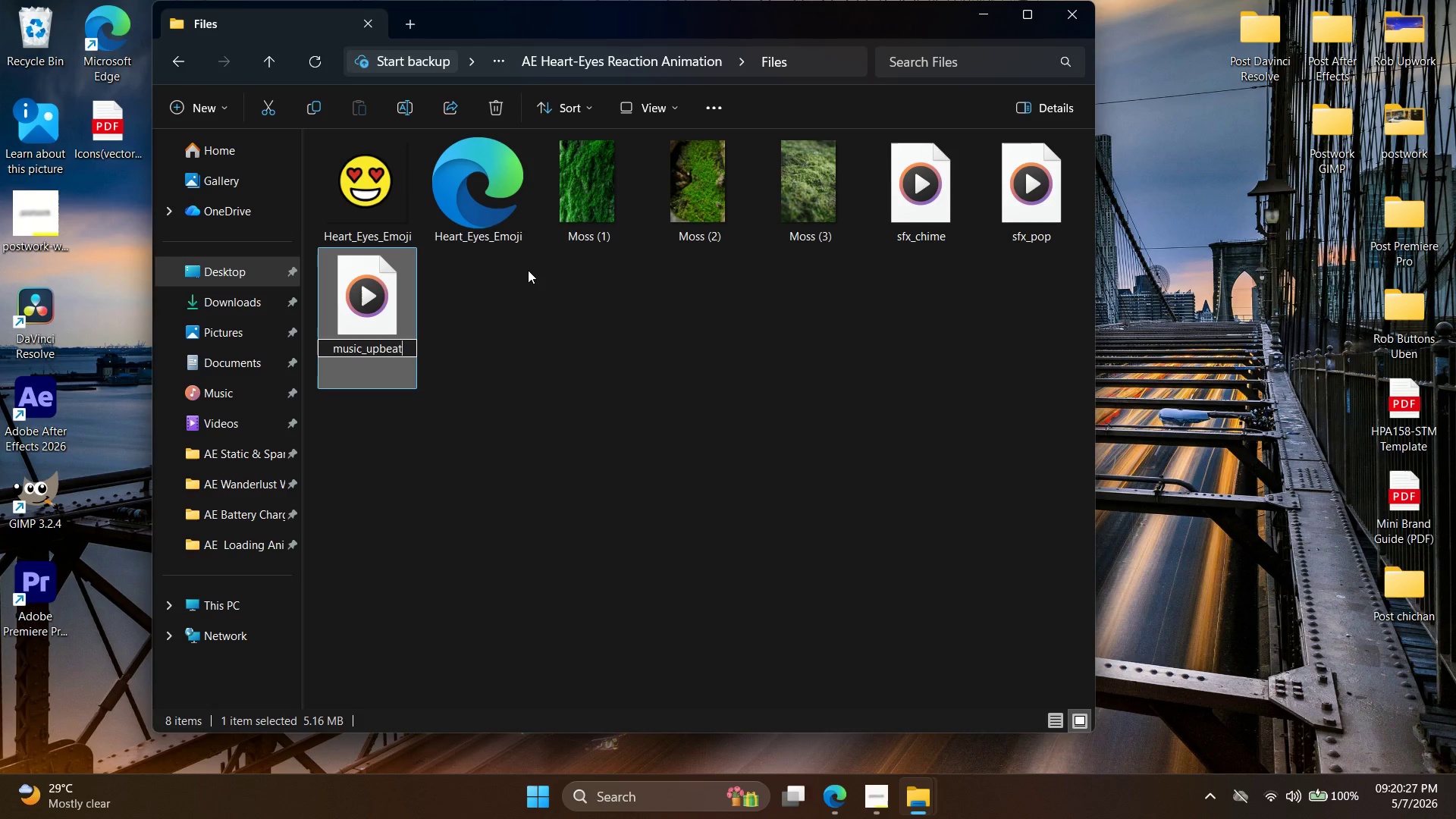 
key(Enter)
 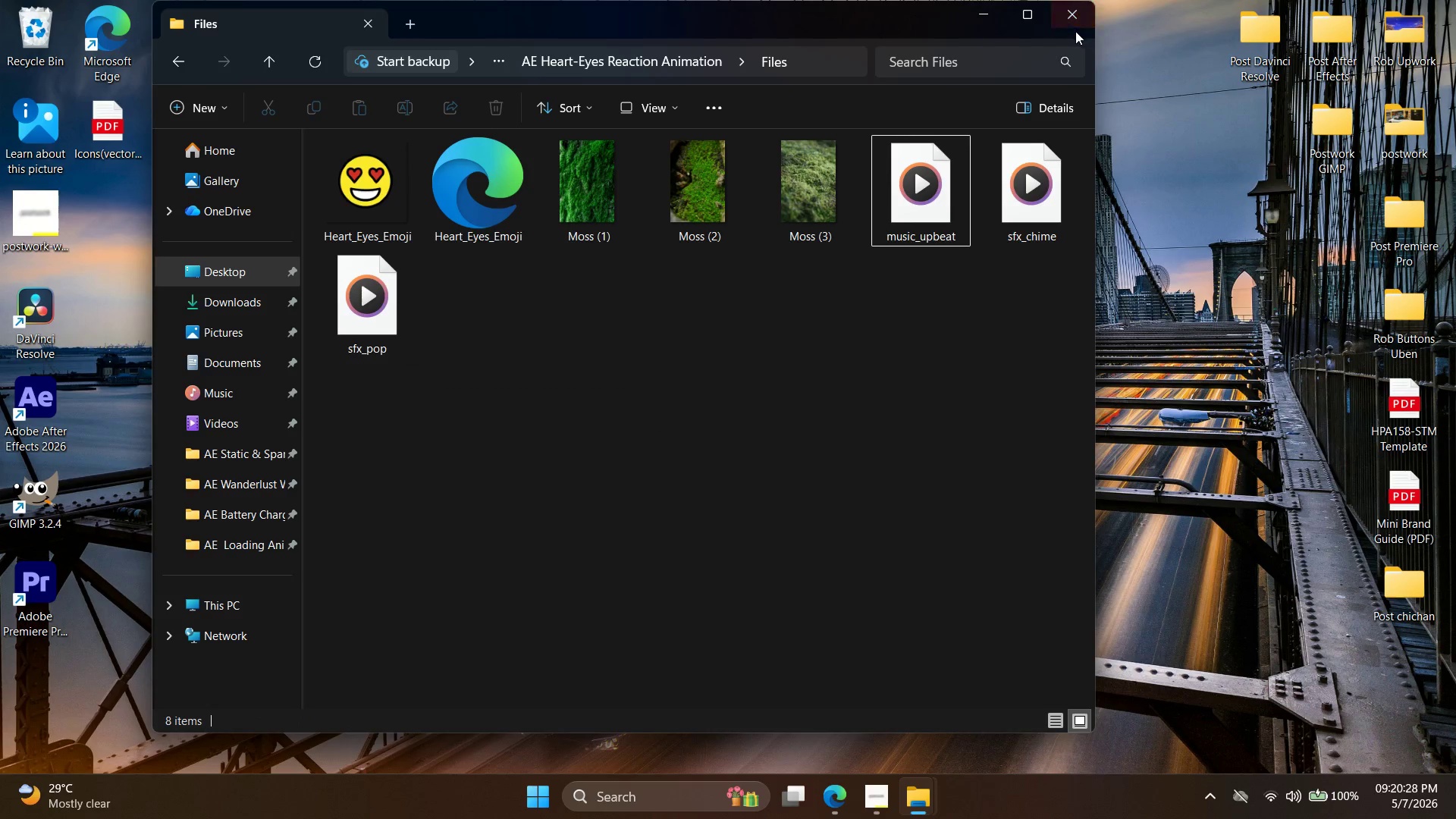 
left_click([991, 20])
 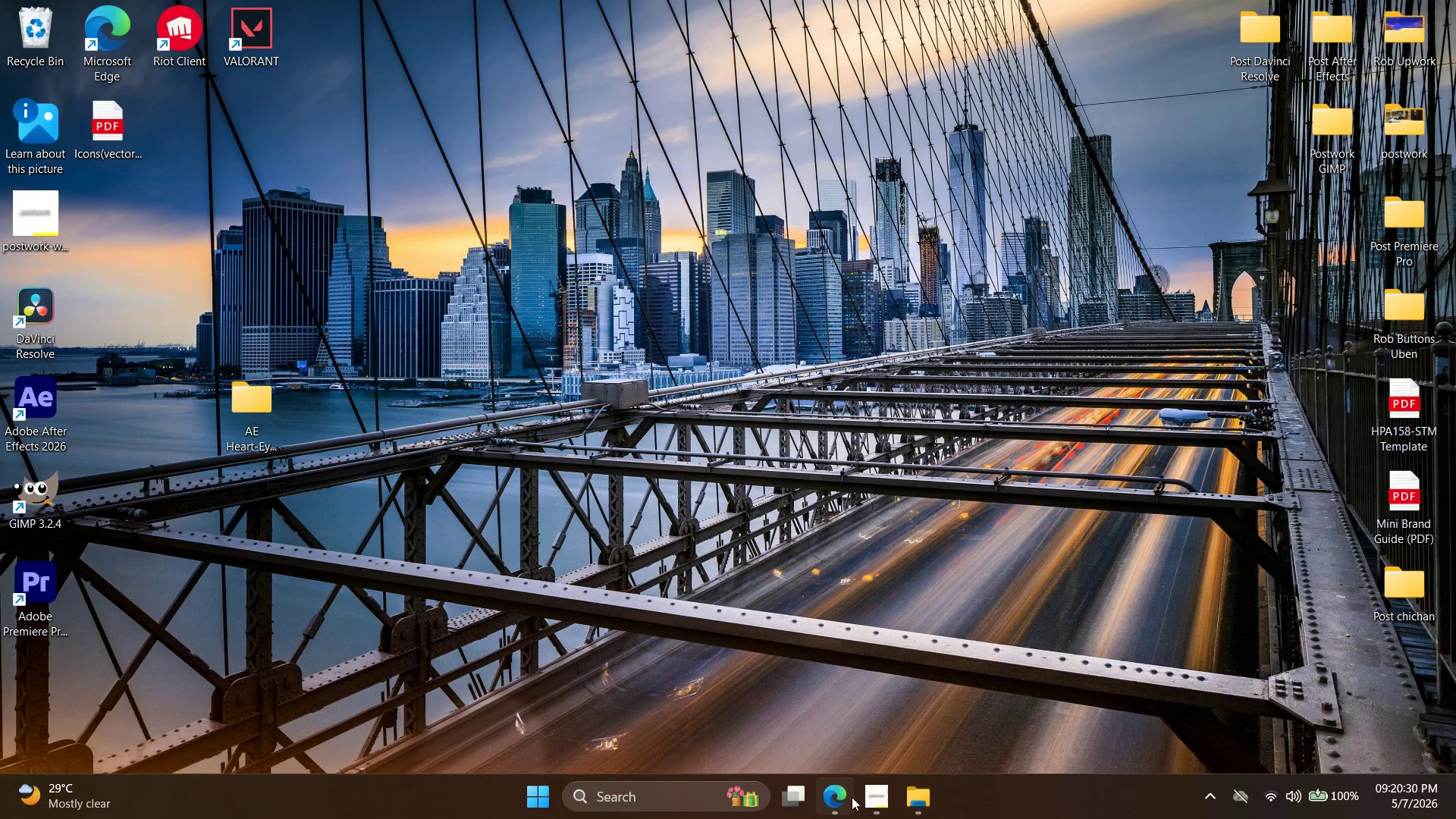 
left_click([843, 804])
 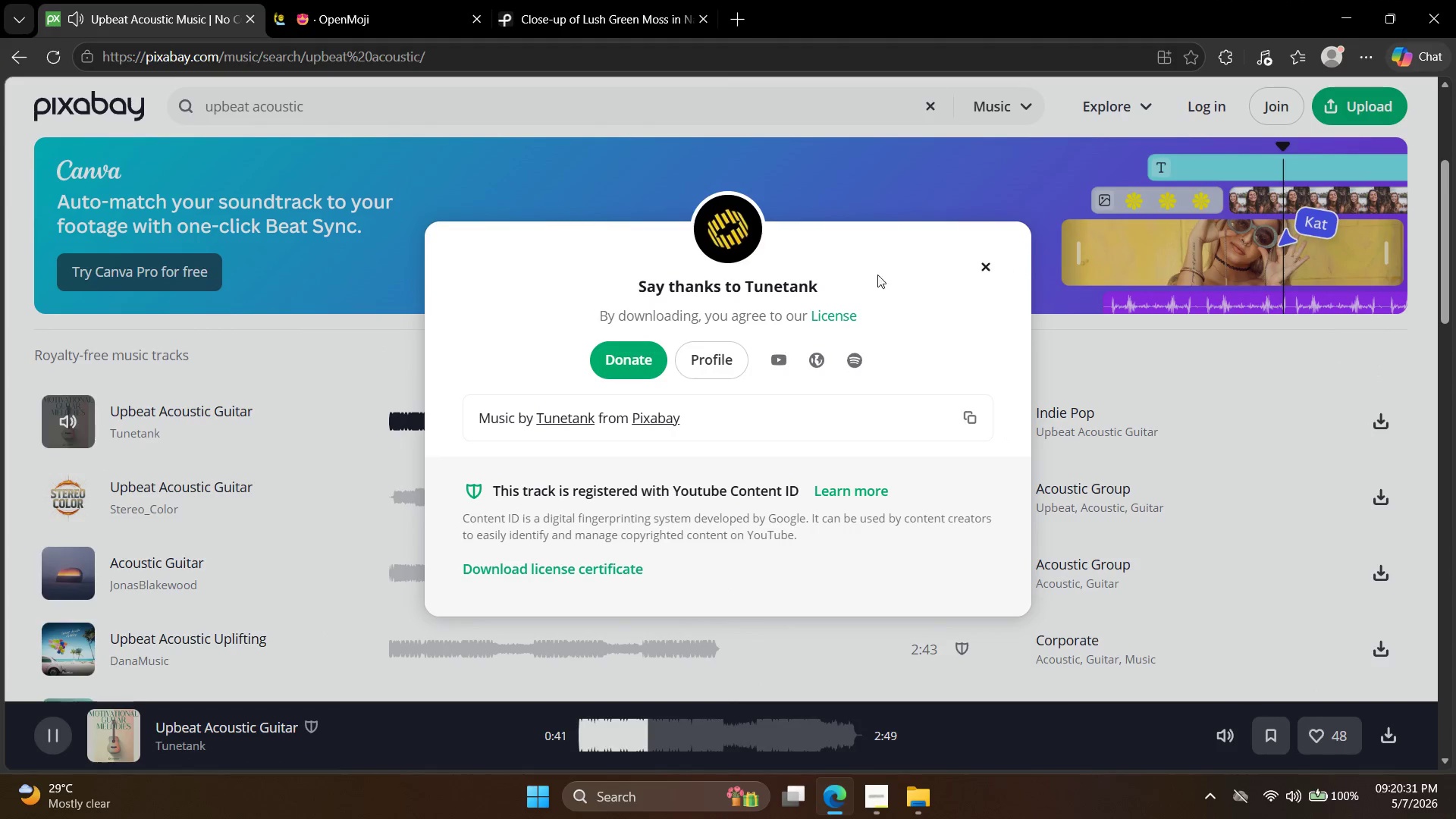 
left_click([983, 267])
 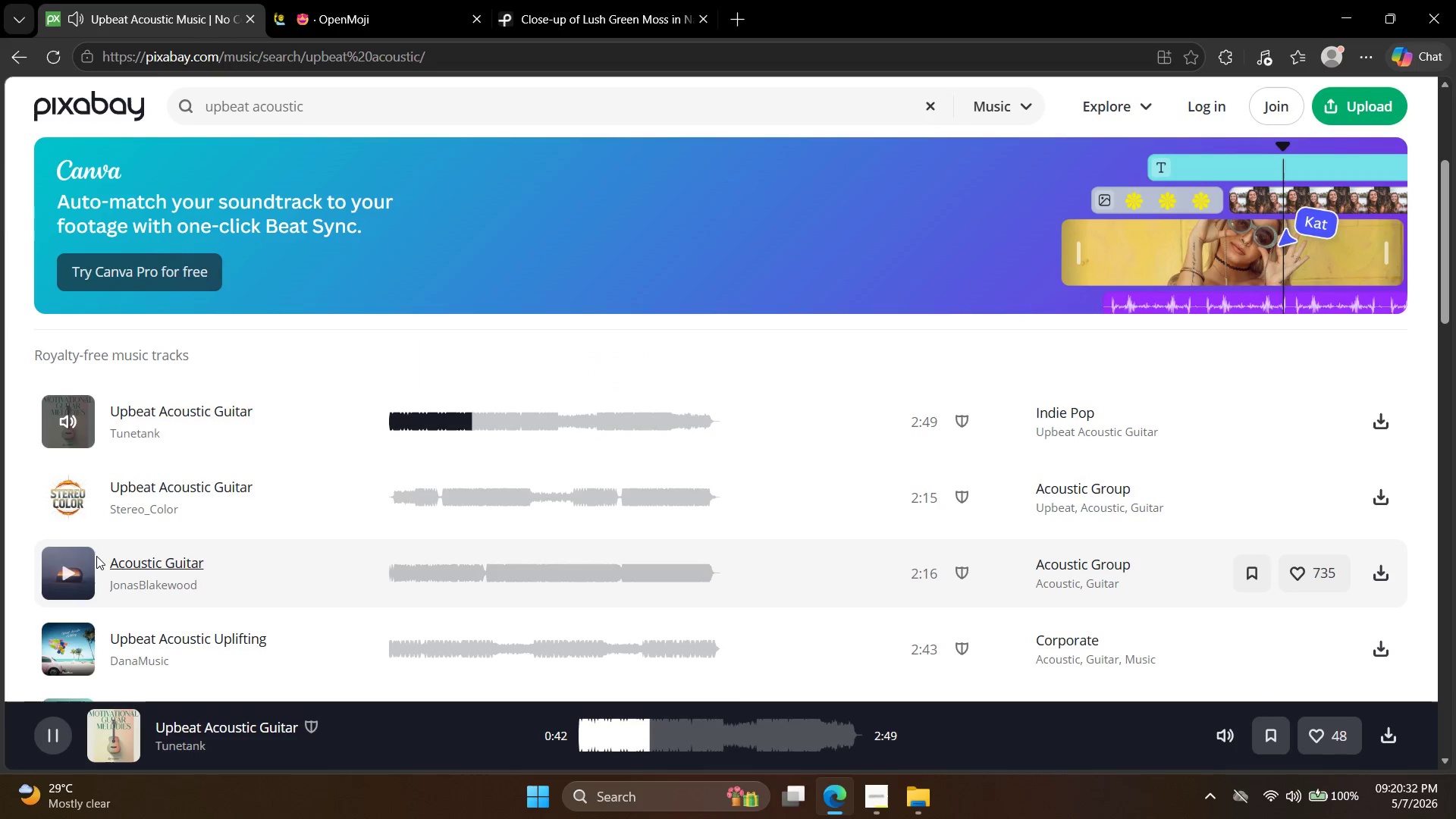 
left_click([79, 570])
 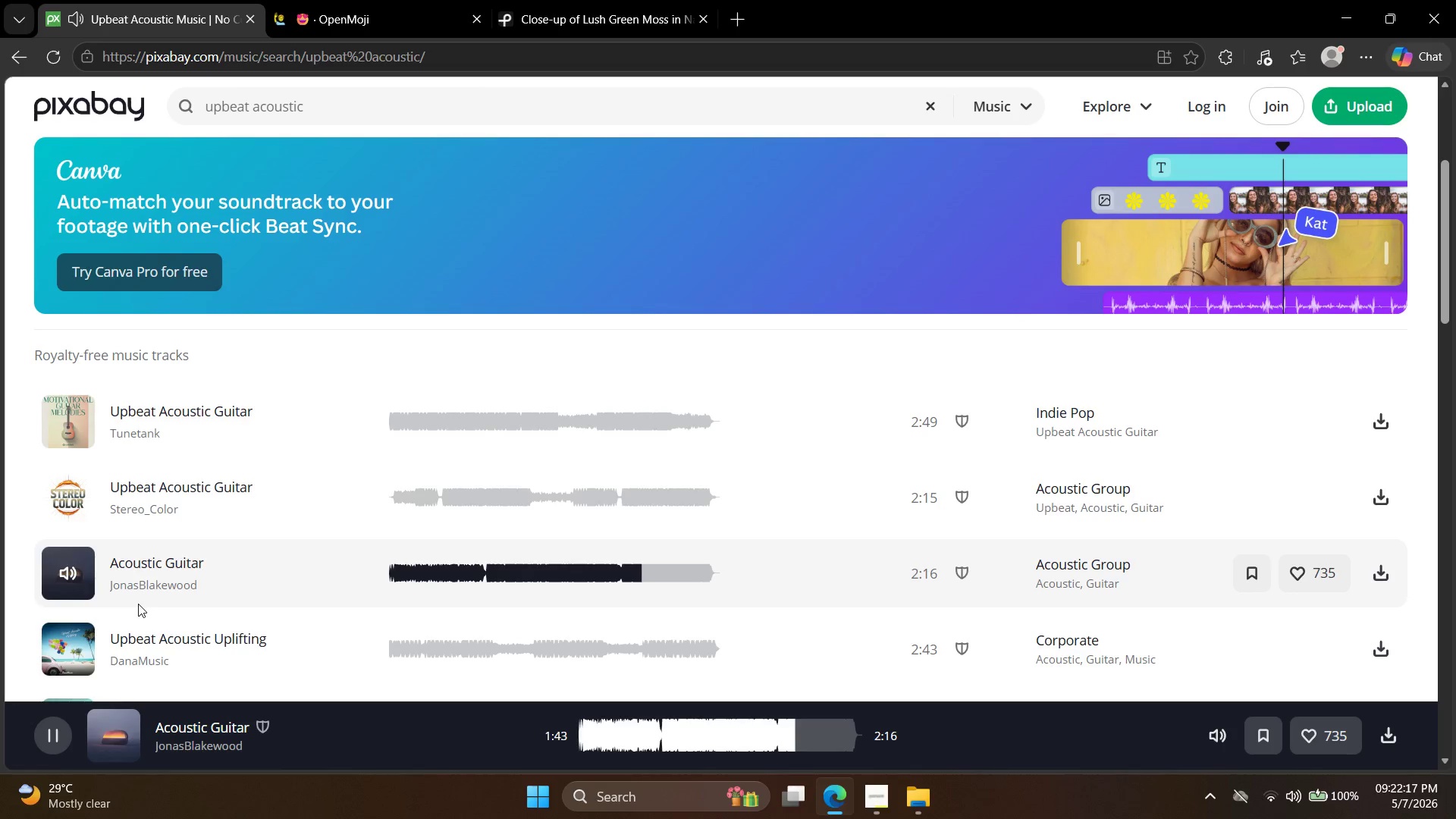 
wait(109.64)
 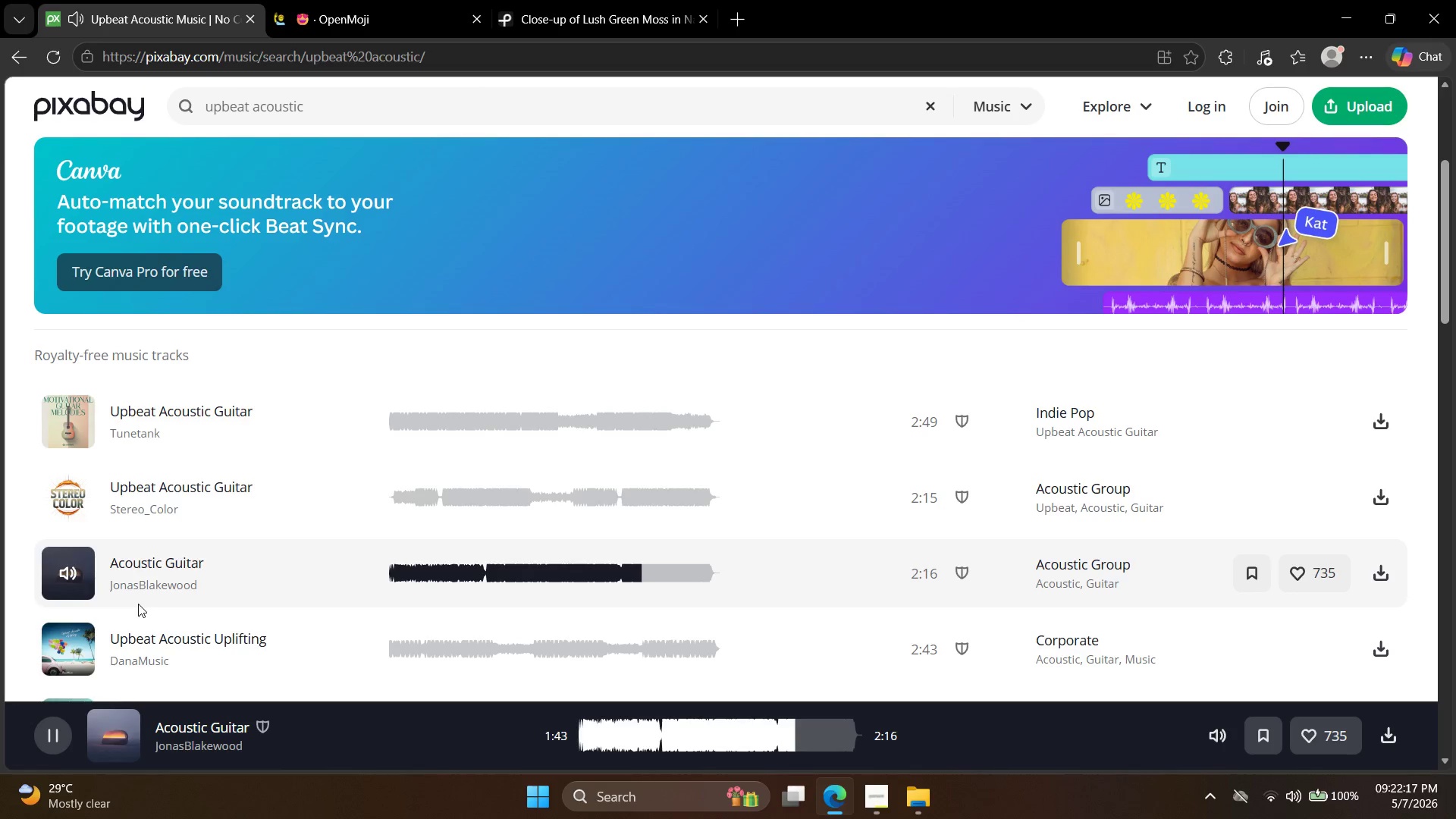 
scroll: coordinate [185, 524], scroll_direction: down, amount: 2.0
 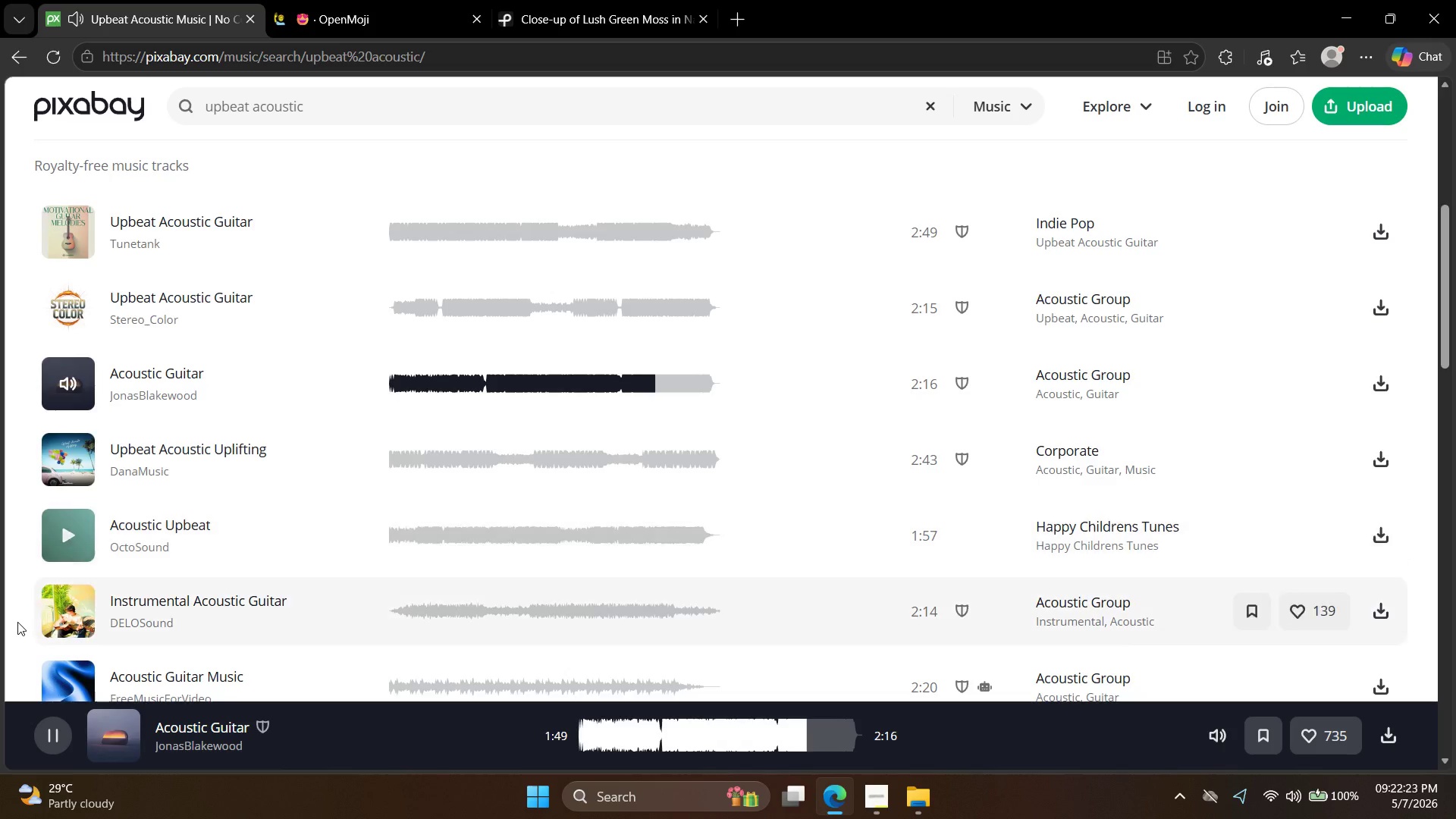 
left_click([17, 622])
 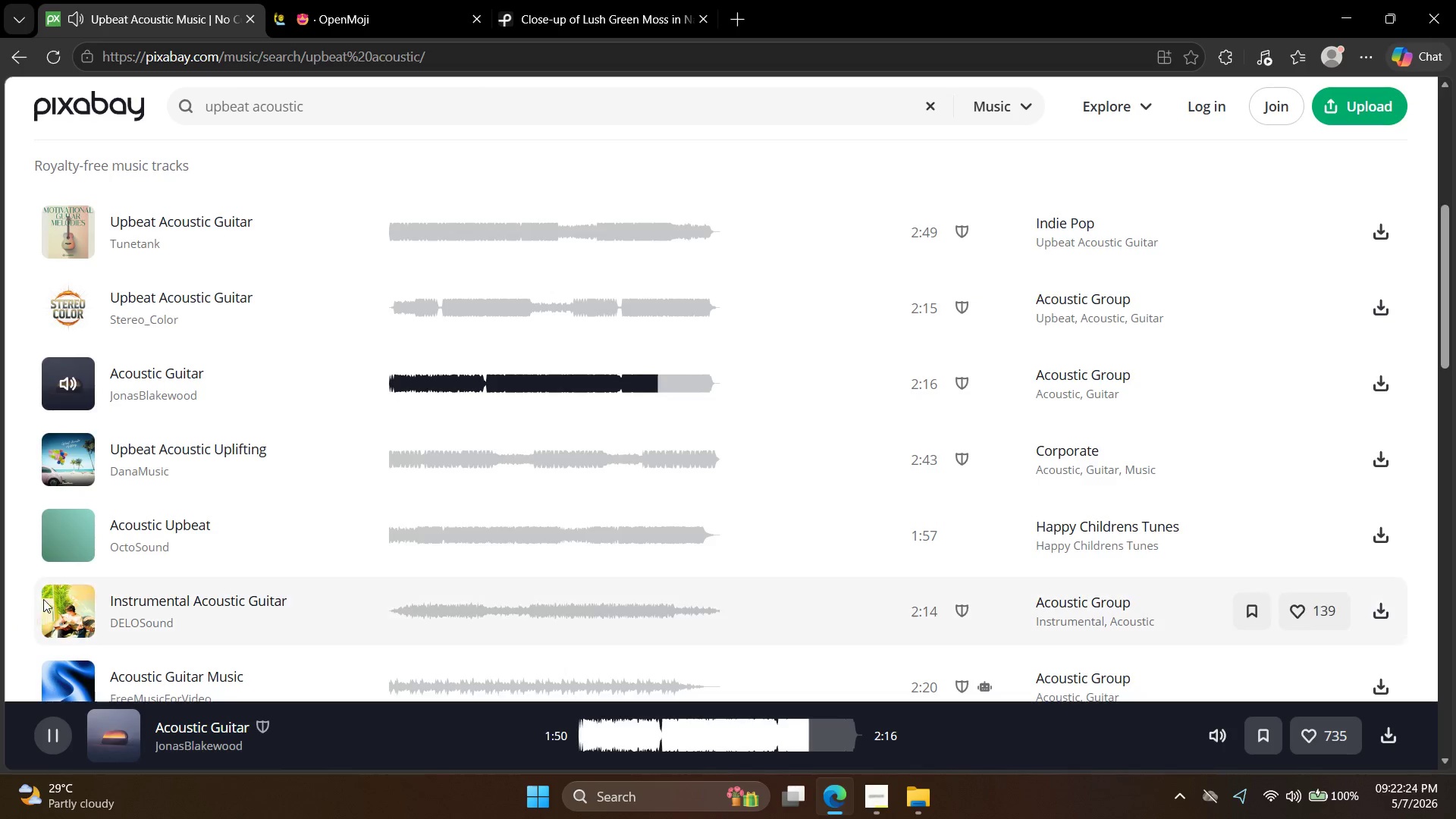 
left_click([55, 585])
 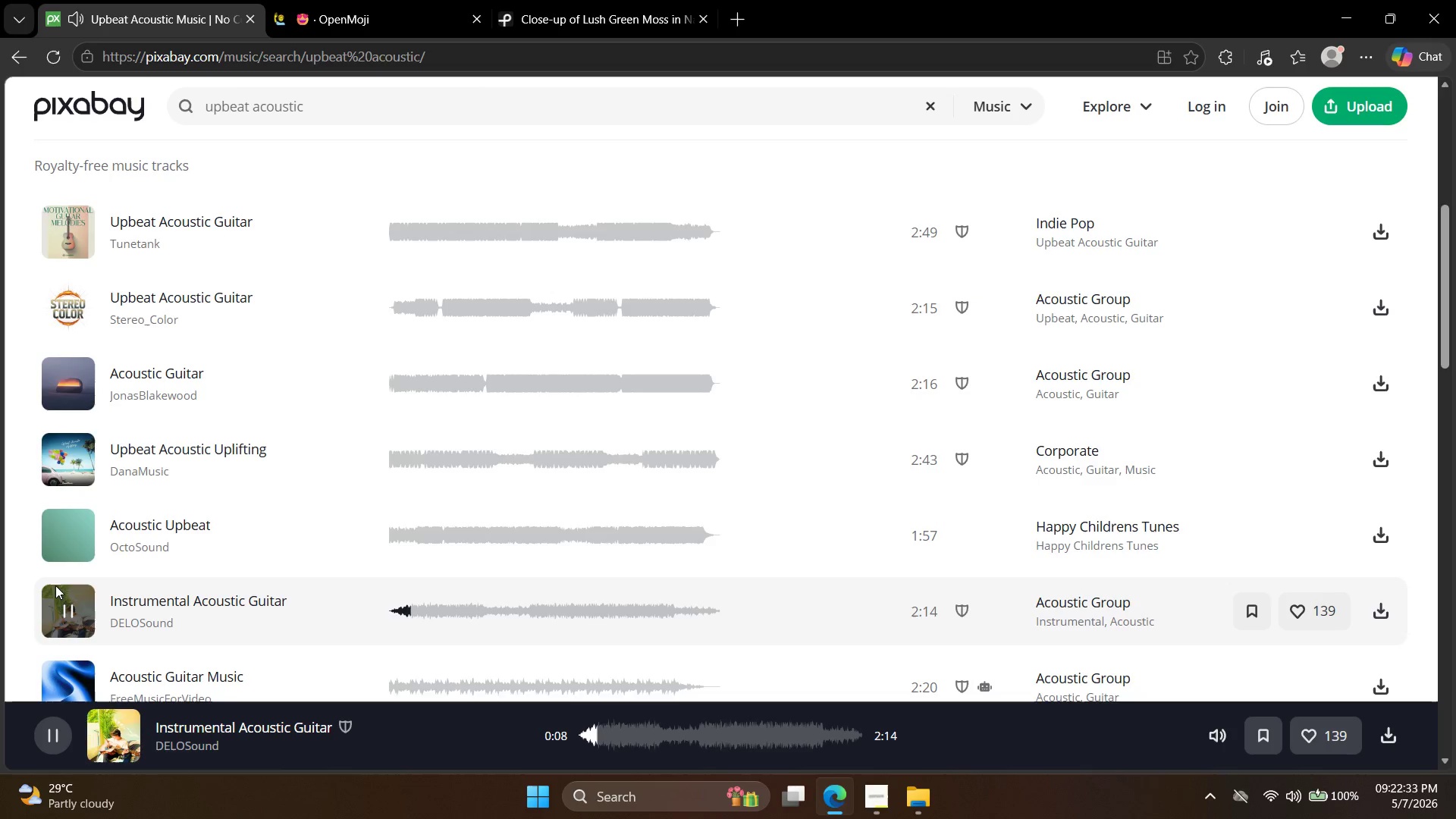 
wait(14.61)
 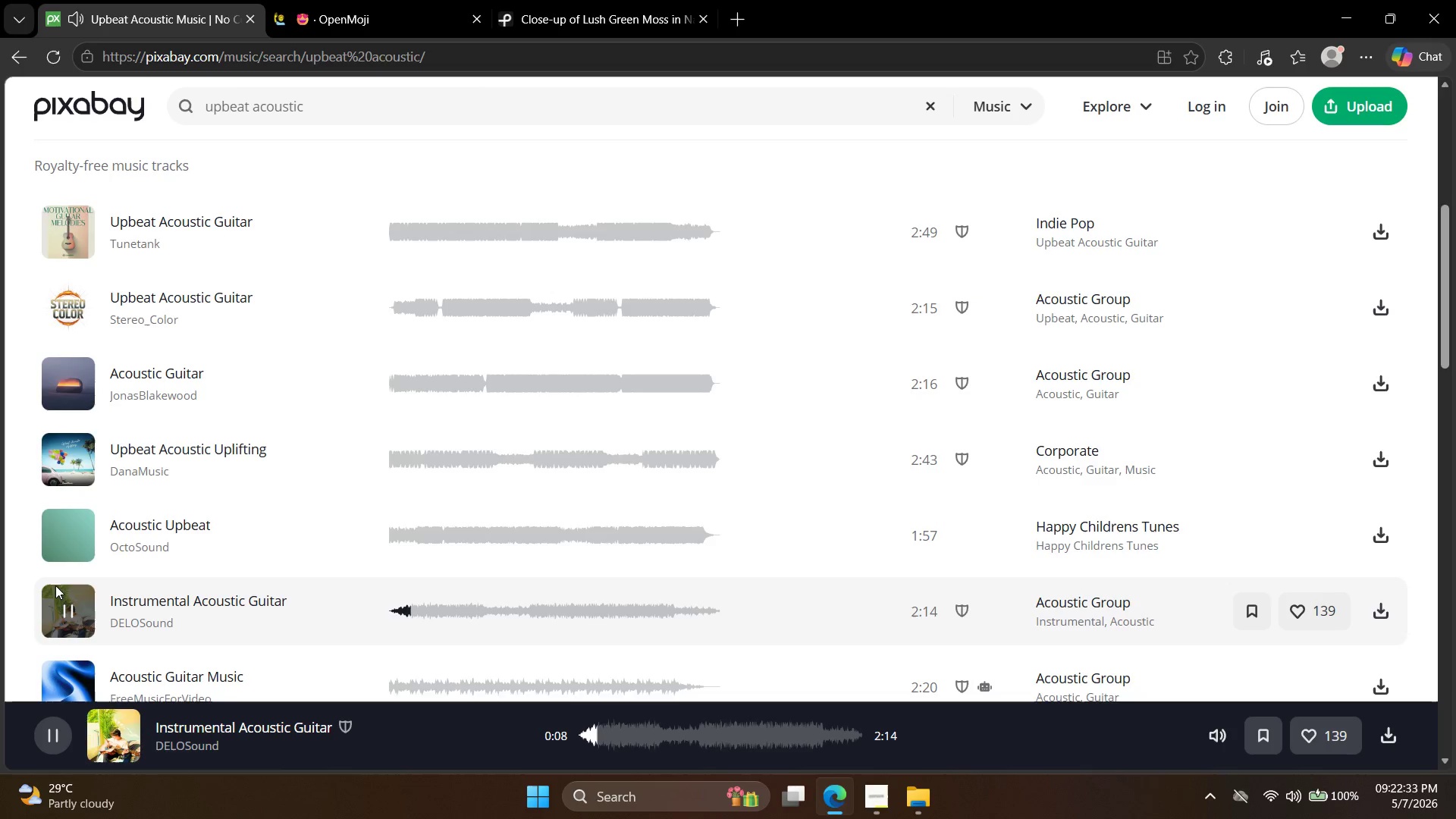 
key(Escape)
 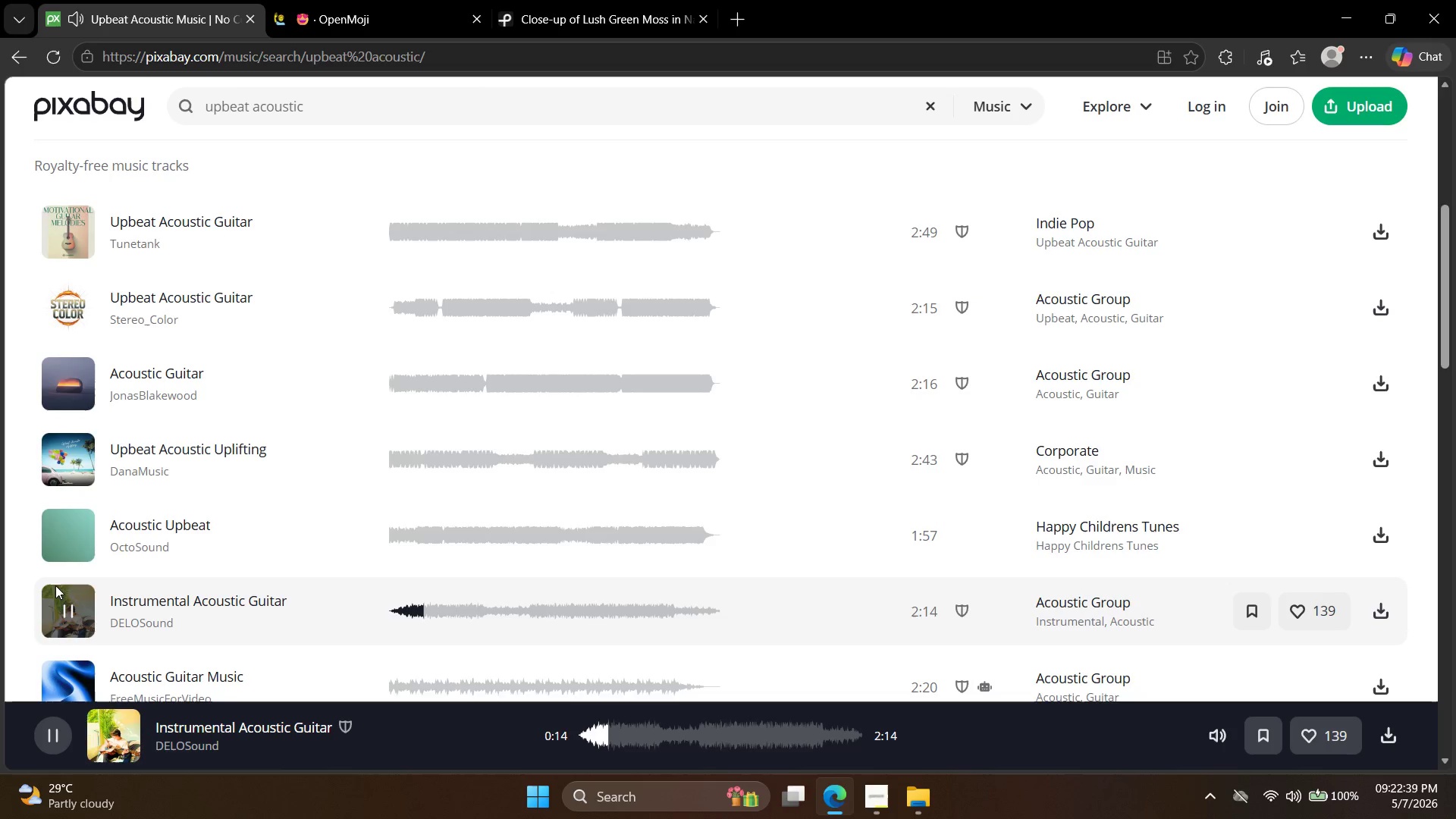 
hold_key(key=Escape, duration=0.78)
 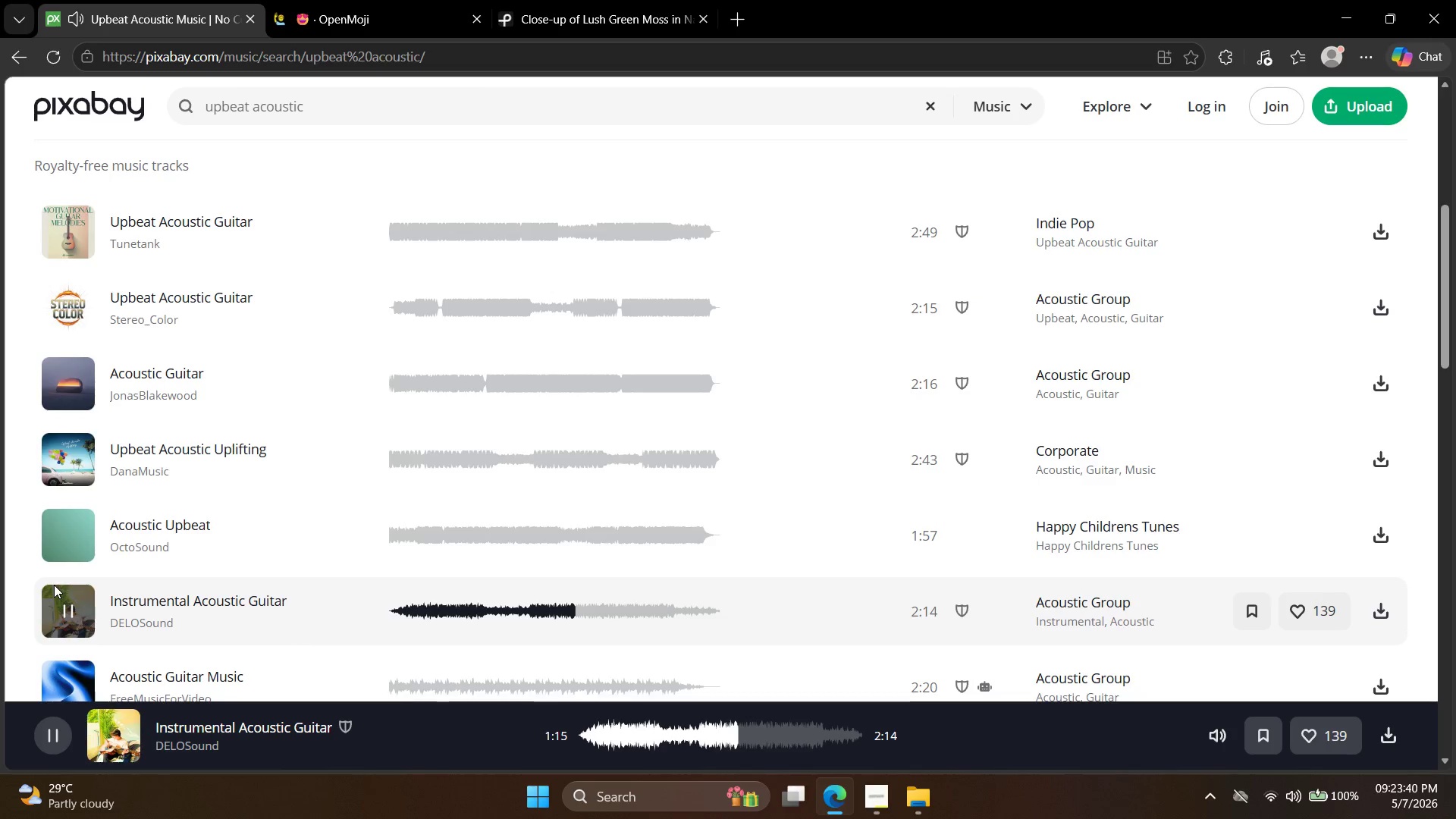 
wait(65.72)
 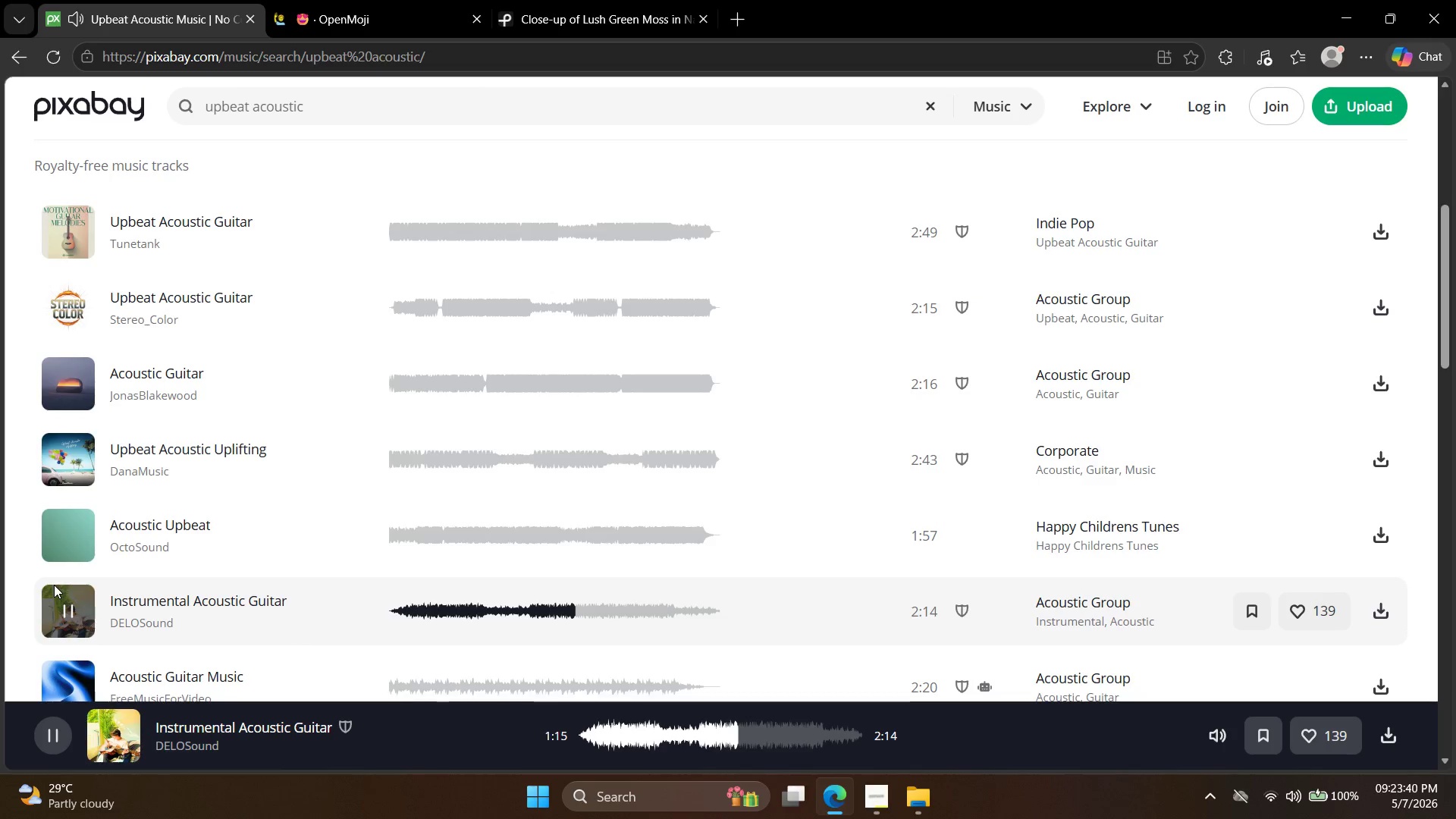 
left_click([83, 394])
 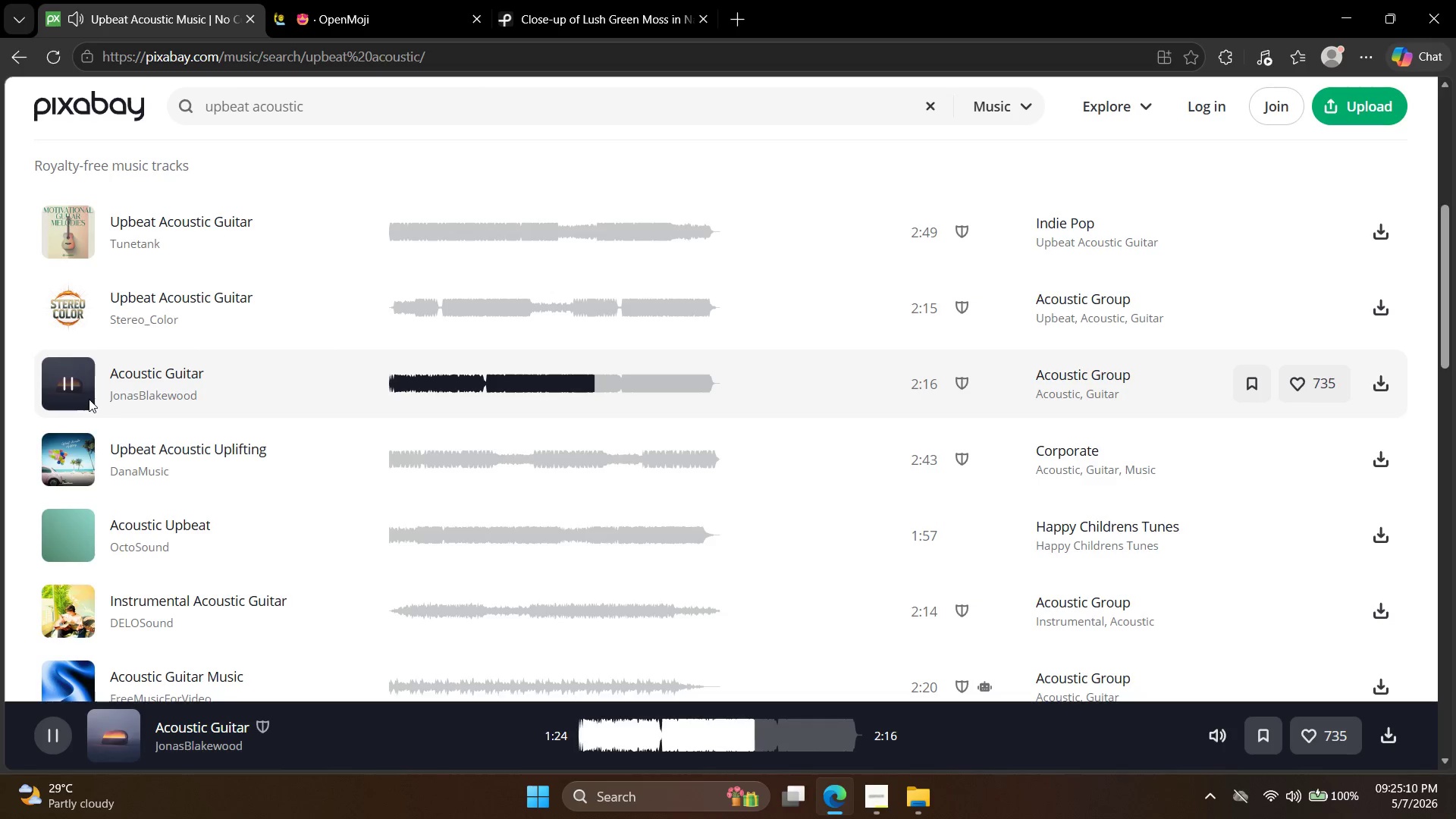 
wait(90.17)
 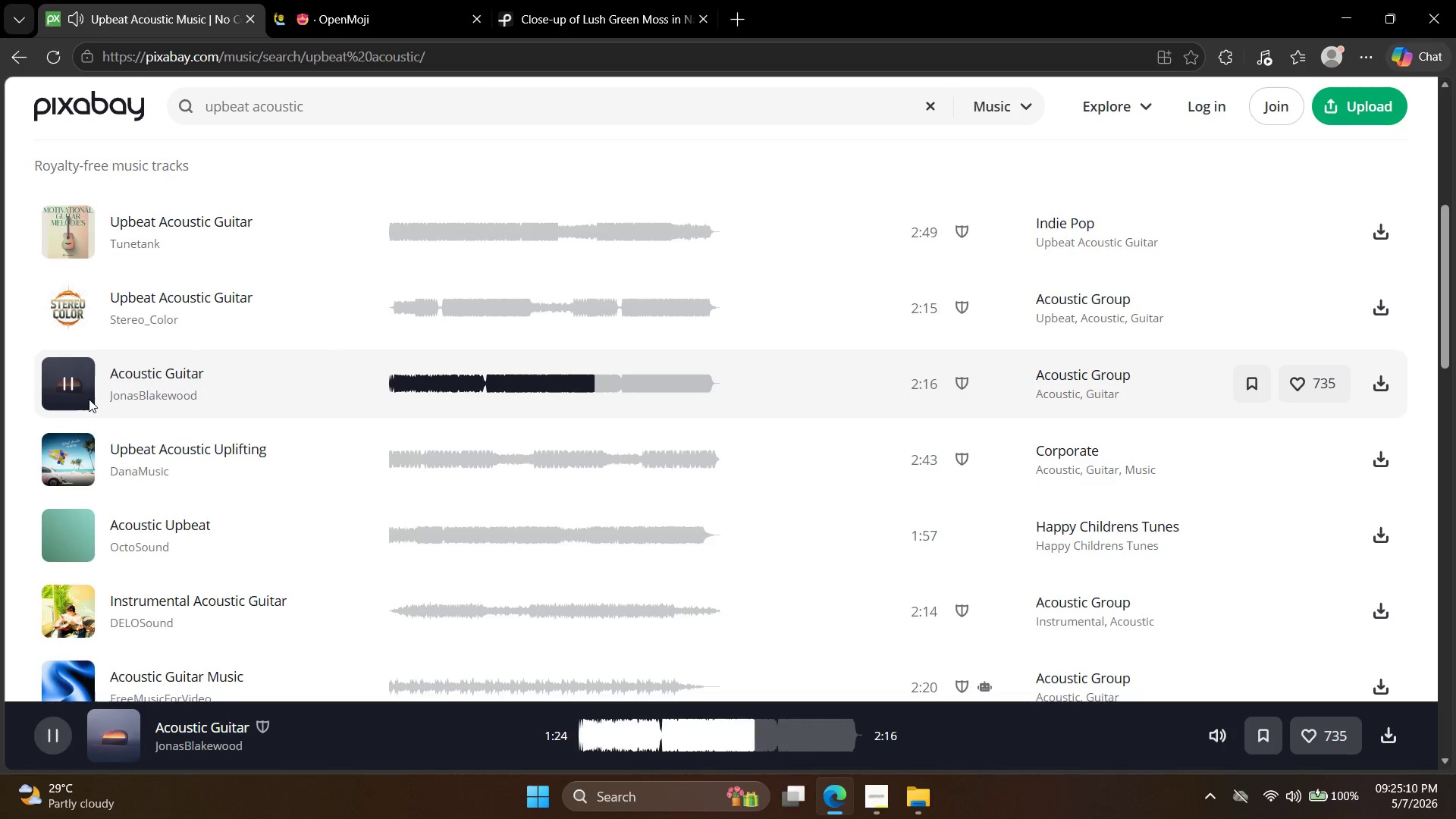 
left_click([60, 619])
 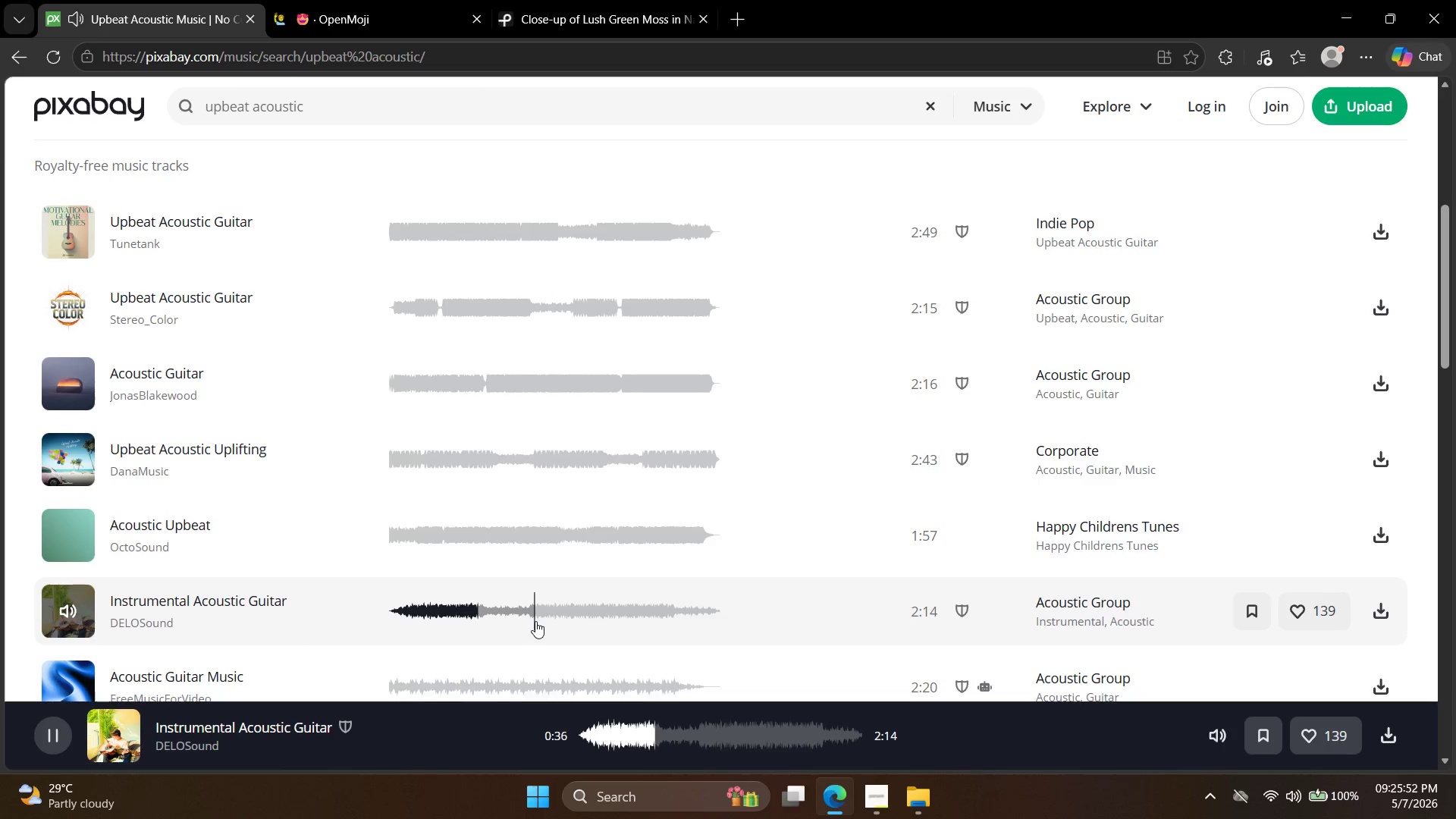 
wait(41.58)
 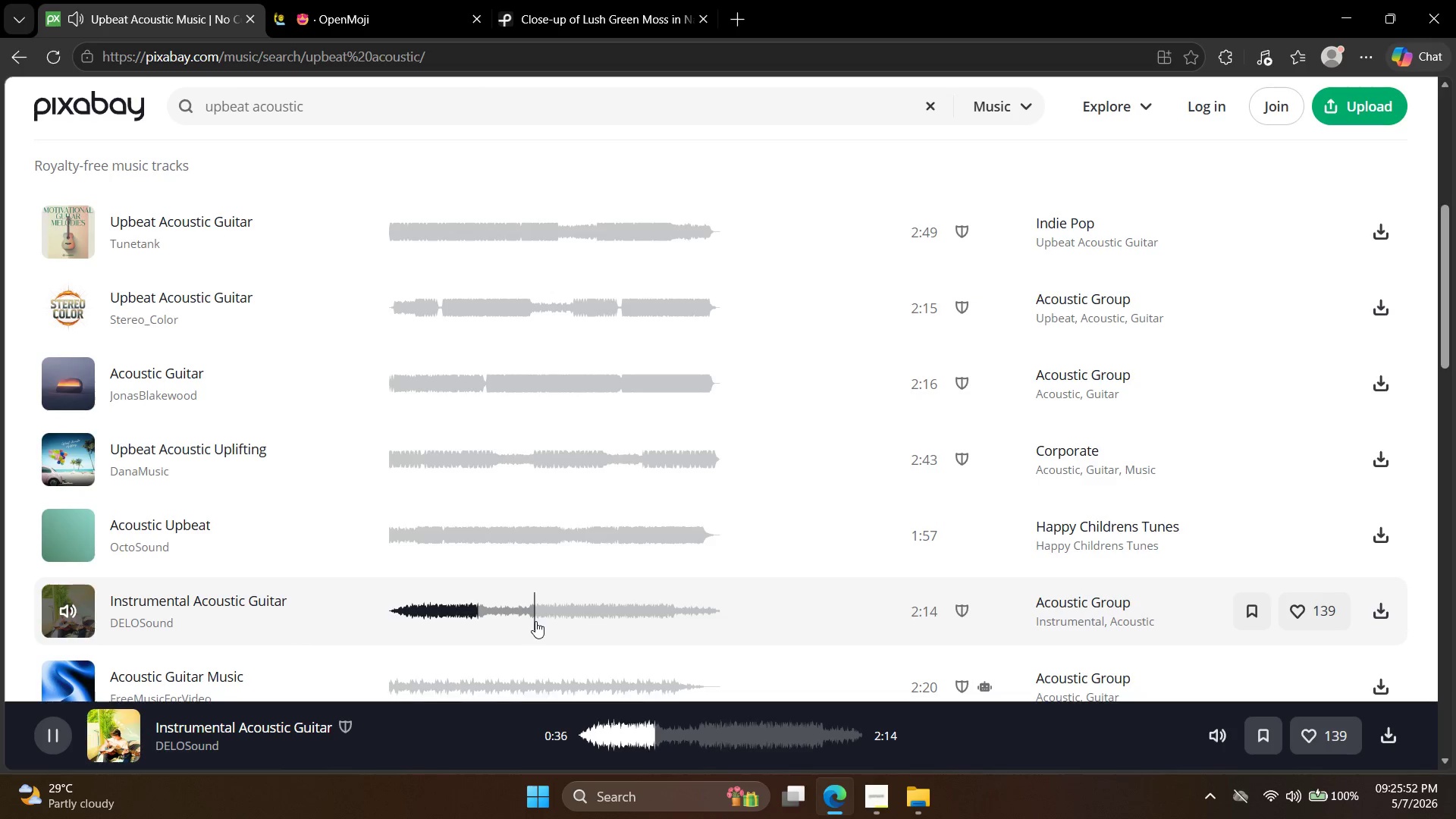 
left_click([77, 548])
 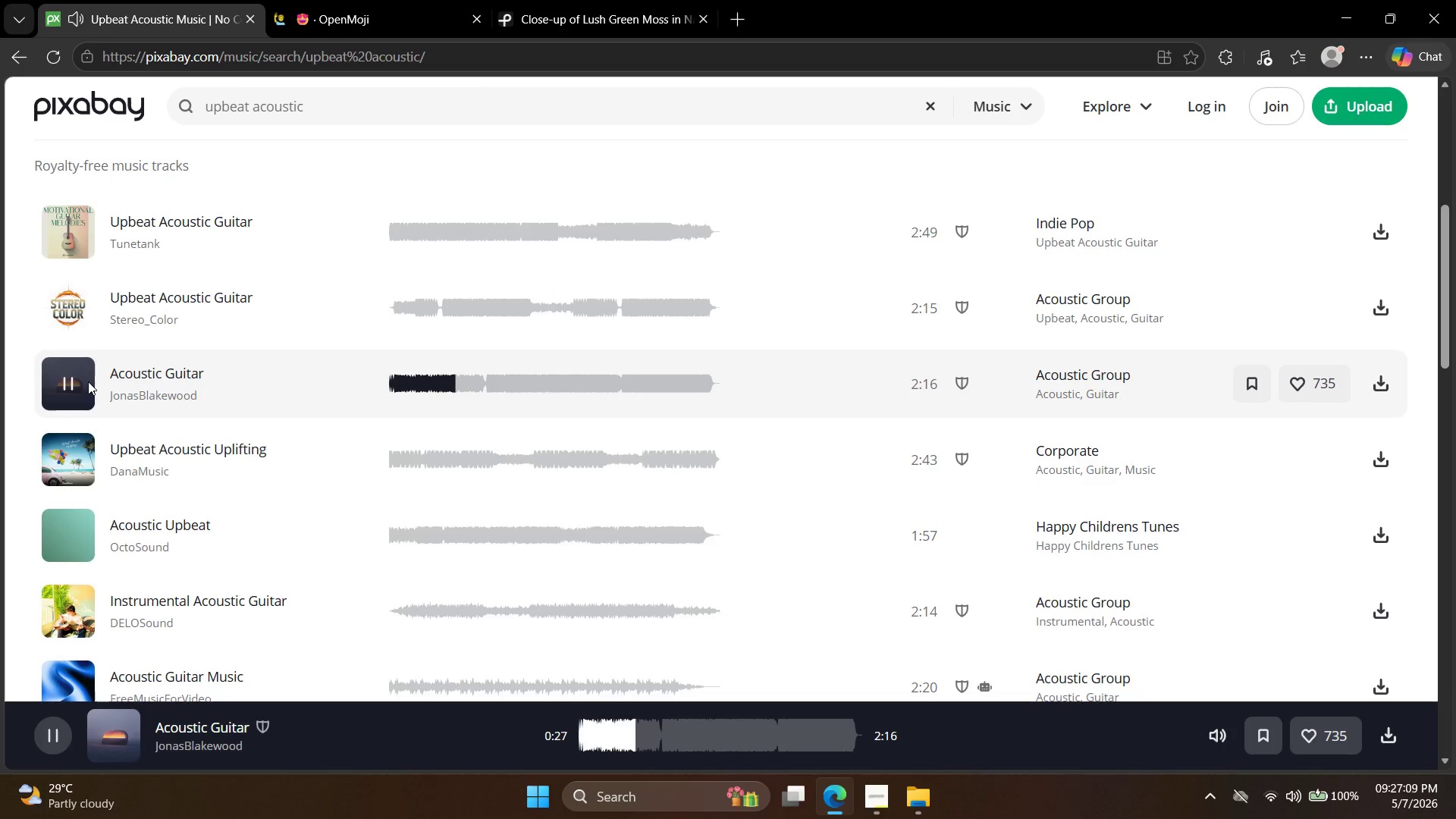 
wait(77.03)
 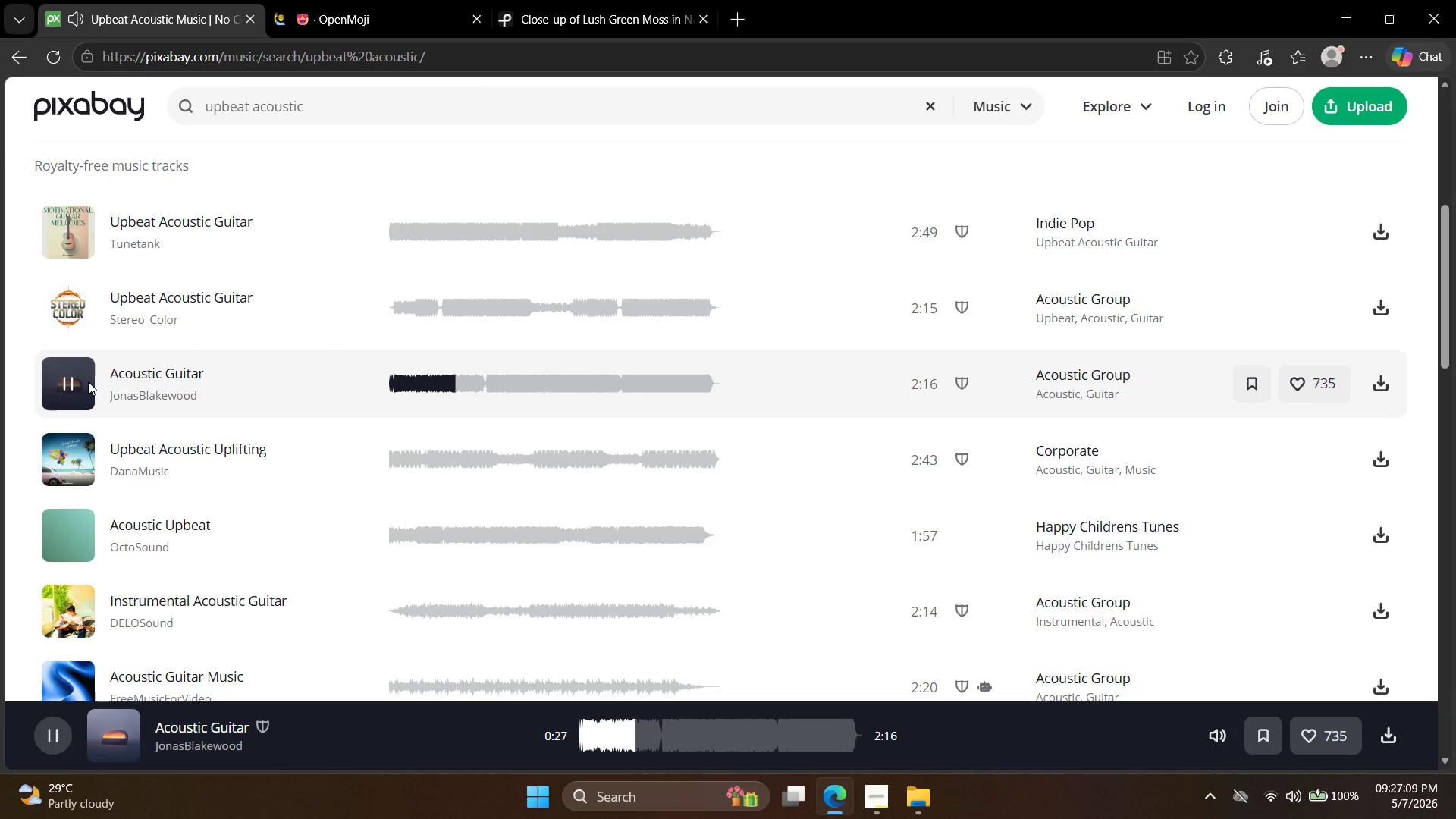 
left_click([50, 670])
 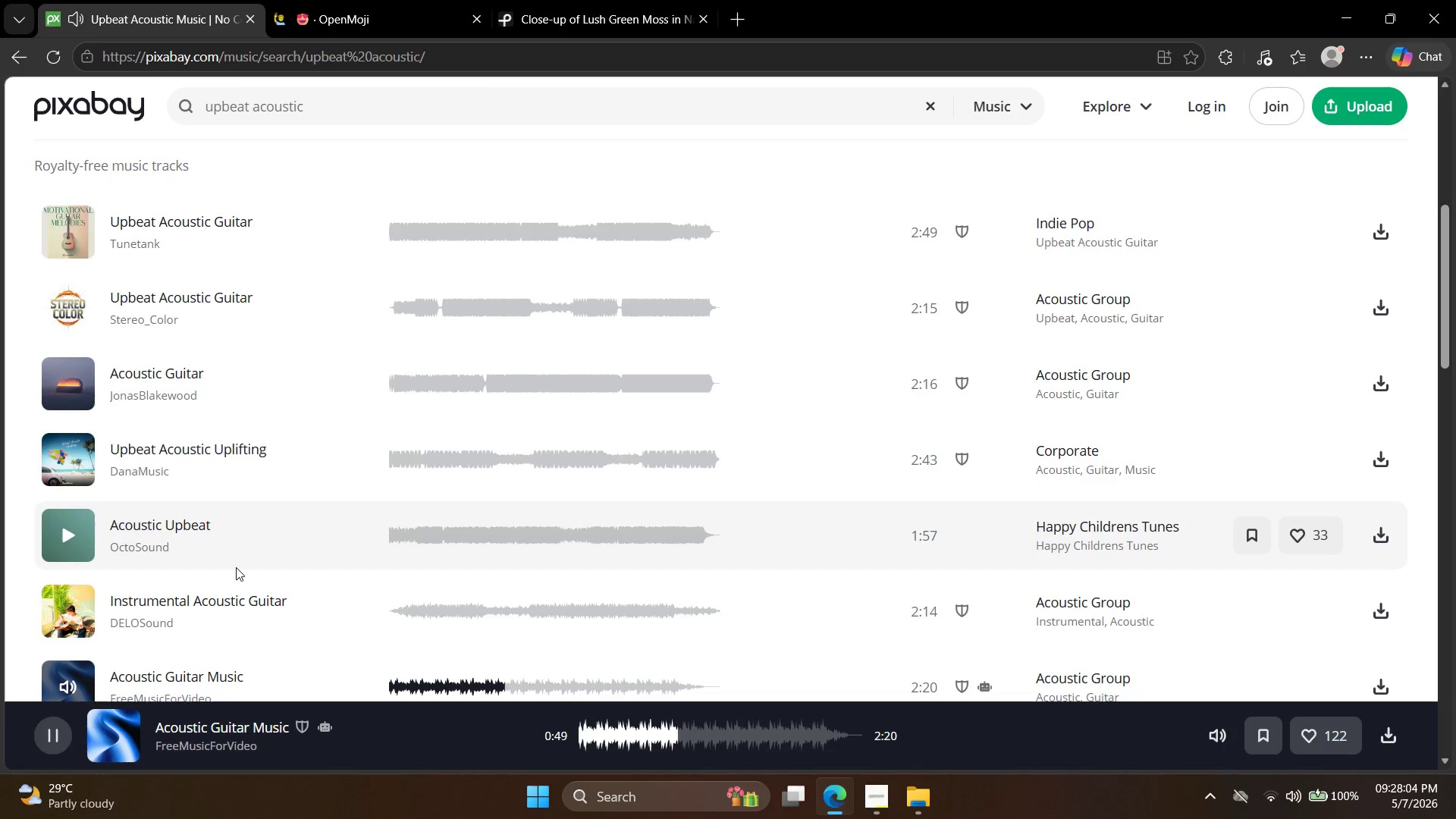 
wait(54.86)
 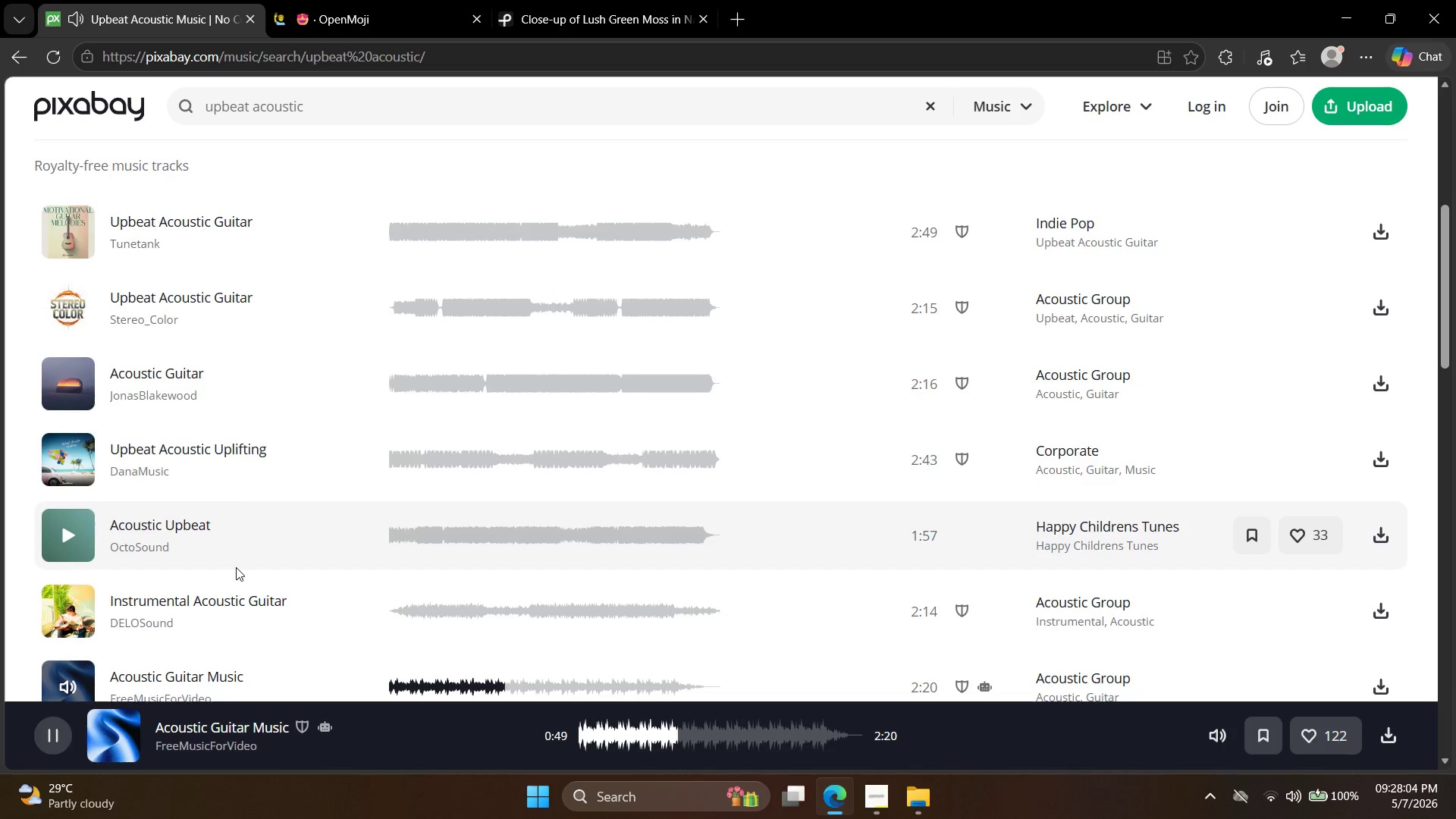 
left_click([60, 237])
 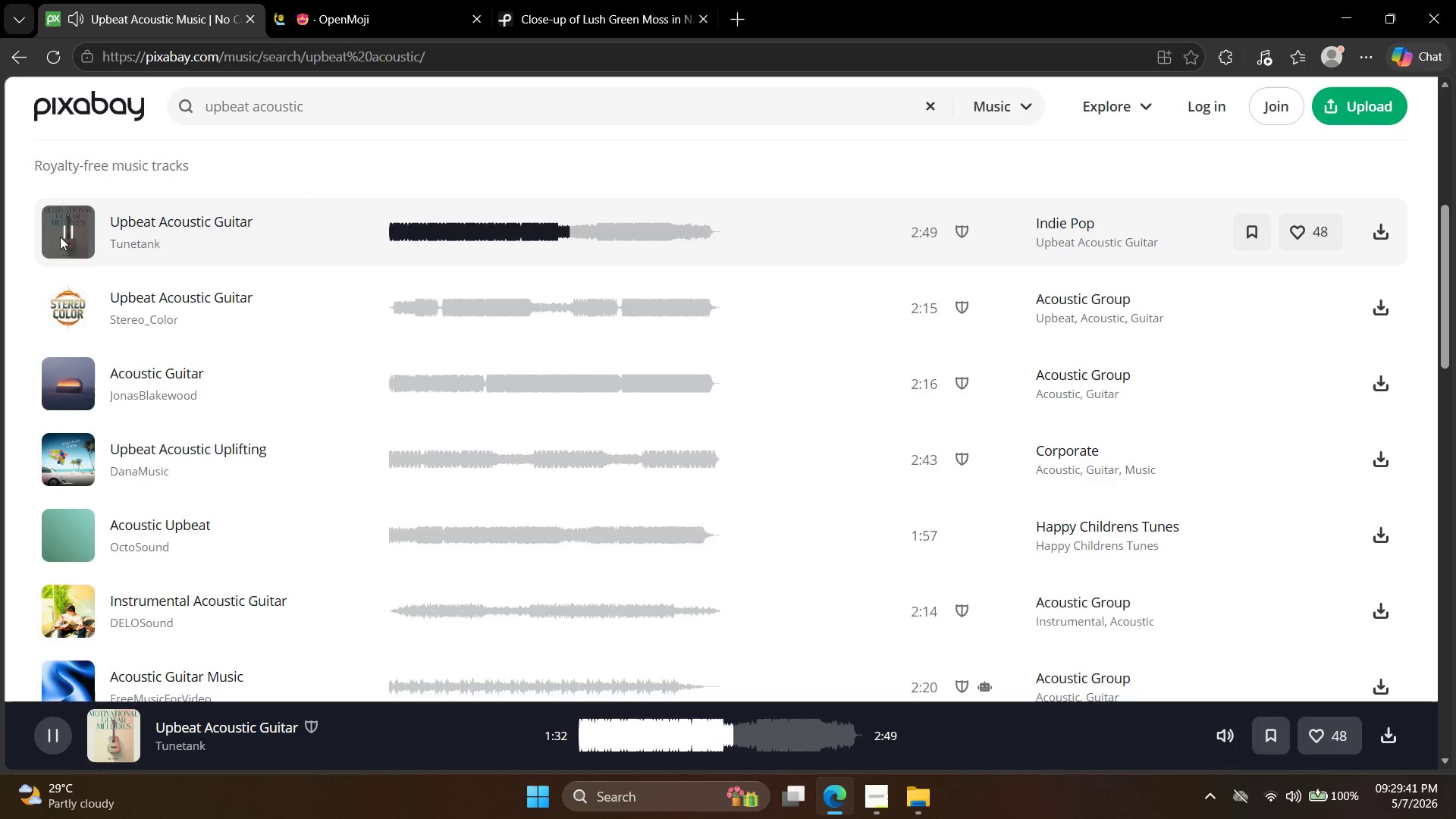 
wait(97.44)
 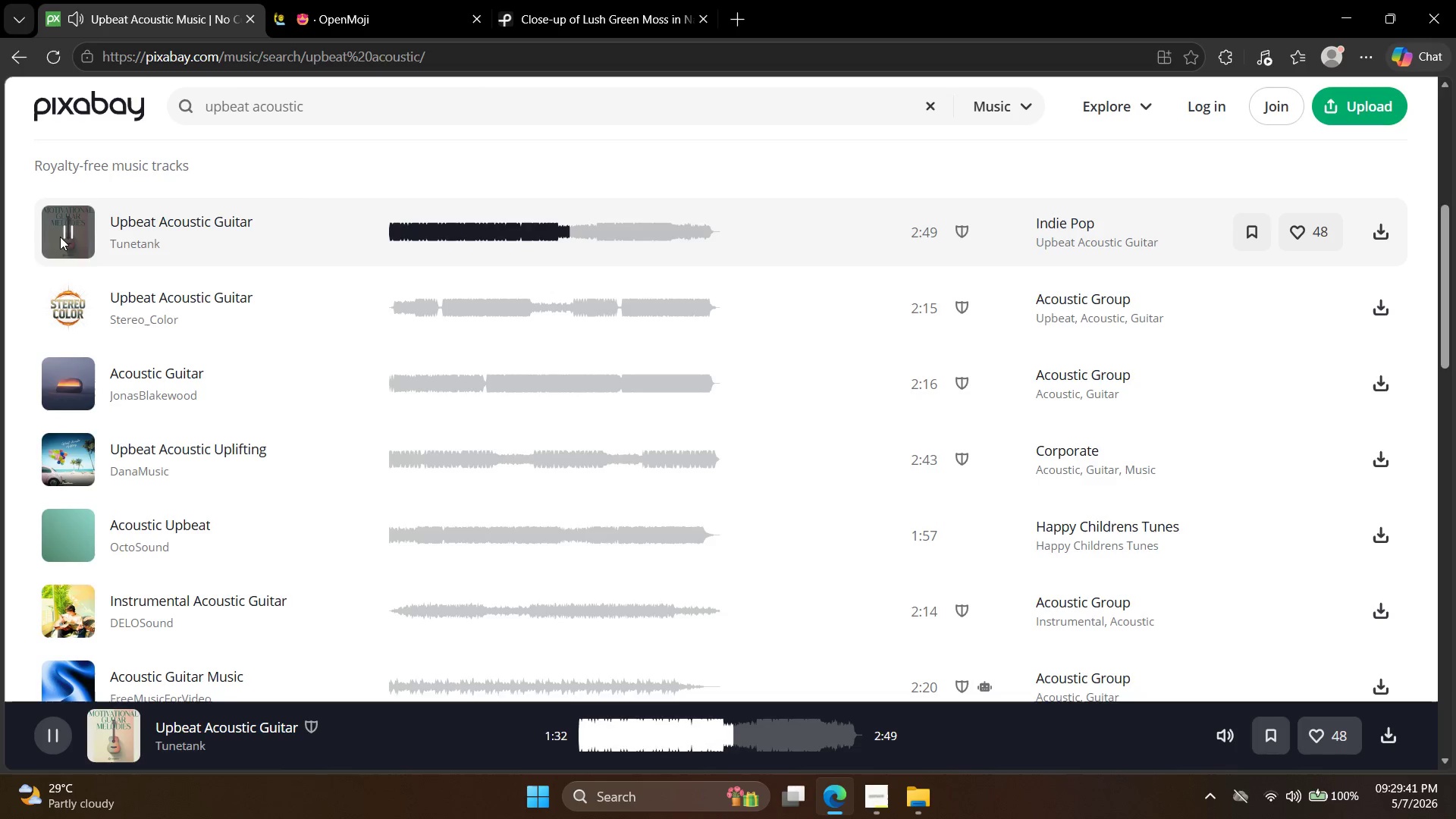 
left_click([70, 308])
 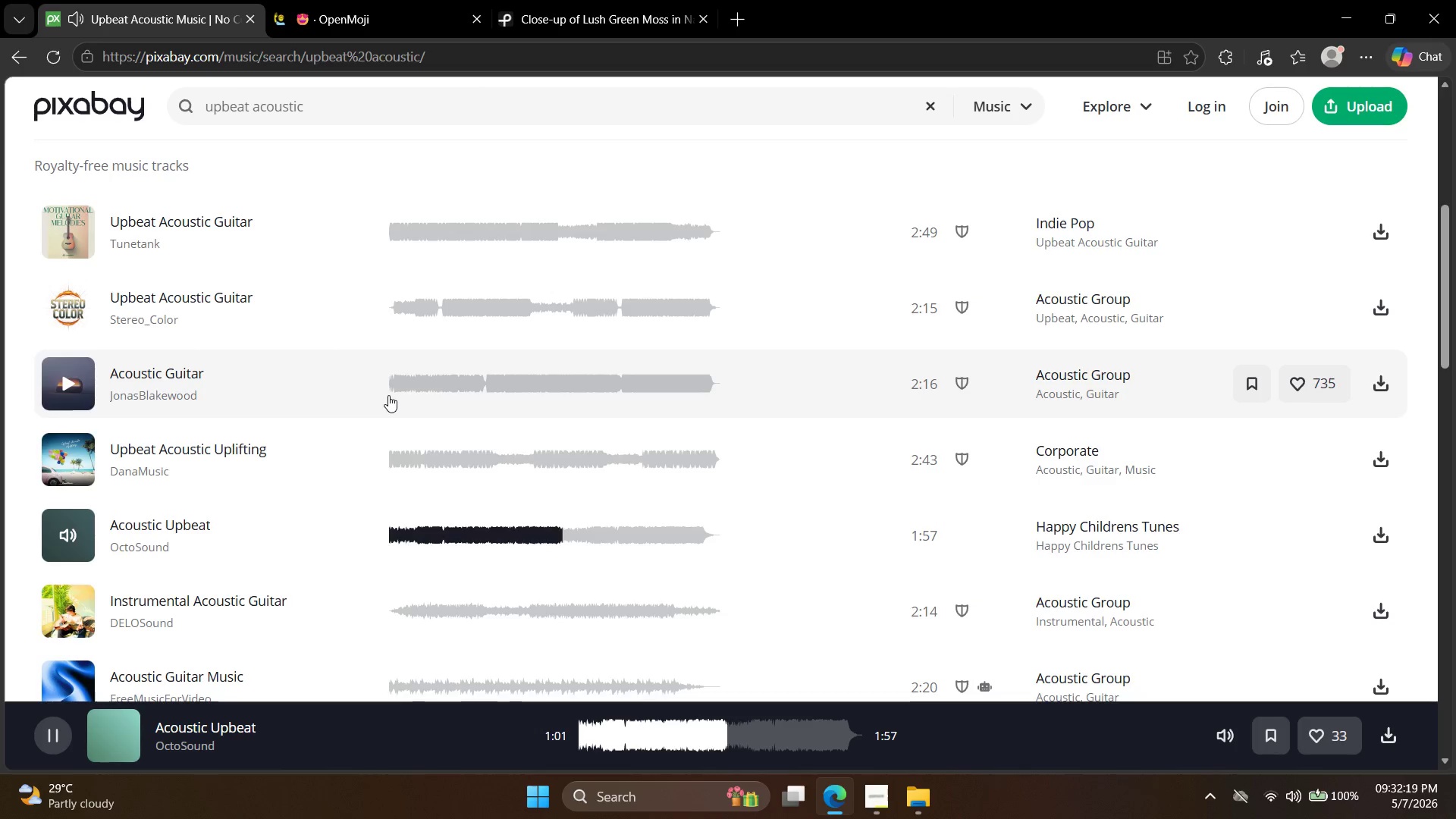 
wait(158.06)
 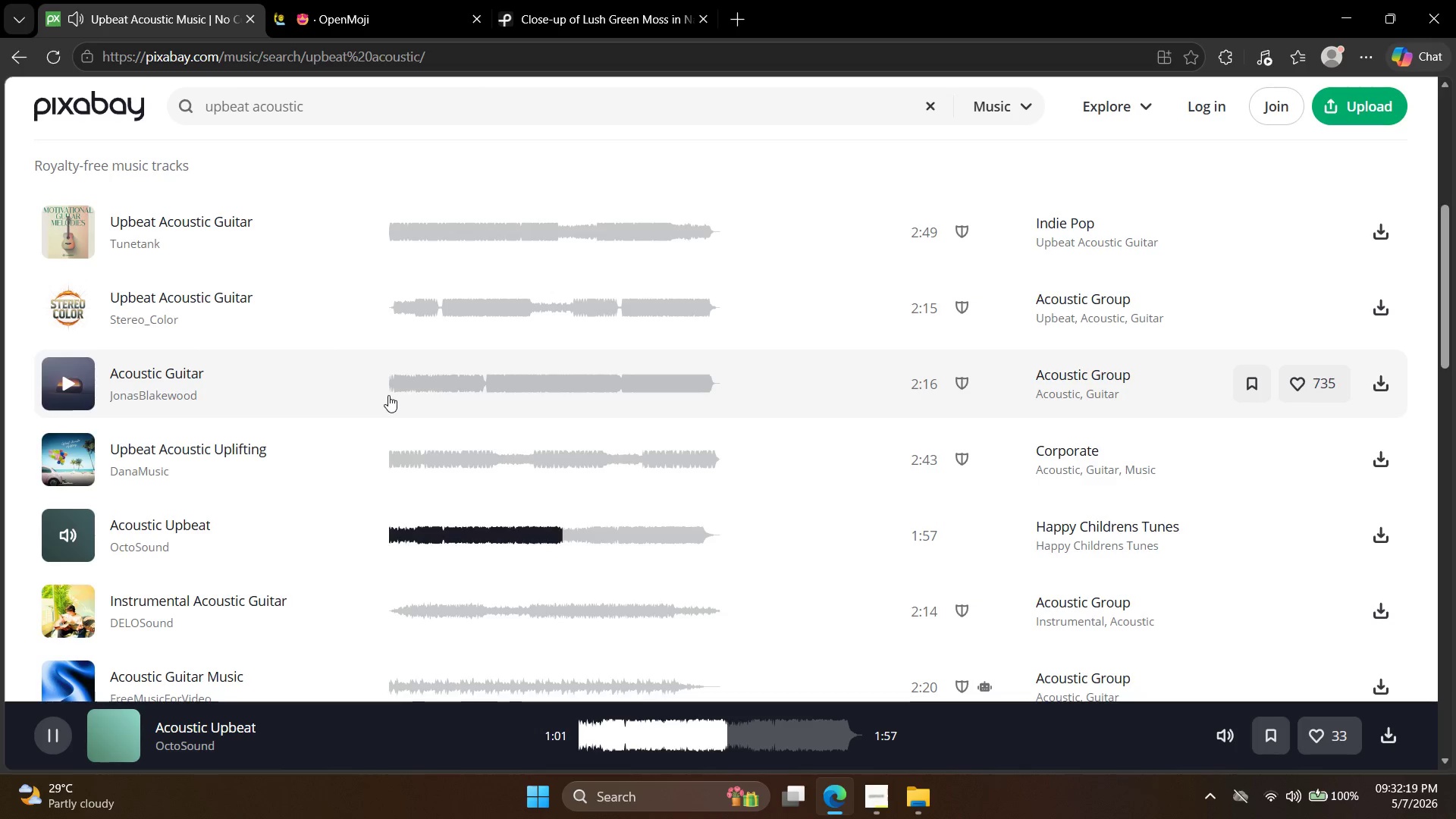 
left_click([53, 633])
 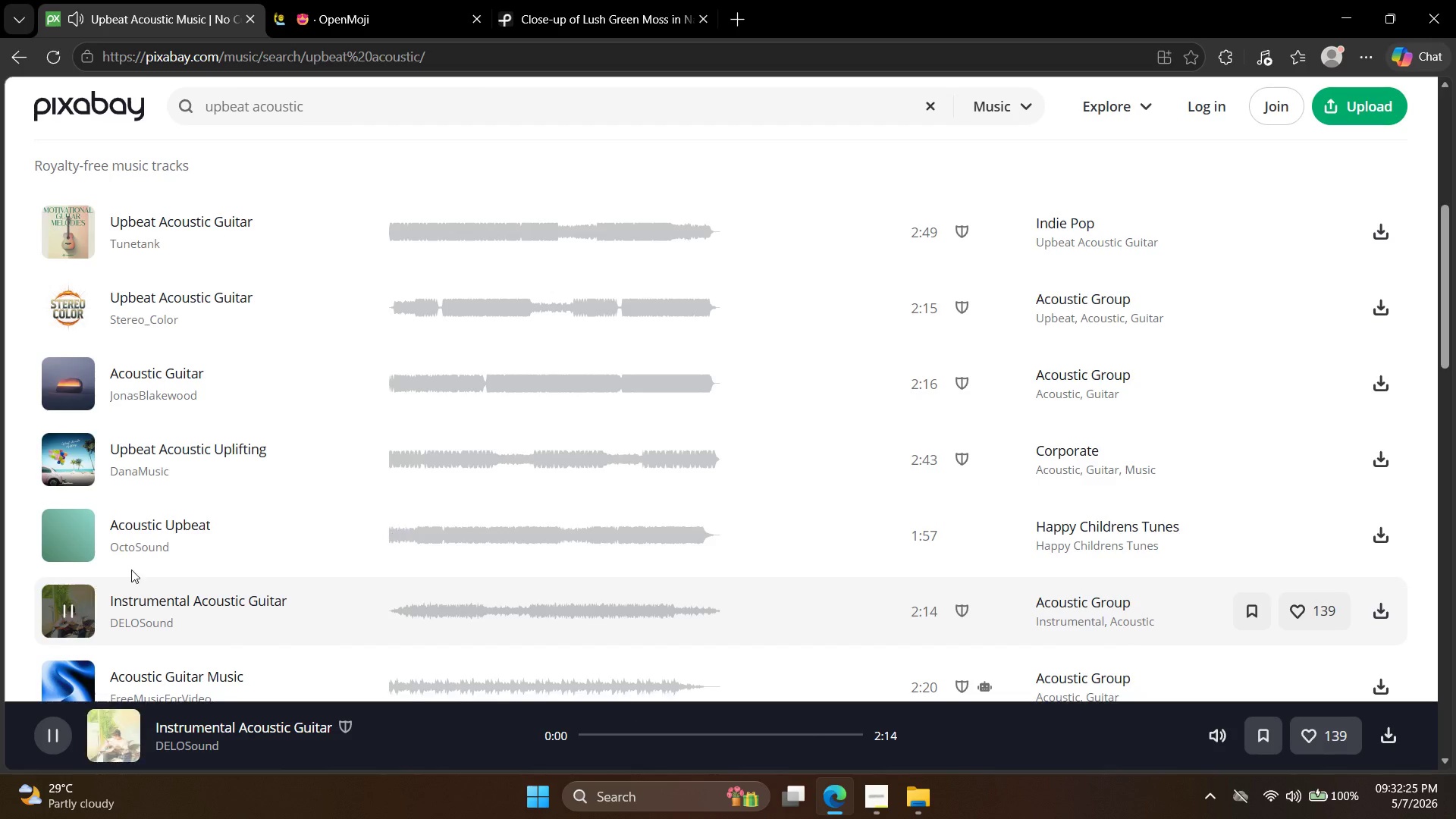 
scroll: coordinate [151, 554], scroll_direction: down, amount: 3.0
 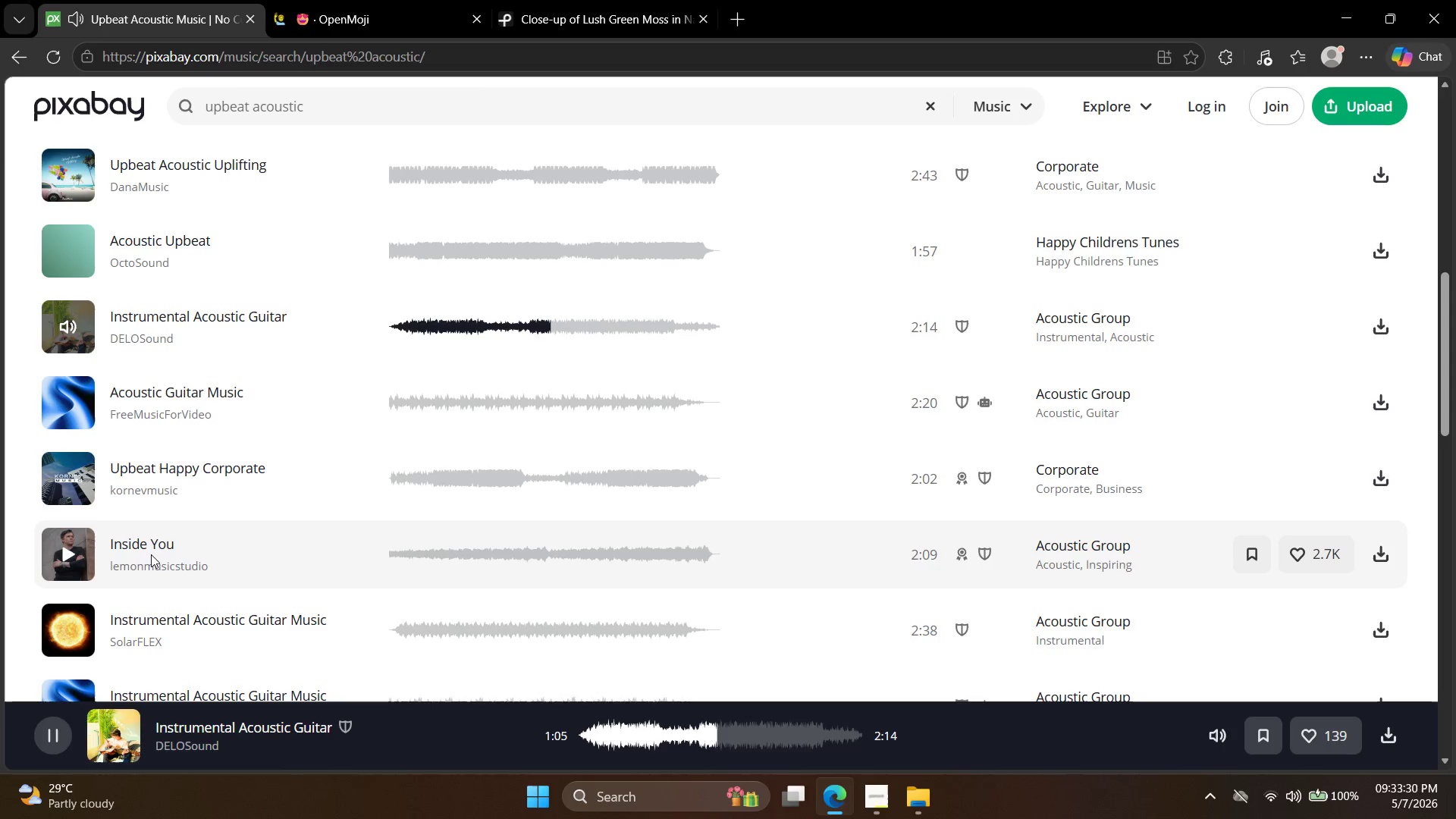 
wait(69.77)
 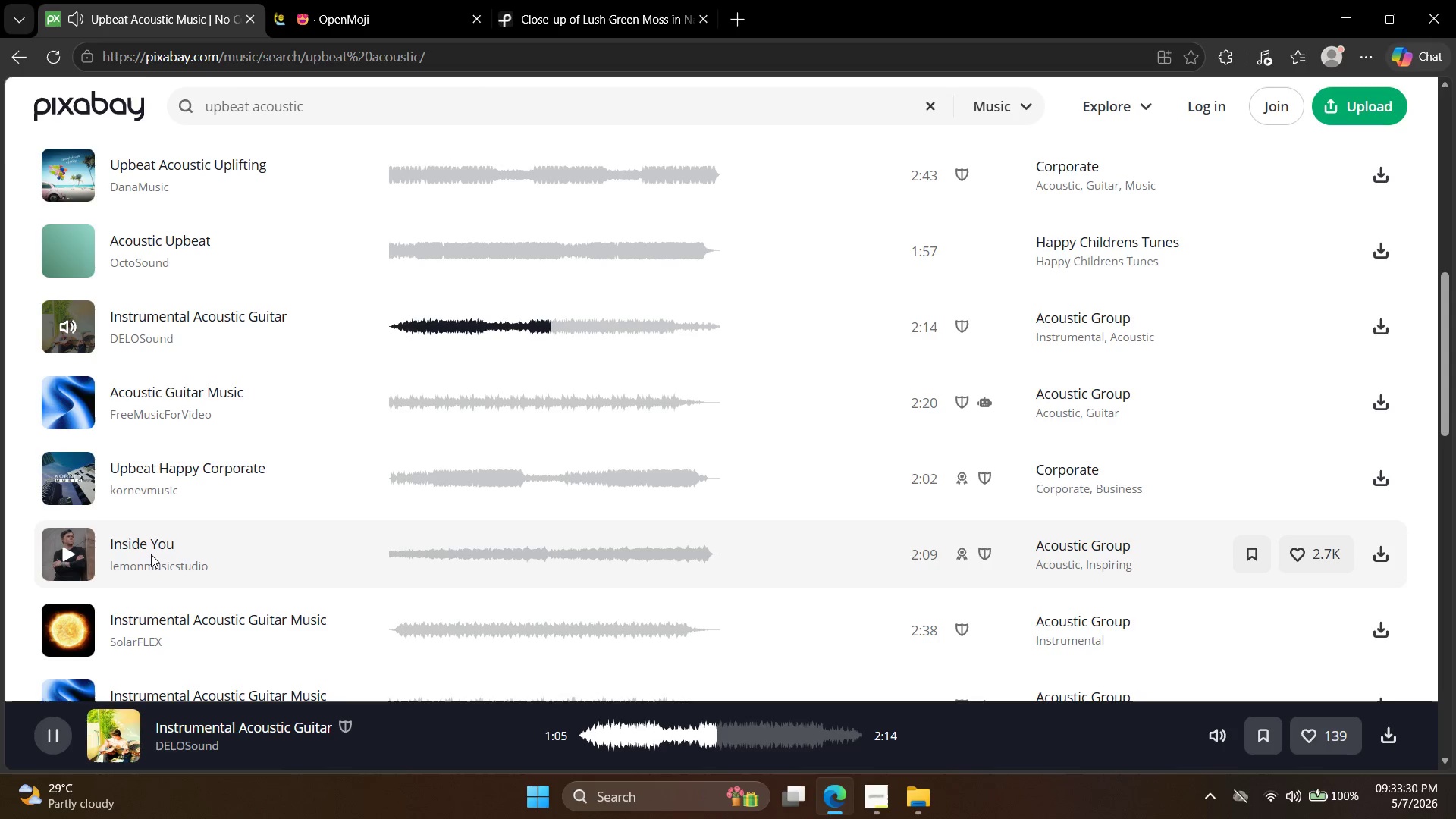 
left_click([75, 549])
 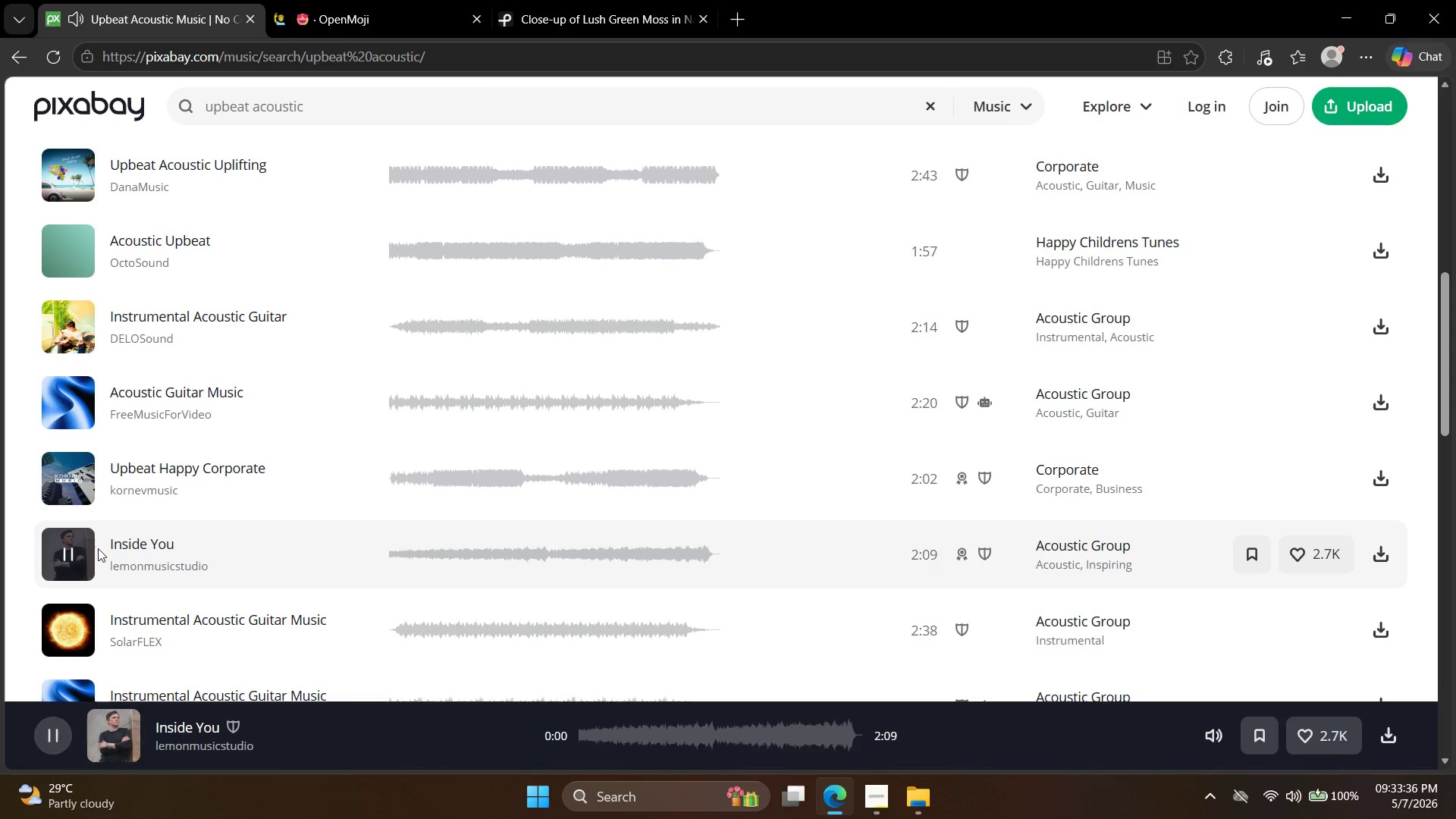 
scroll: coordinate [118, 550], scroll_direction: down, amount: 1.0
 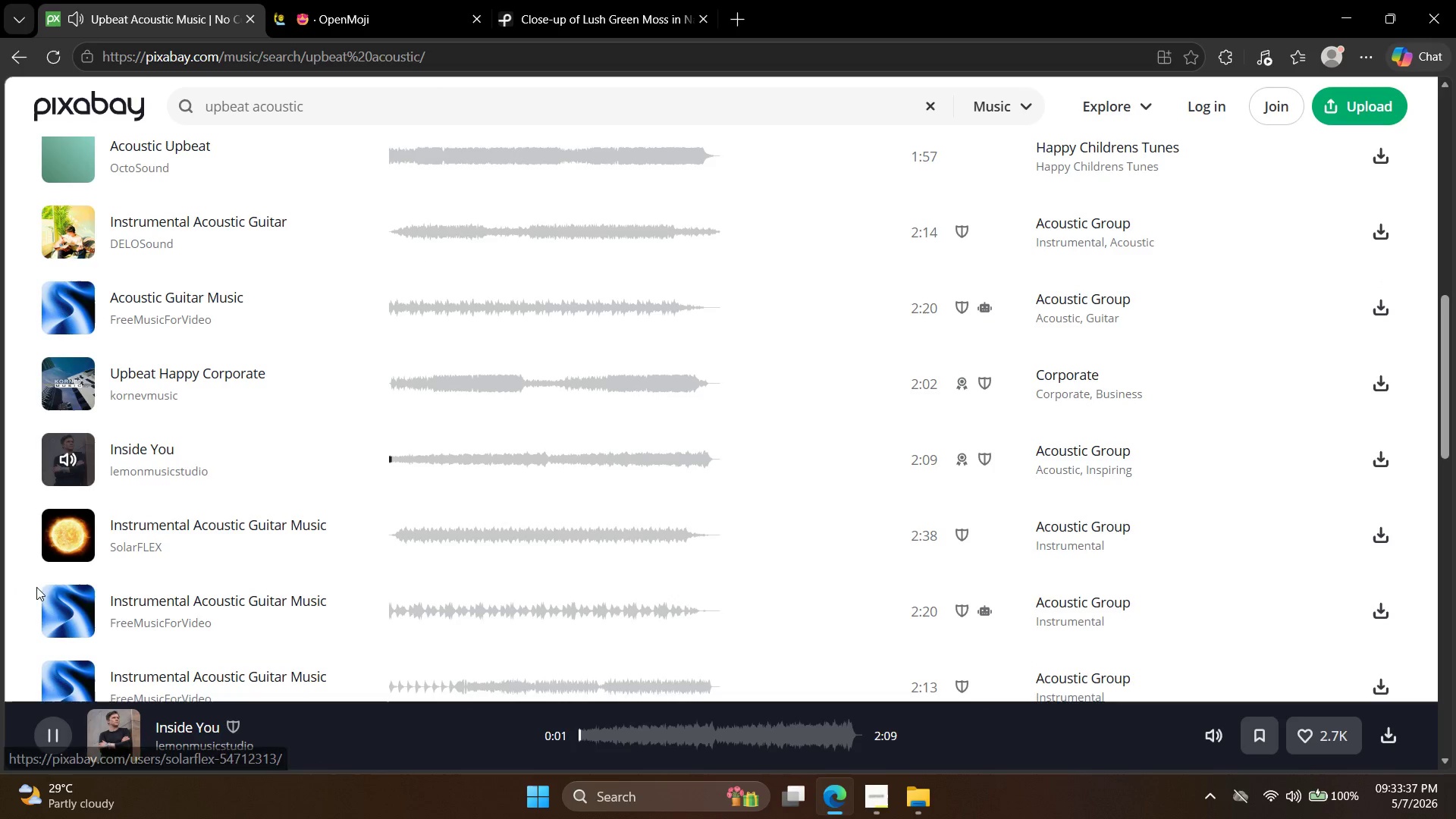 
left_click([51, 589])
 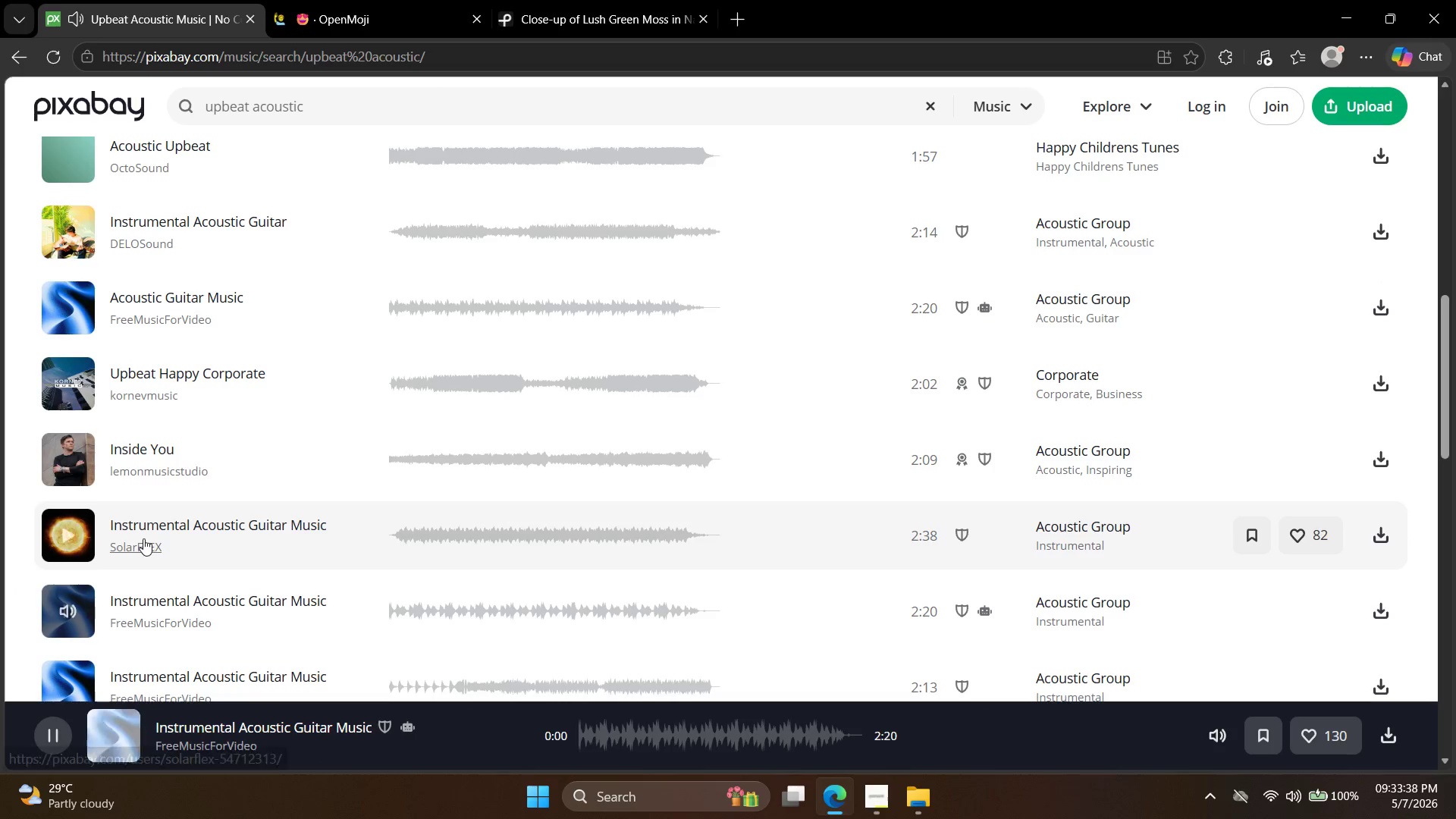 
scroll: coordinate [143, 540], scroll_direction: down, amount: 2.0
 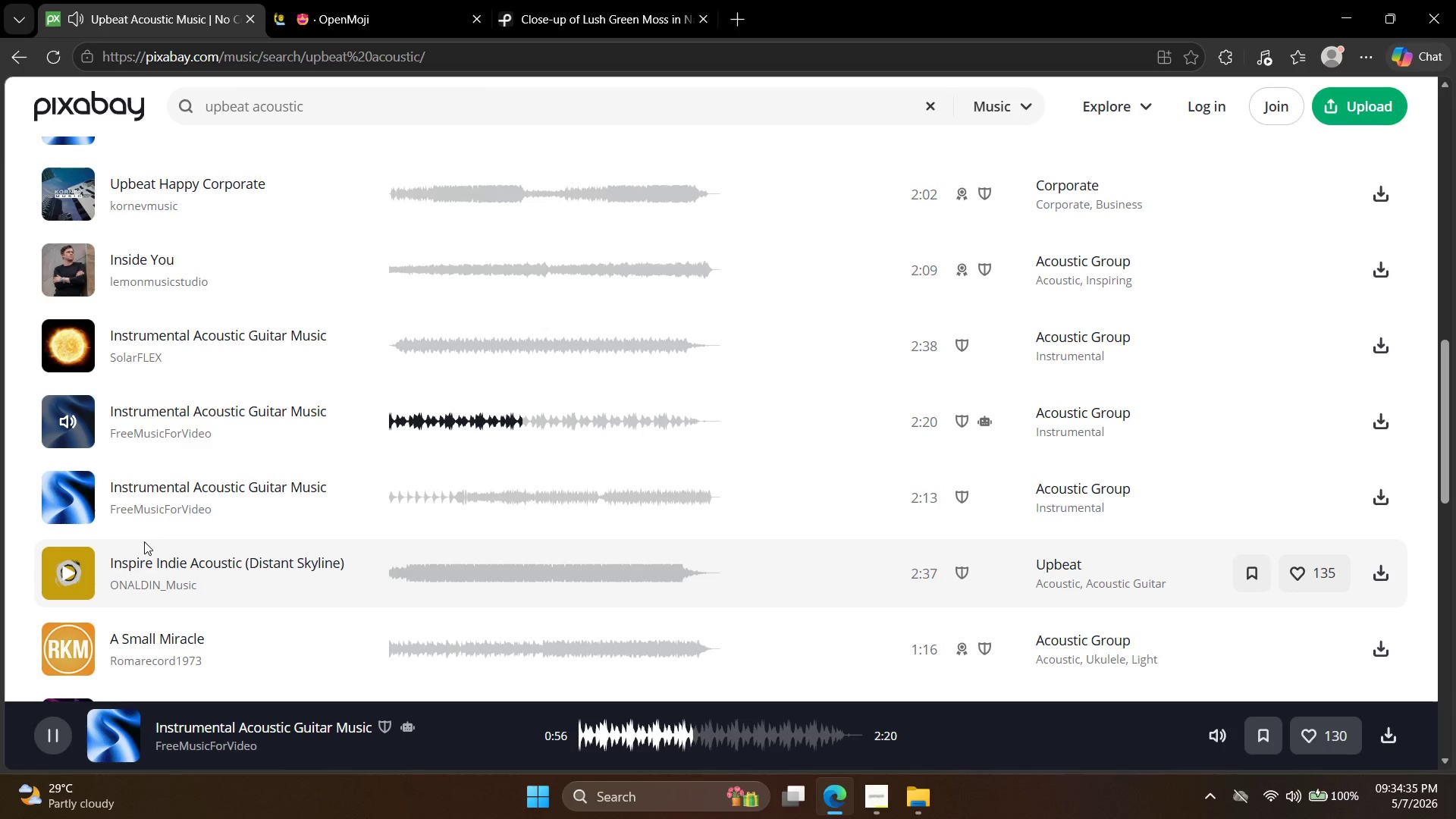 
wait(61.03)
 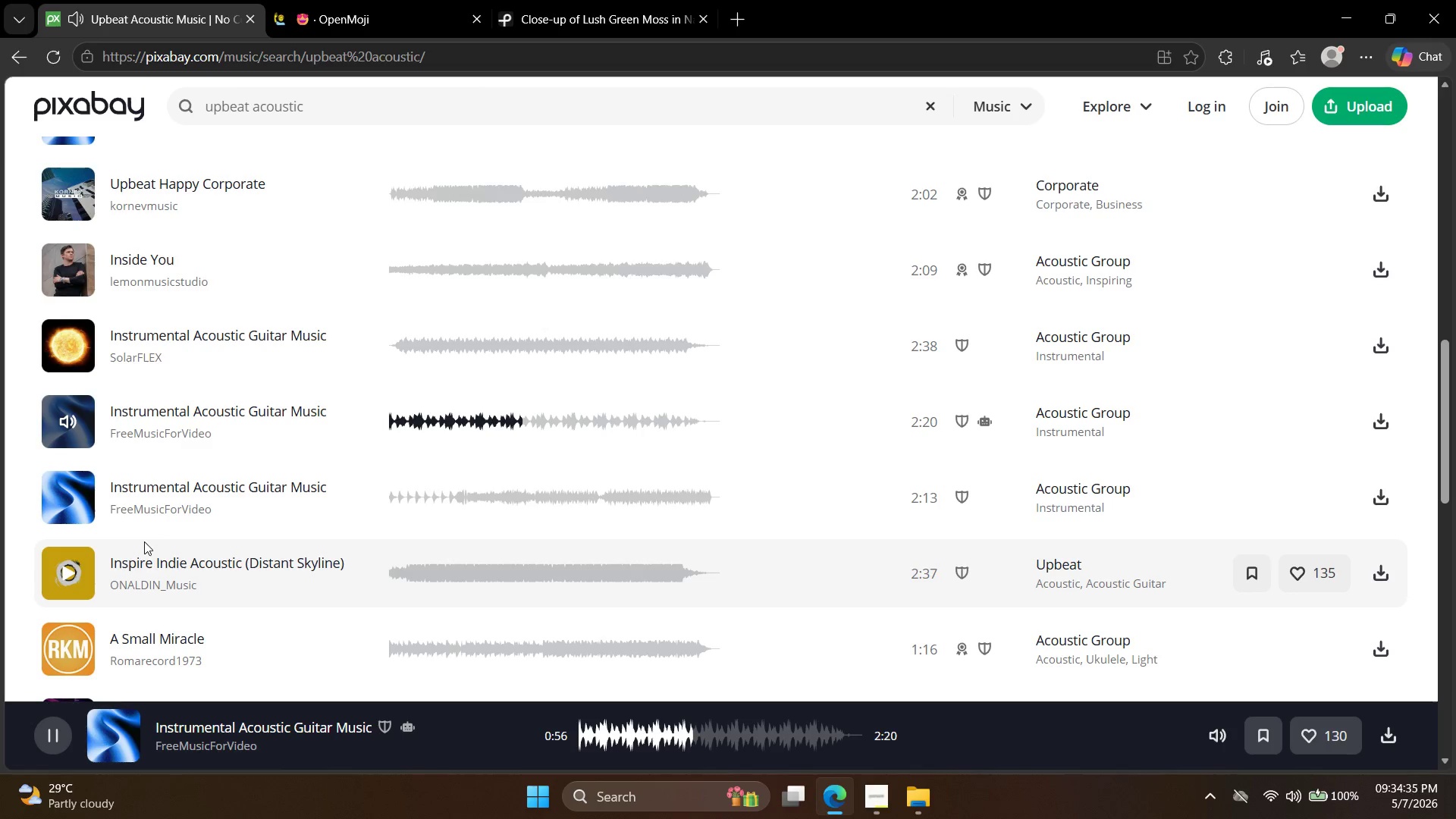 
left_click([86, 480])
 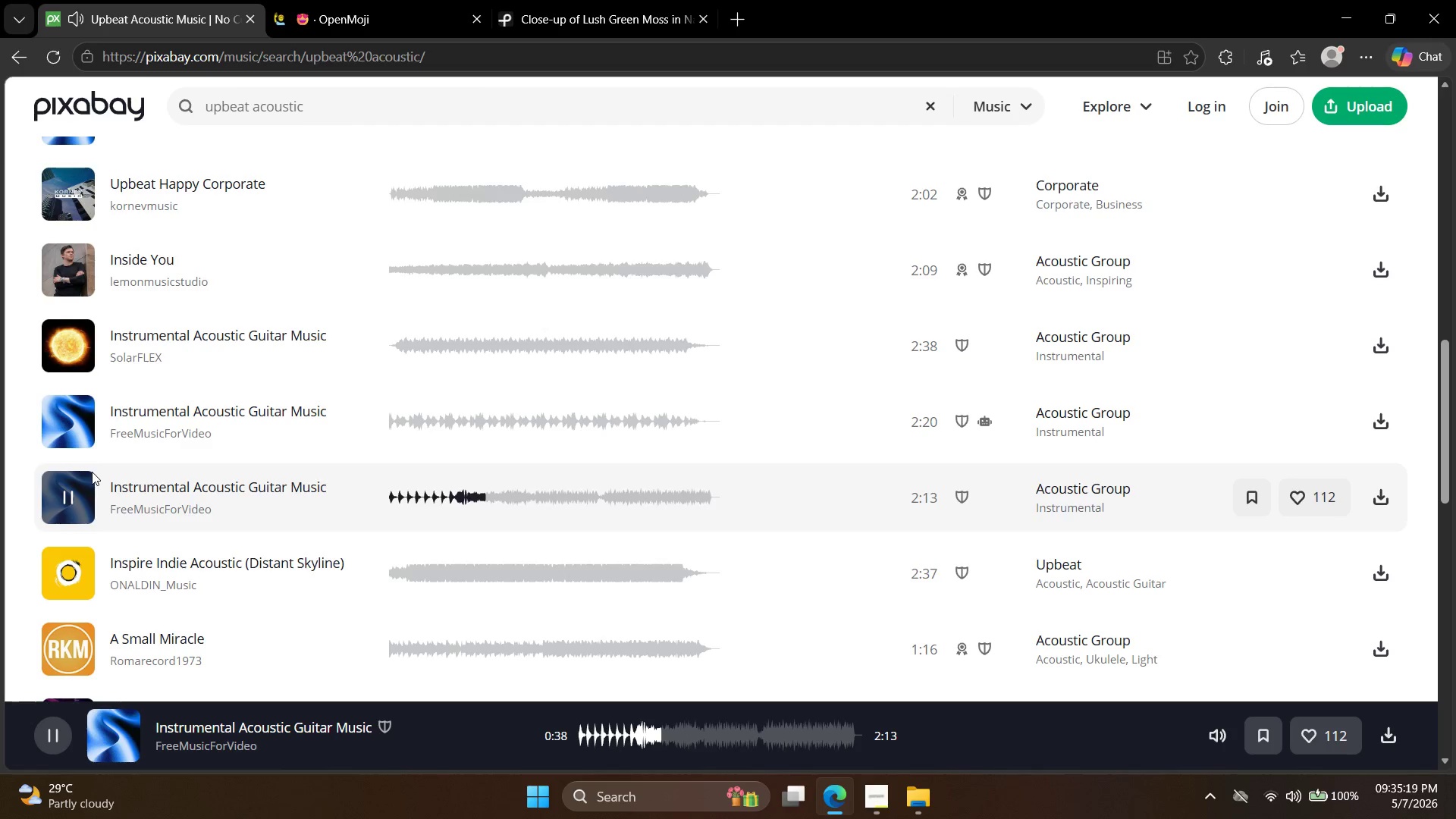 
wait(44.52)
 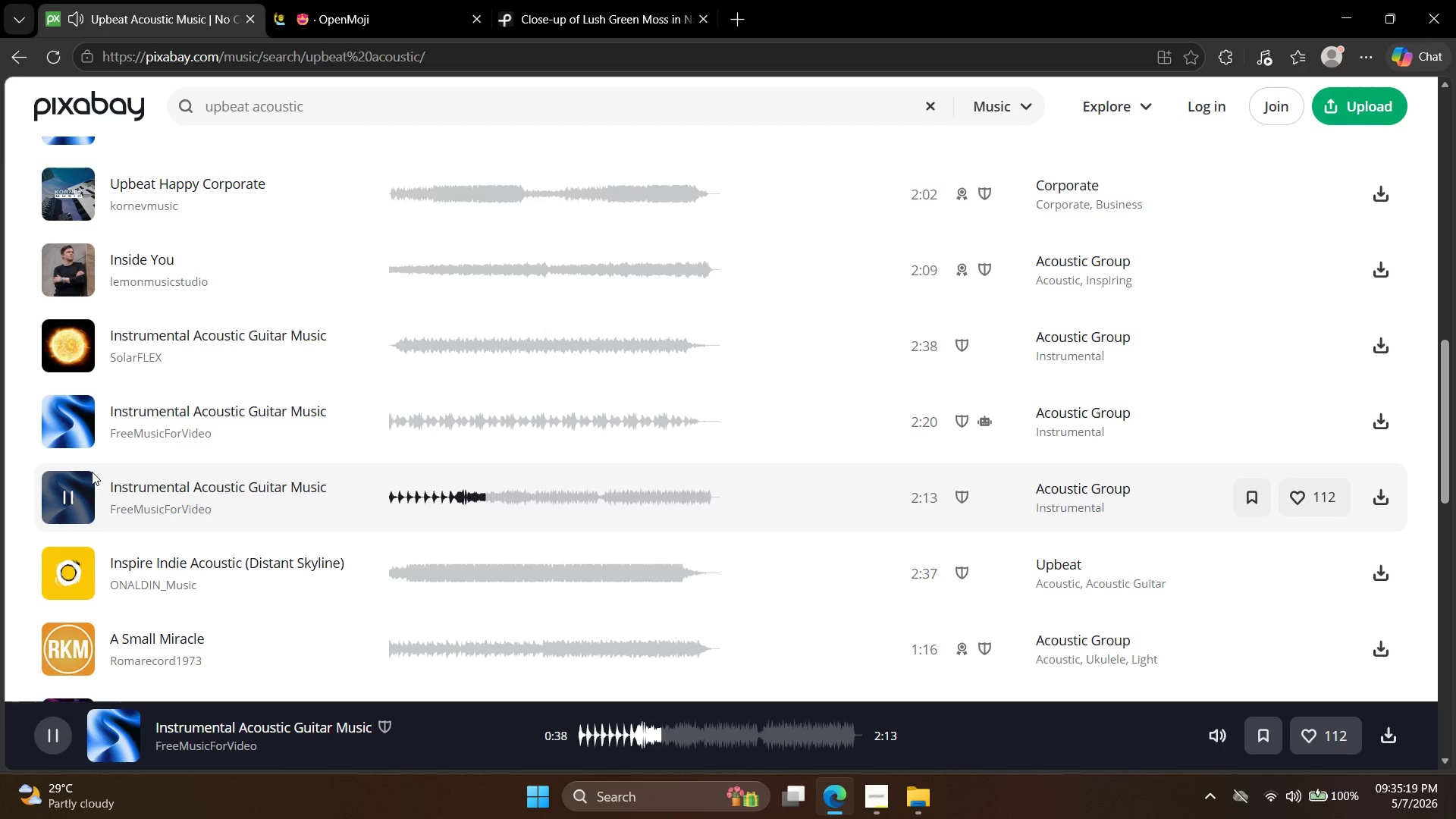 
left_click([55, 510])
 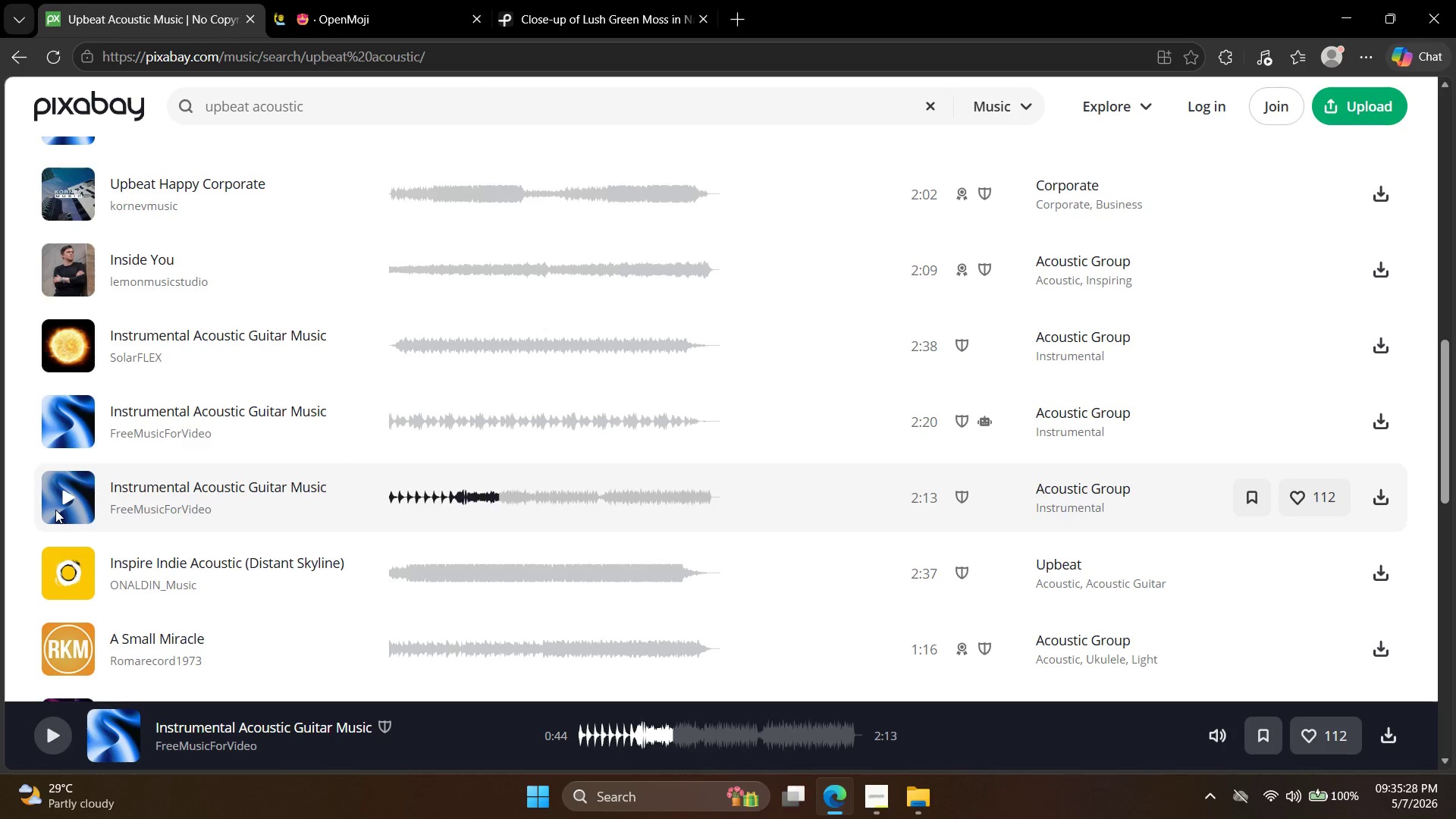 
wait(8.69)
 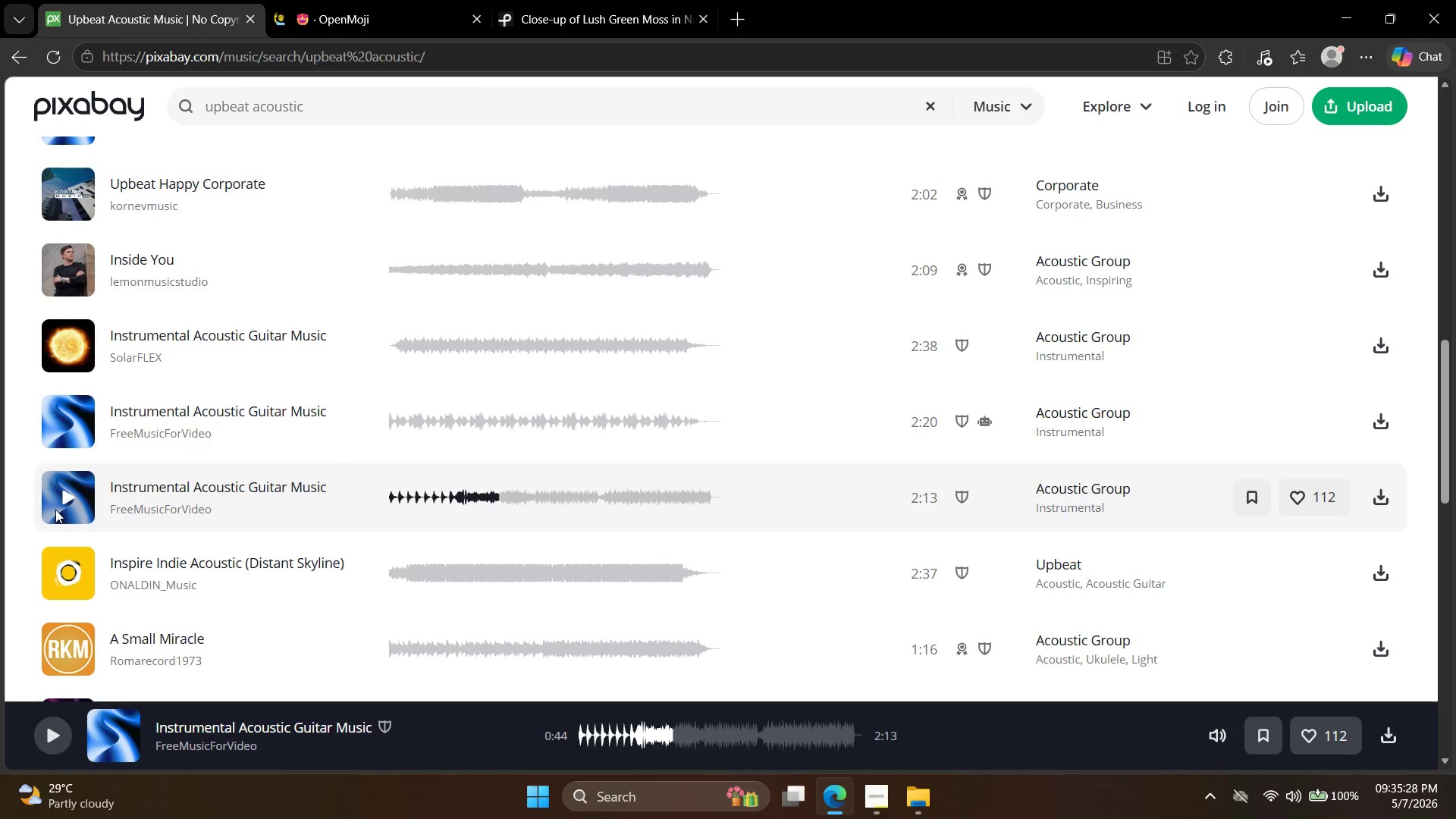 
left_click([654, 800])
 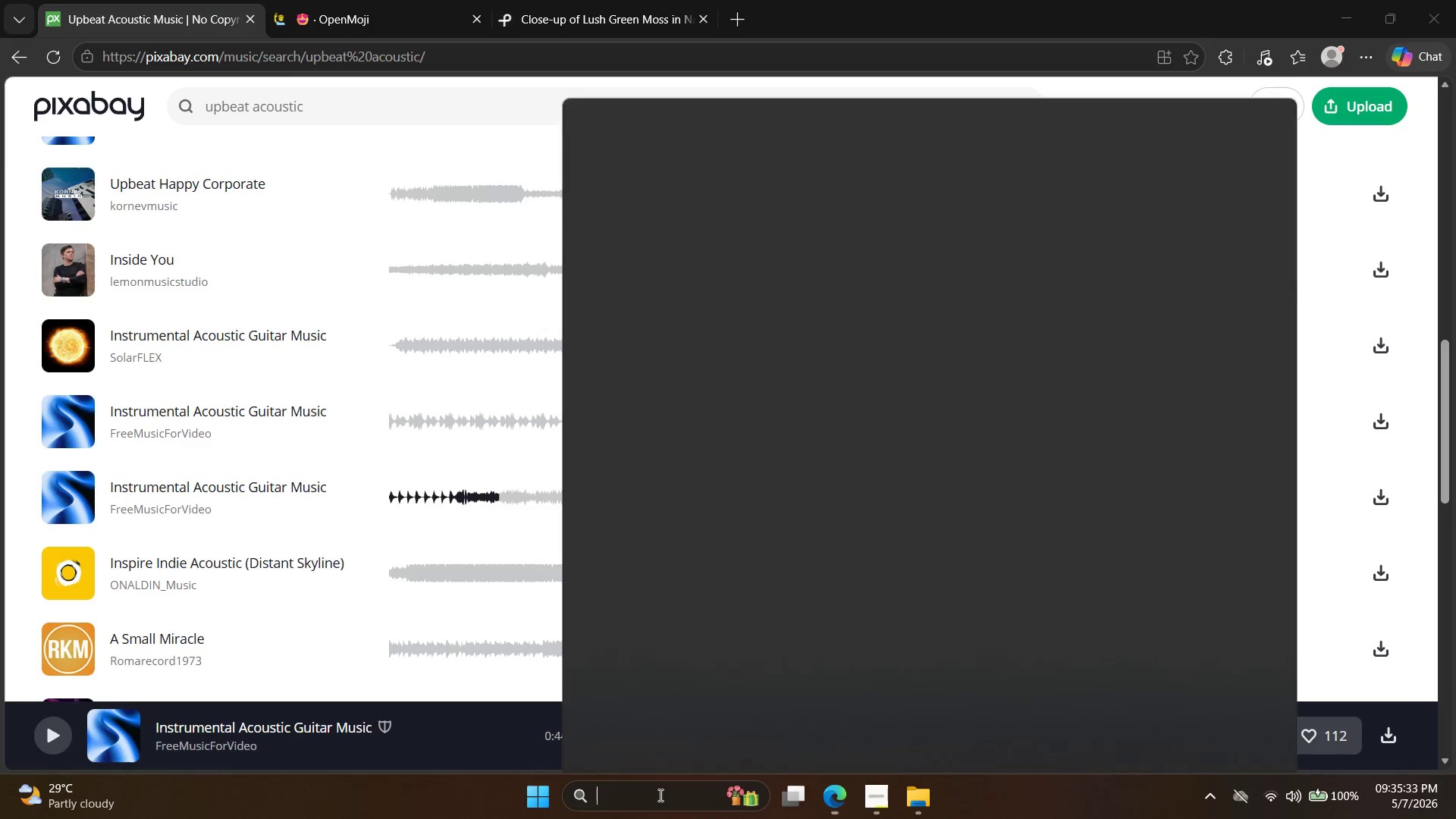 
type(ad)
 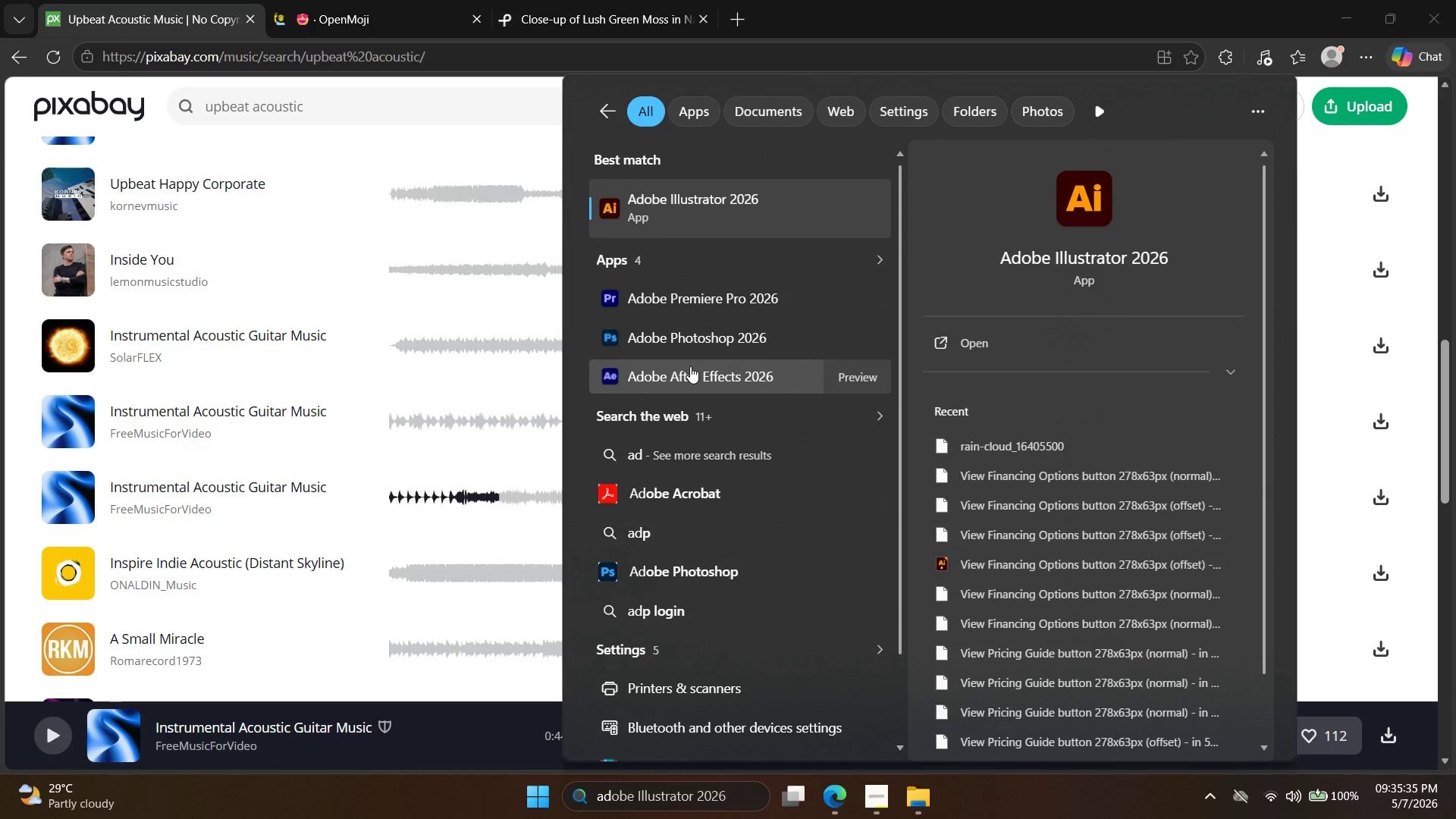 
left_click([703, 374])
 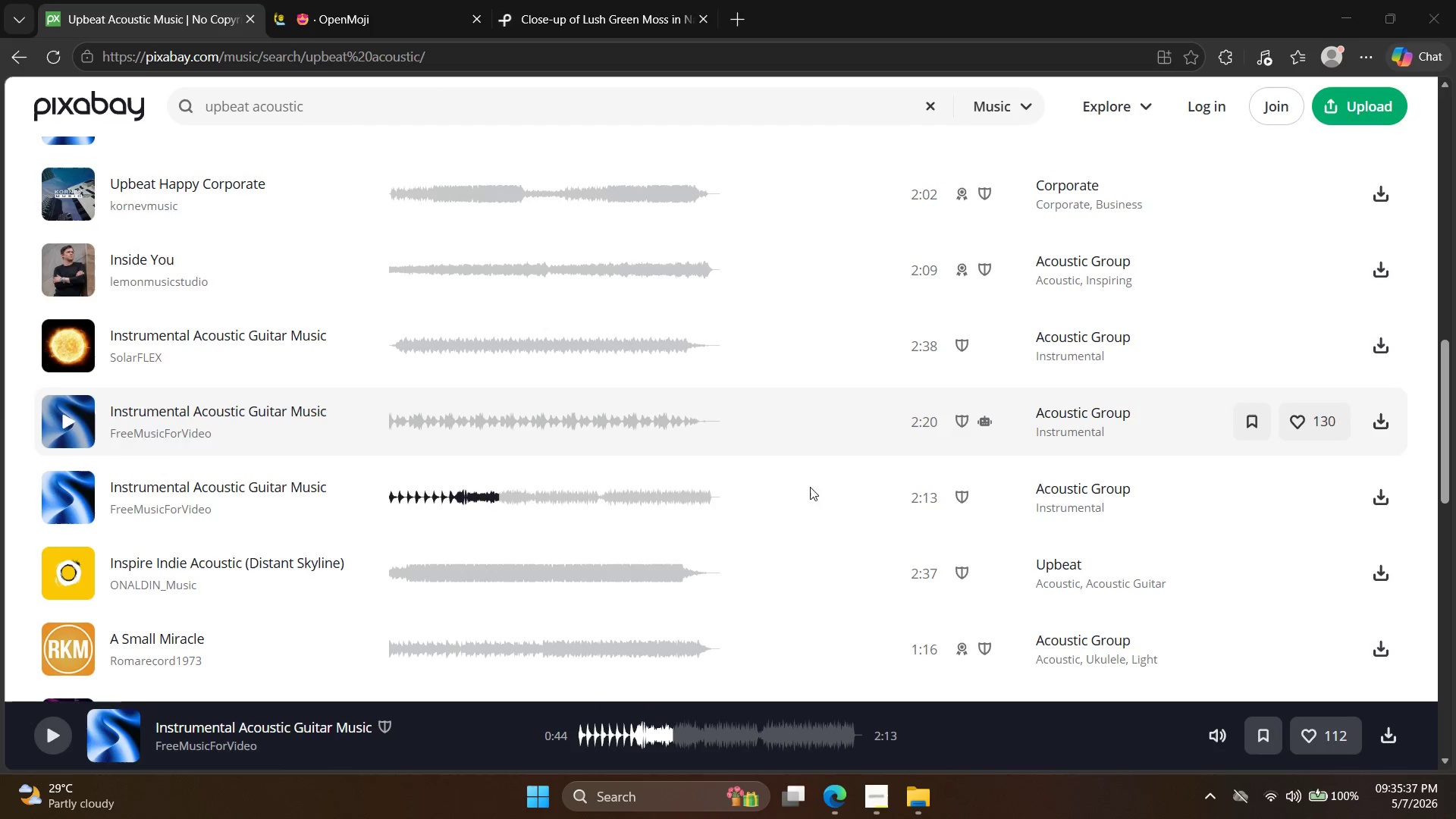 
scroll: coordinate [543, 468], scroll_direction: down, amount: 4.0
 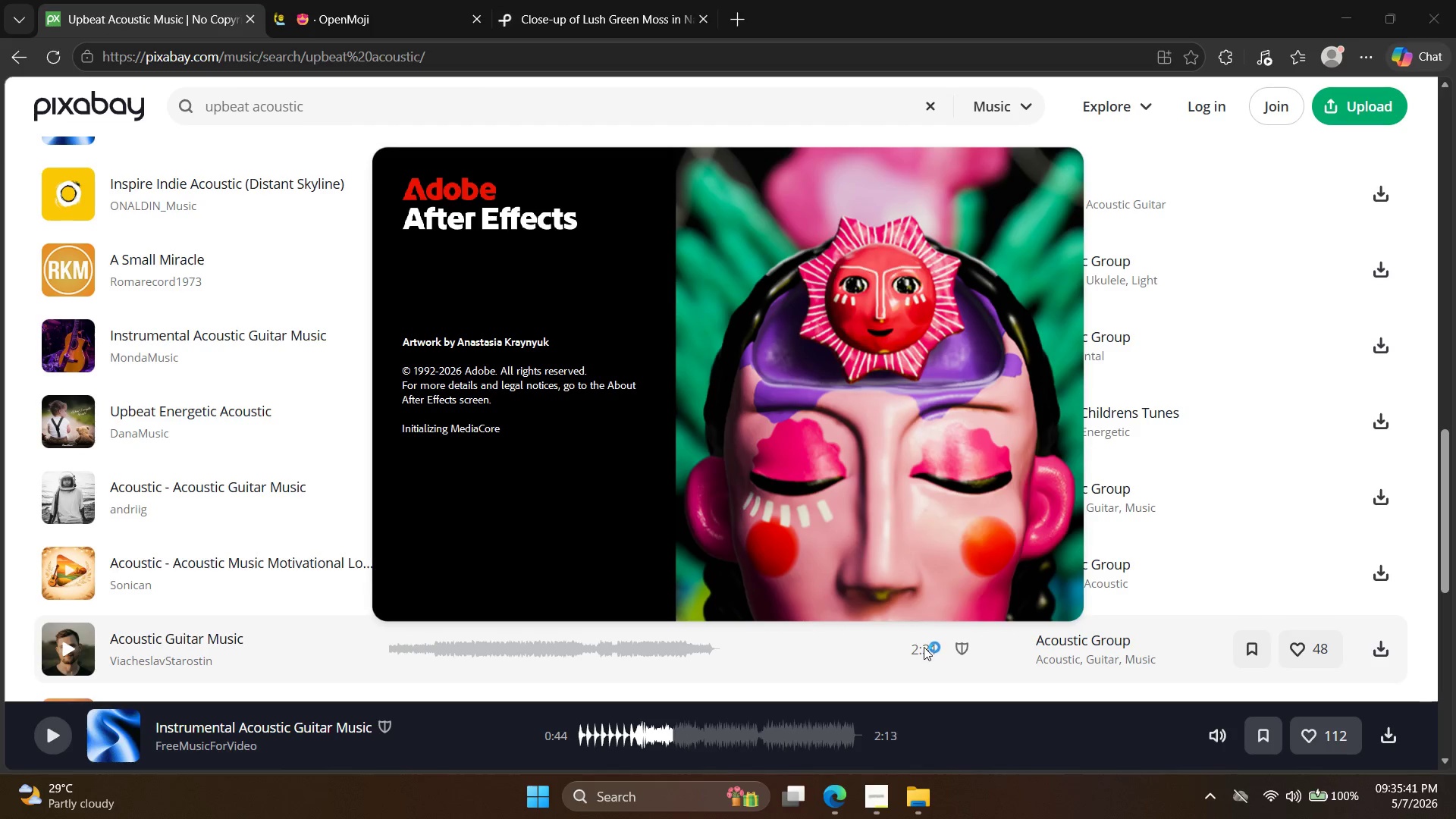 
left_click([1342, 14])
 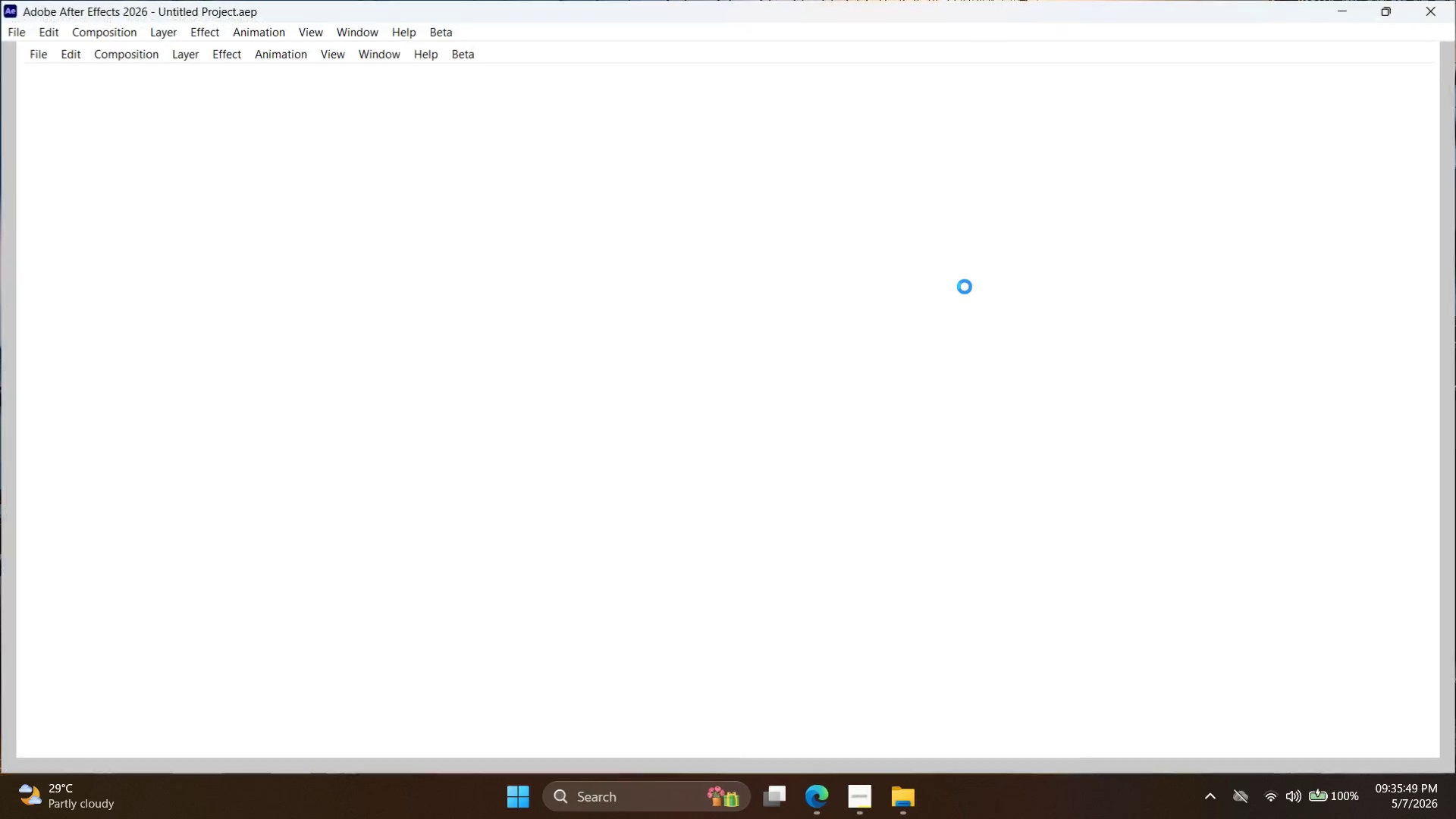 
wait(12.14)
 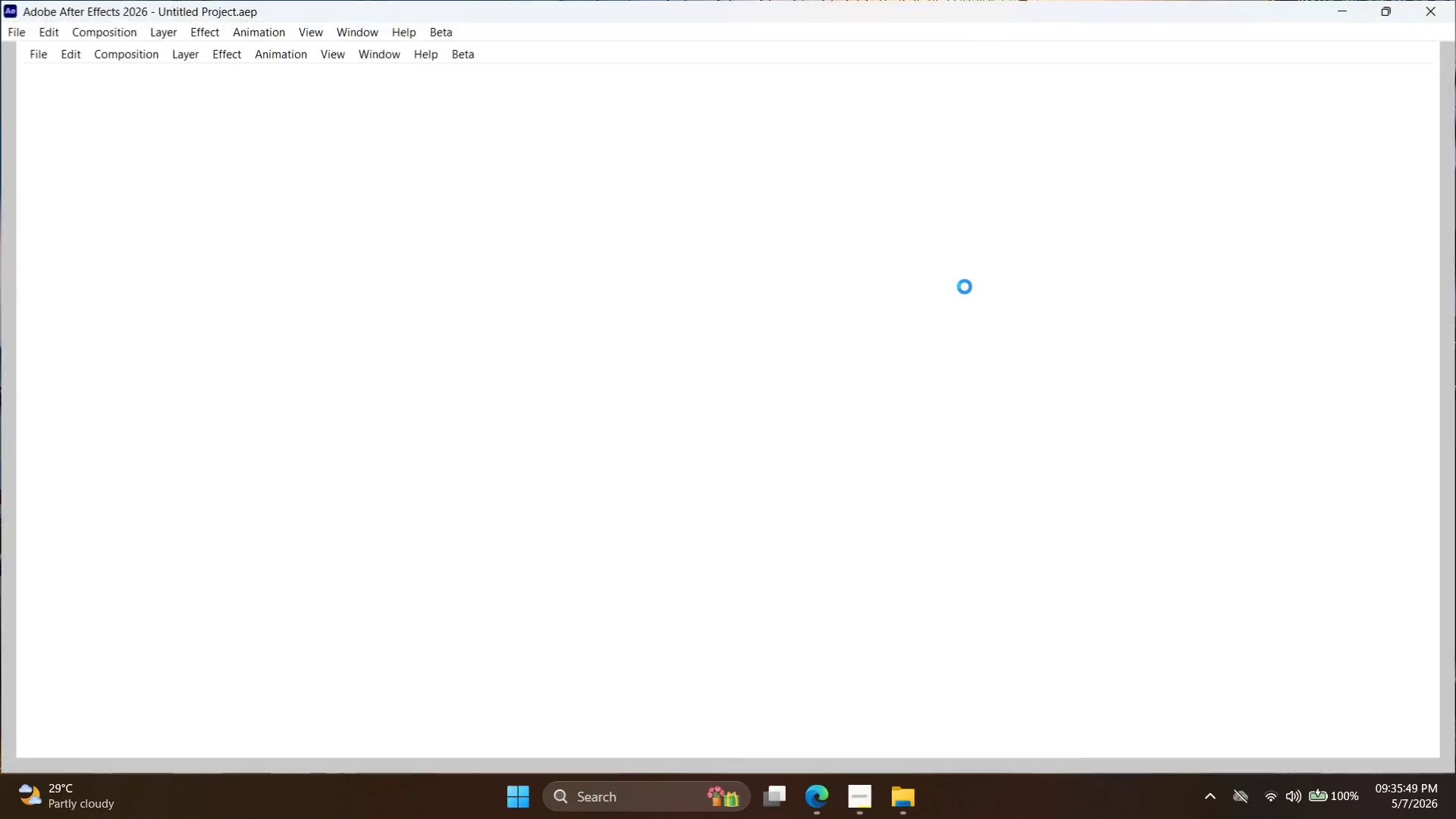 
left_click([81, 175])
 